 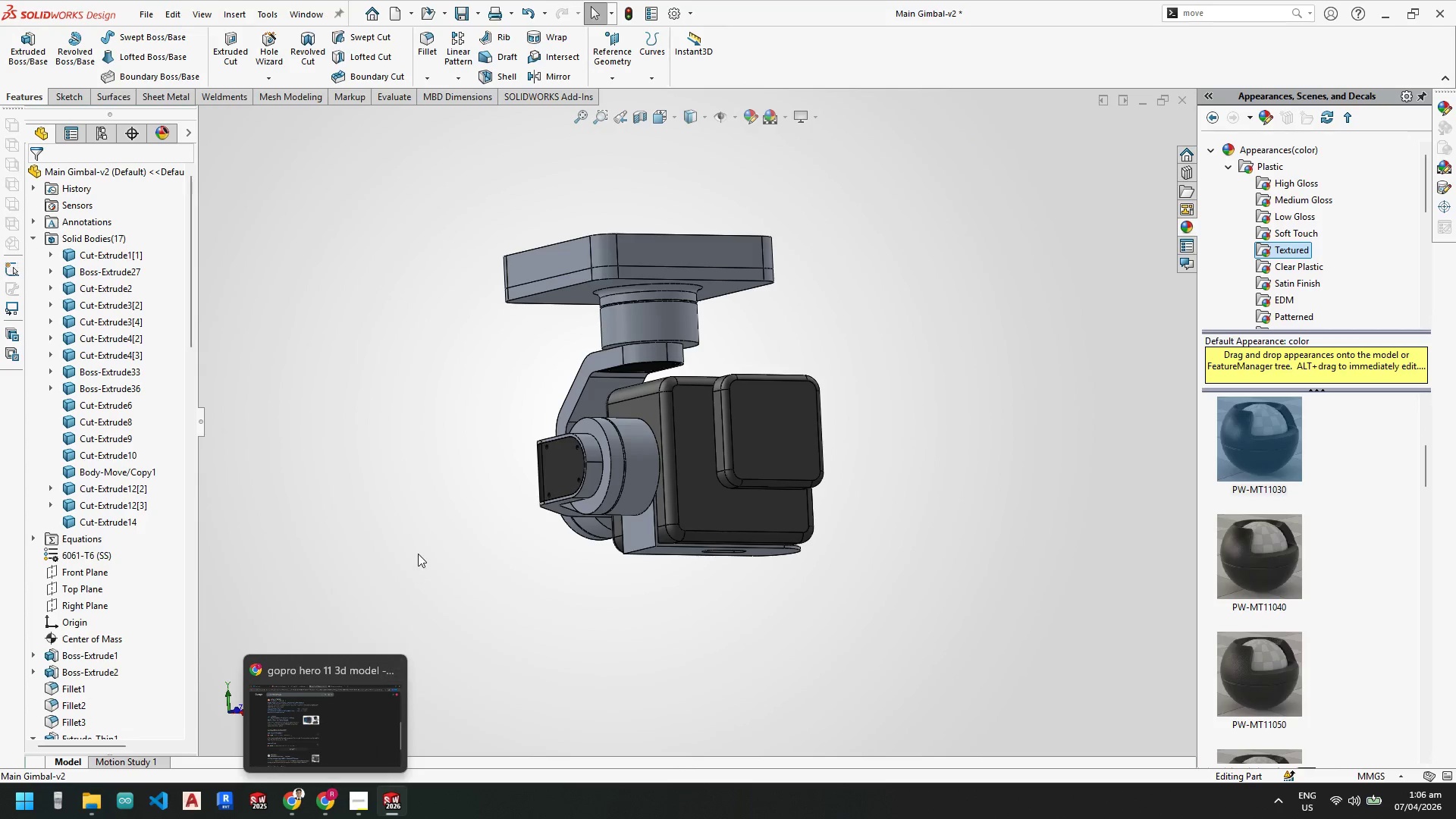 
scroll: coordinate [607, 382], scroll_direction: up, amount: 1.0
 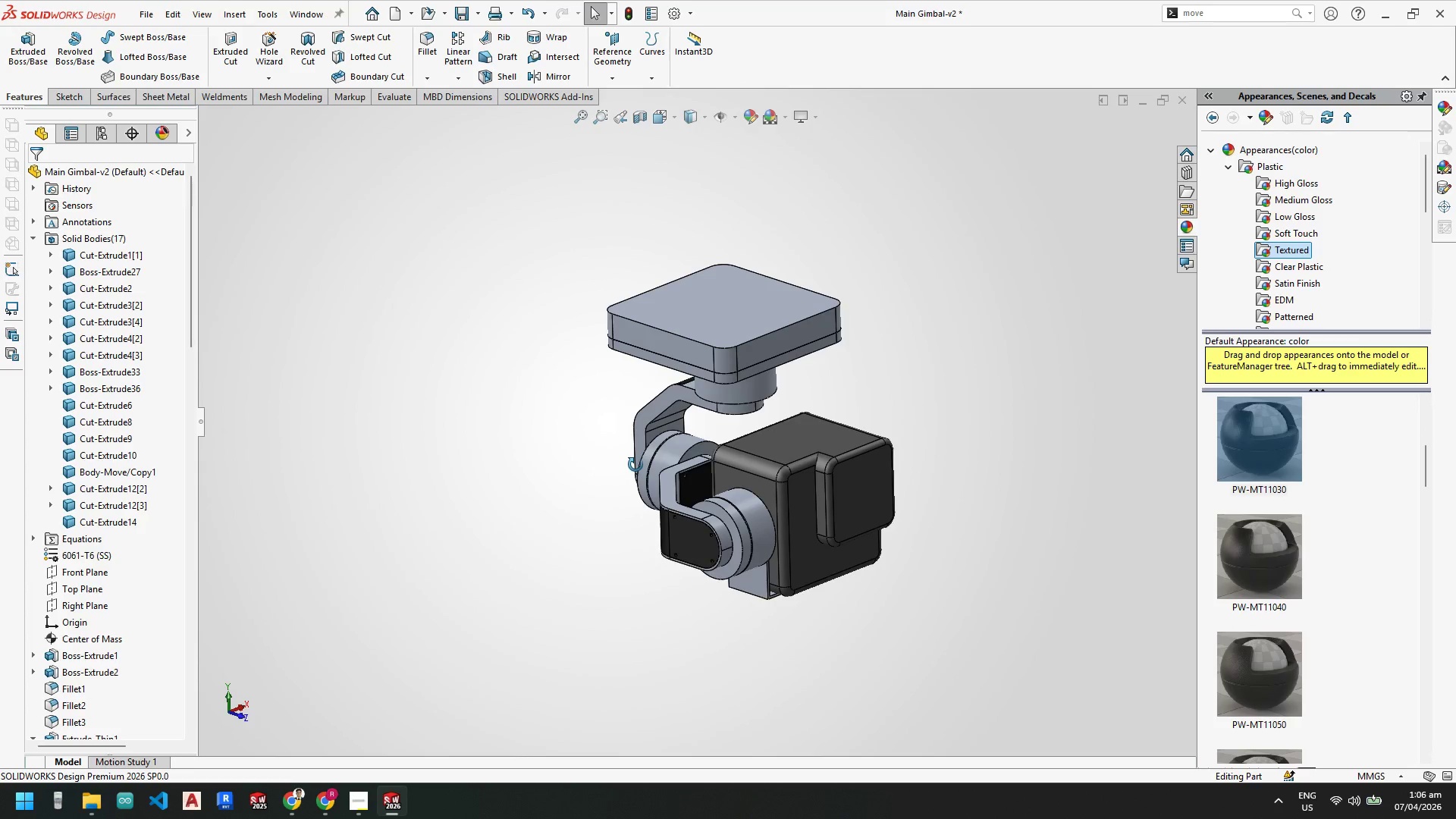 
scroll: coordinate [692, 333], scroll_direction: down, amount: 4.0
 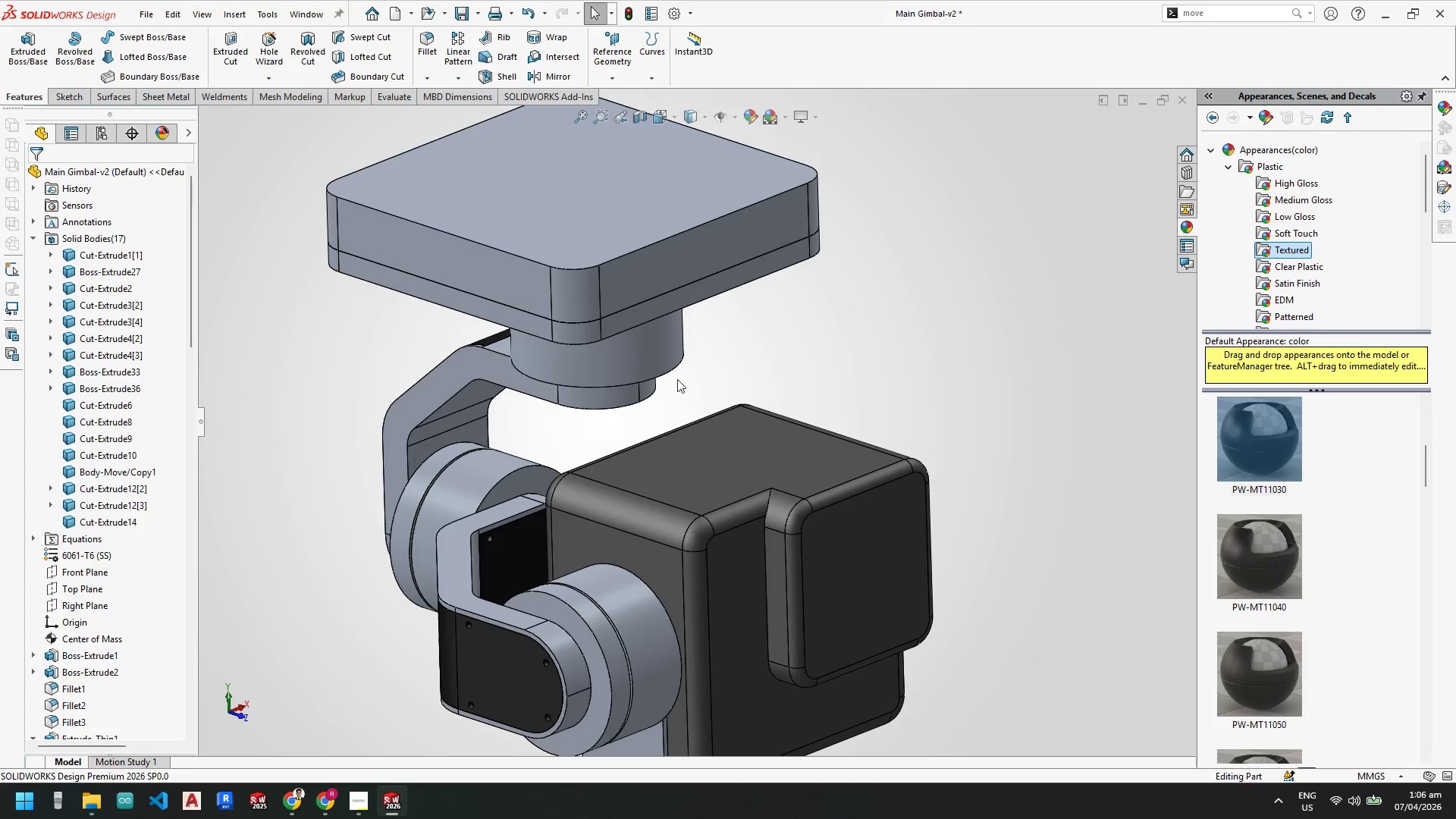 
scroll: coordinate [667, 397], scroll_direction: up, amount: 2.0
 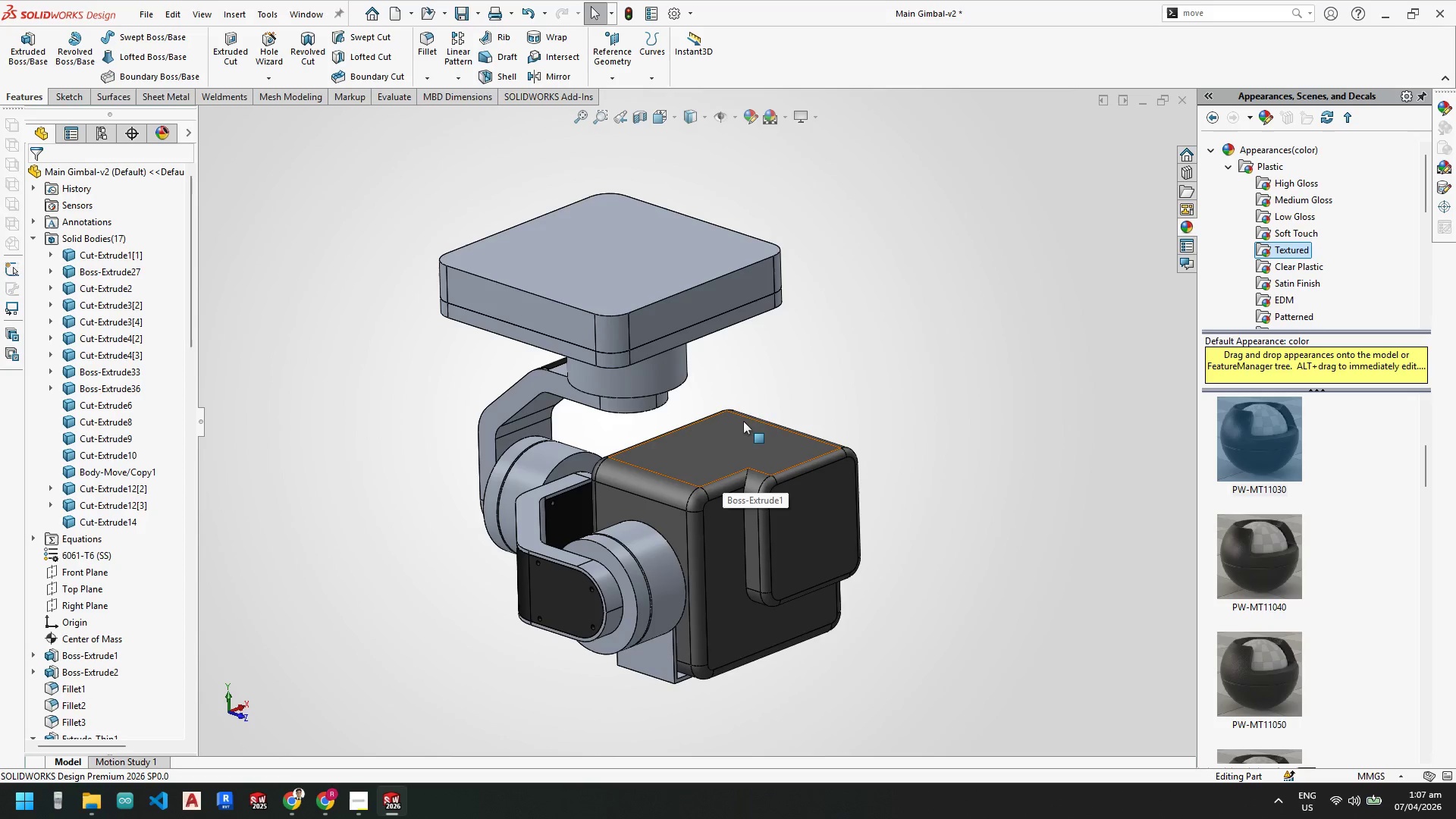 
key(Control+S)
 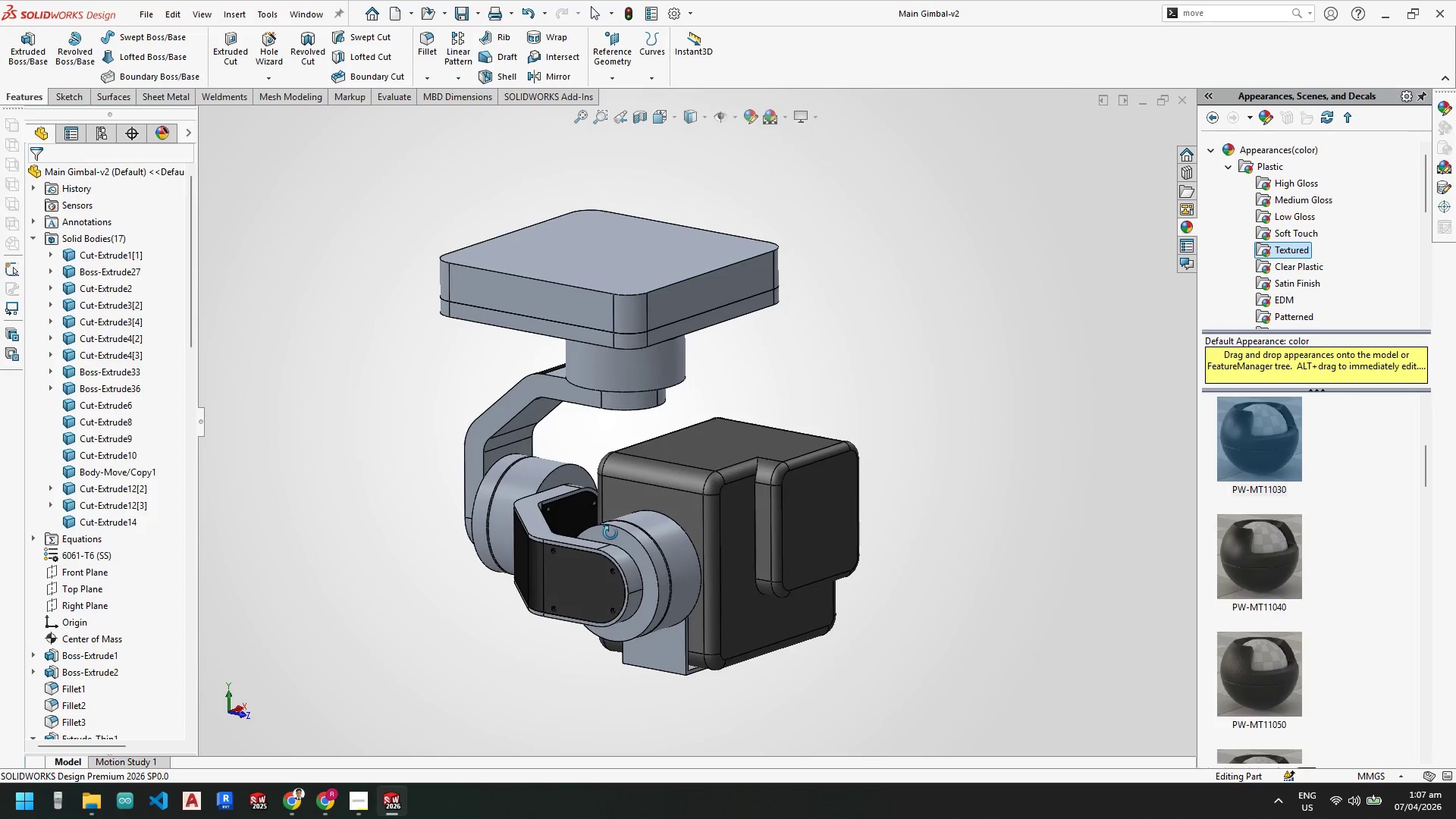 
wait(5.38)
 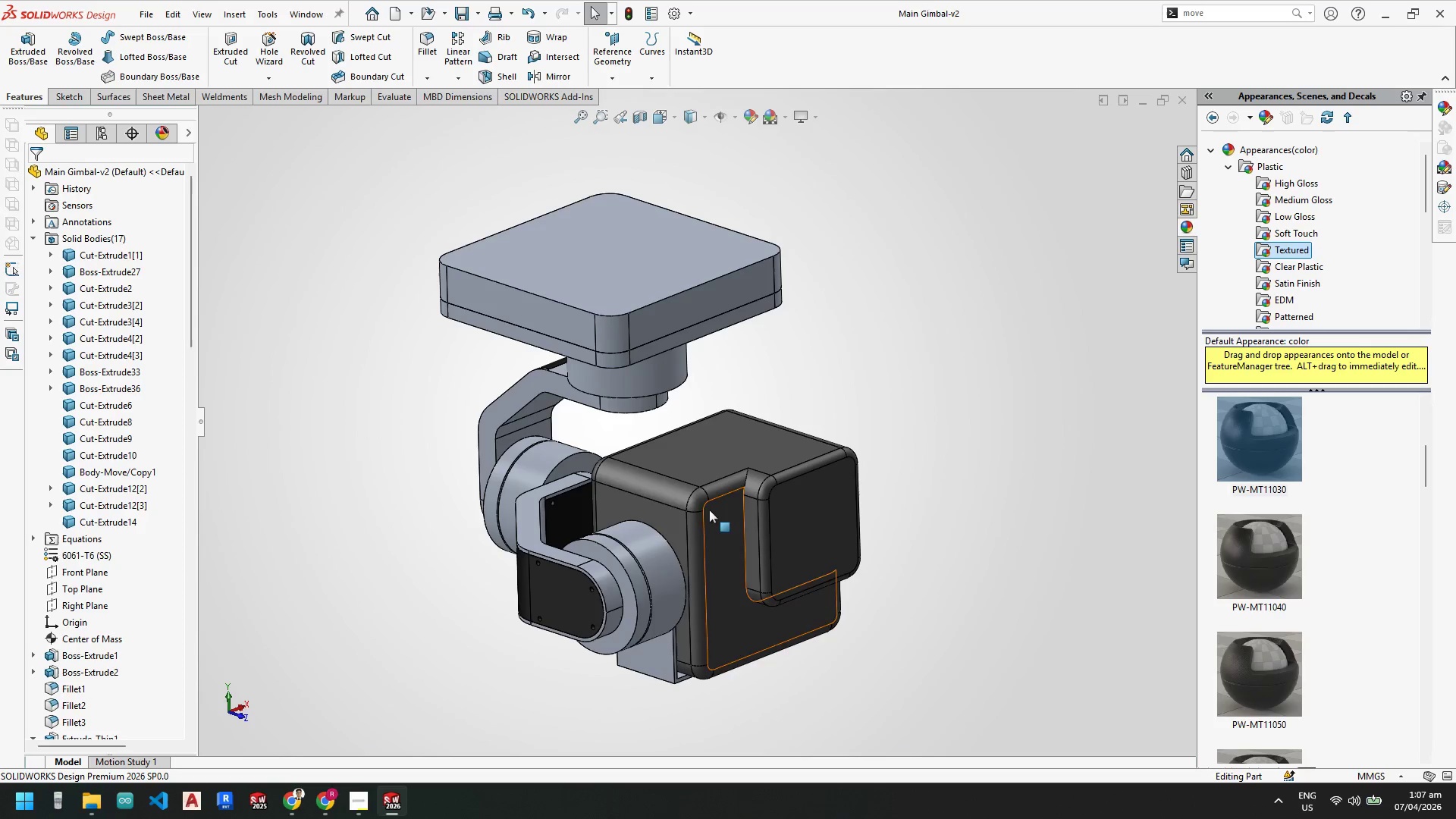 
scroll: coordinate [524, 230], scroll_direction: down, amount: 4.0
 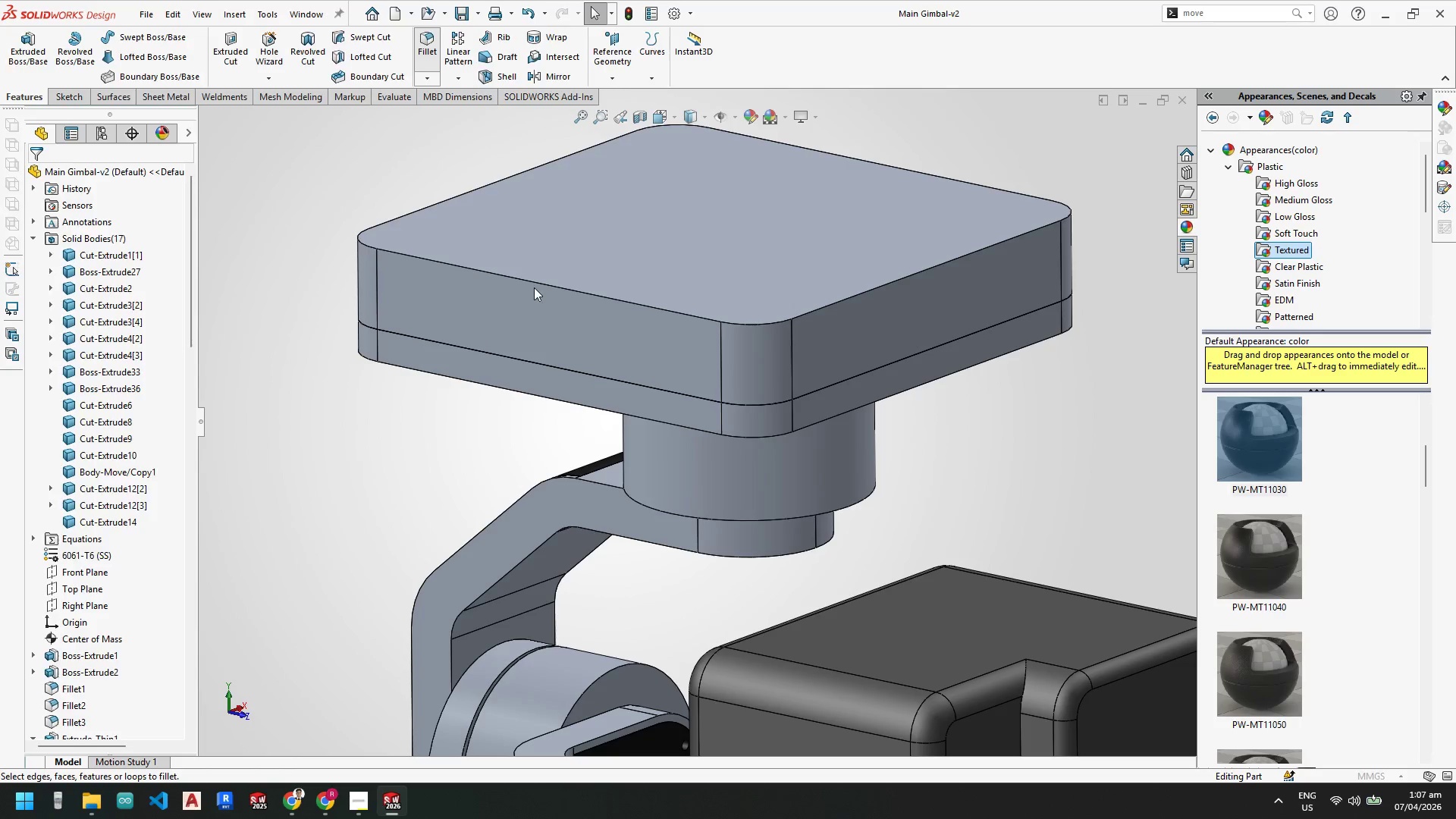 
left_click([536, 281])
 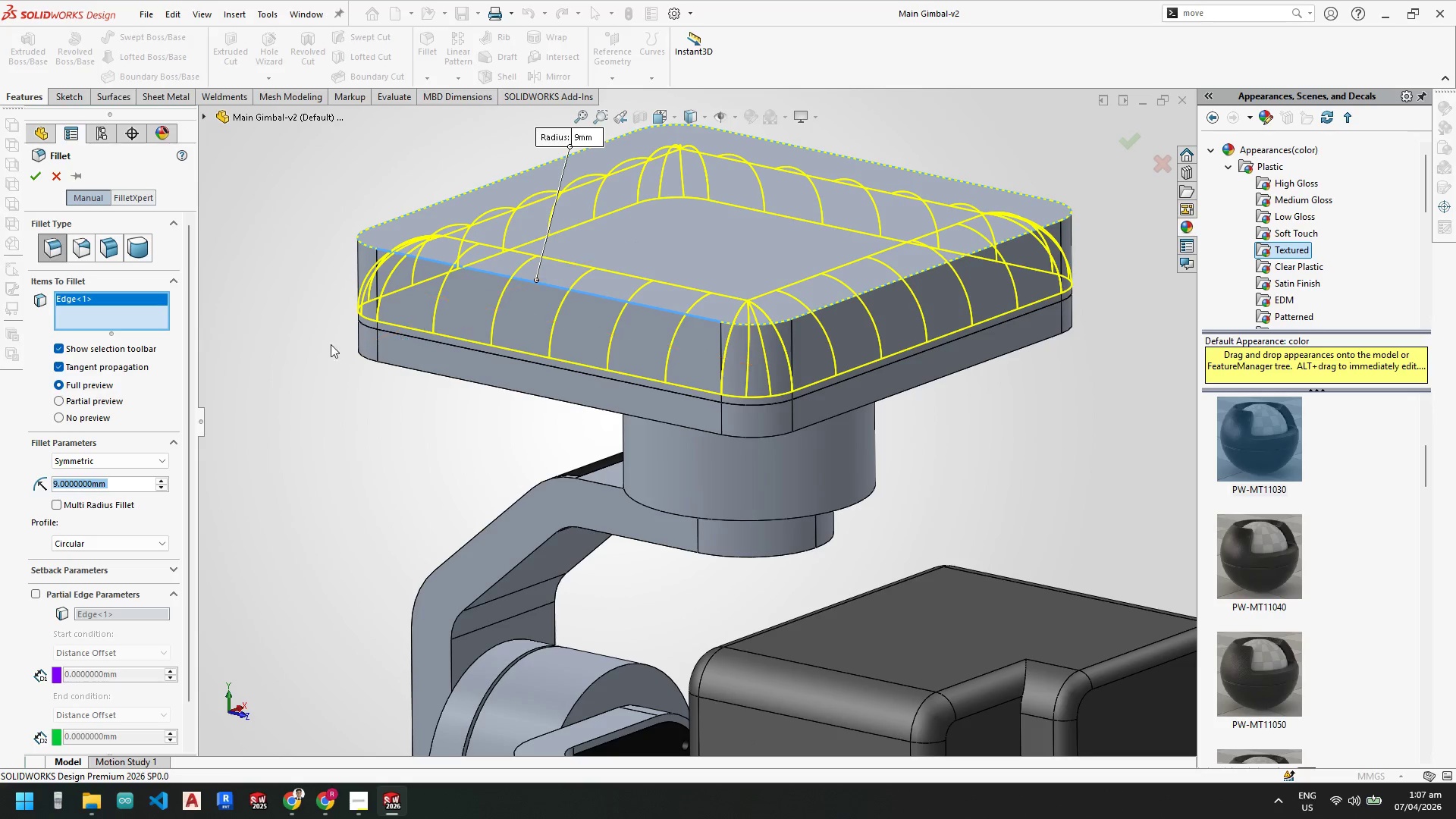 
key(1)
 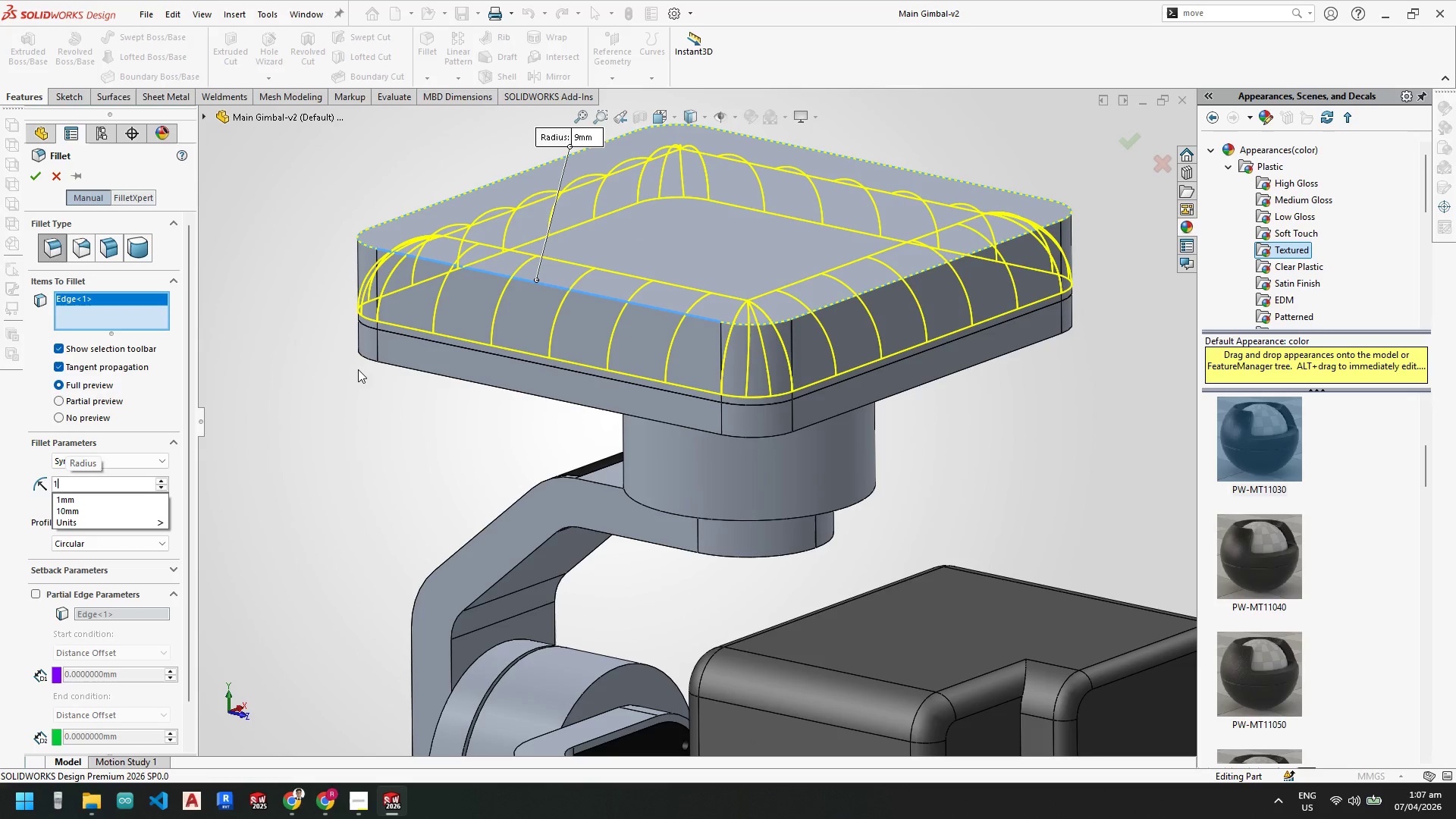 
key(Enter)
 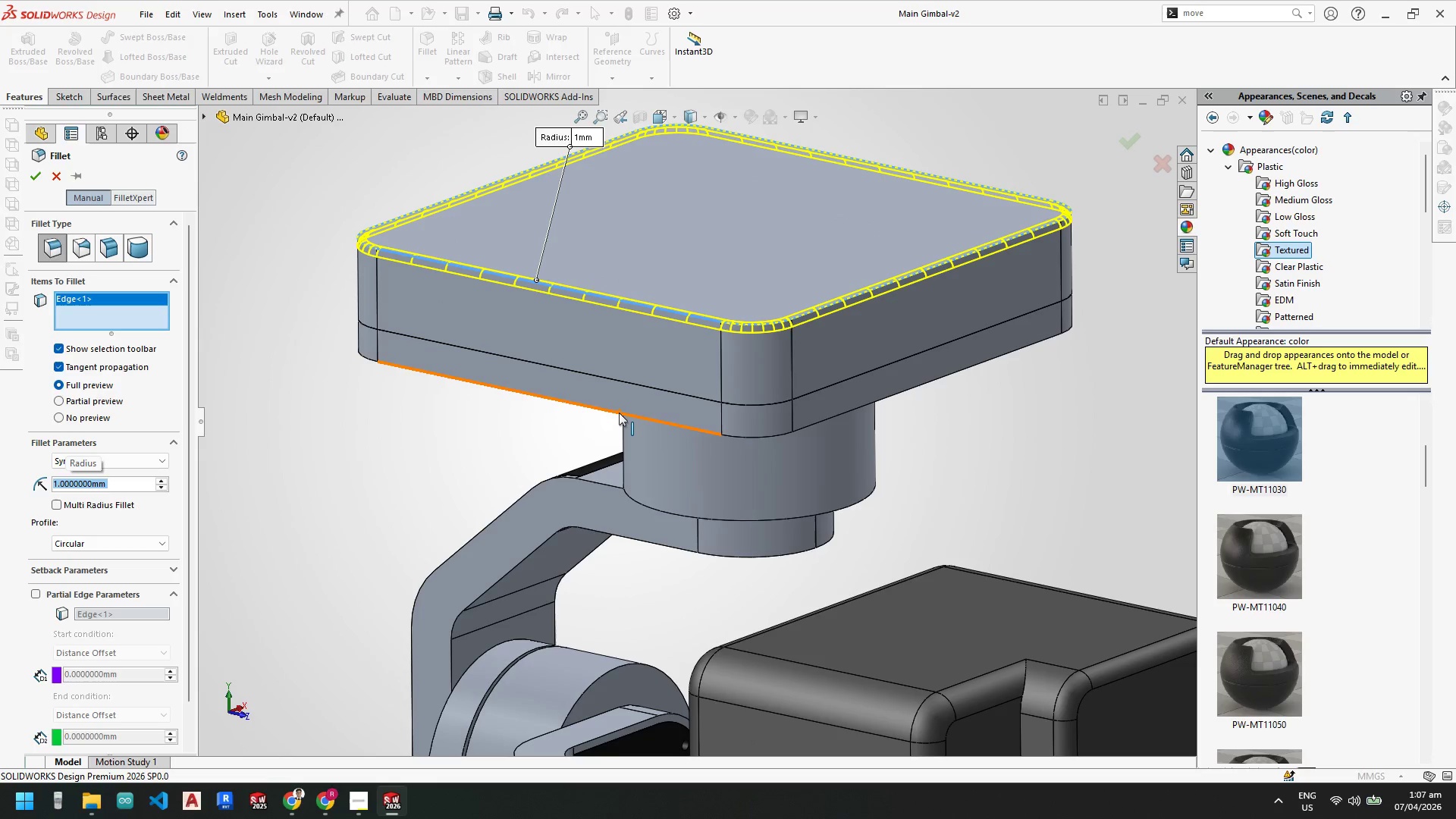 
left_click([619, 413])
 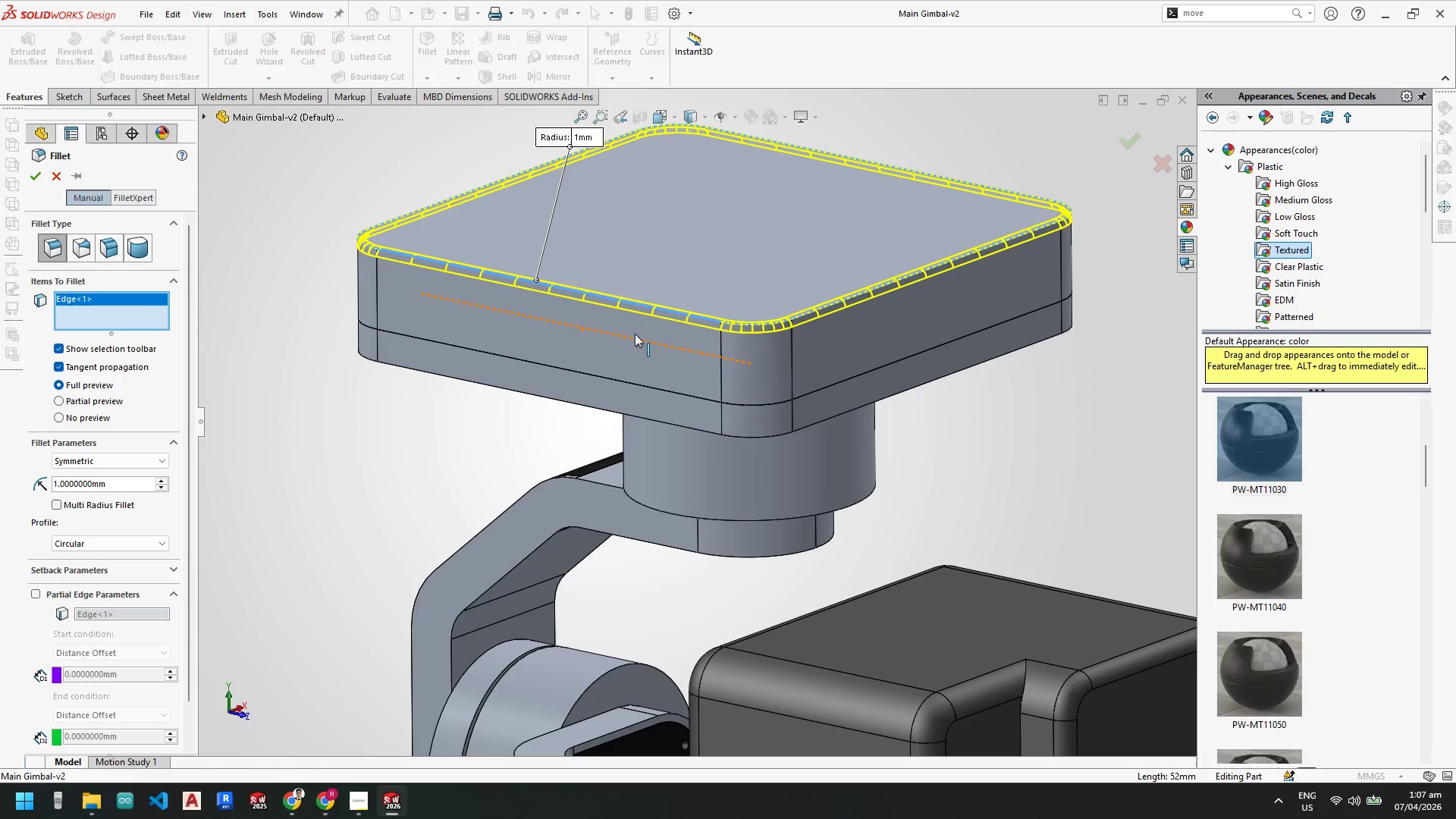 
scroll: coordinate [758, 351], scroll_direction: up, amount: 2.0
 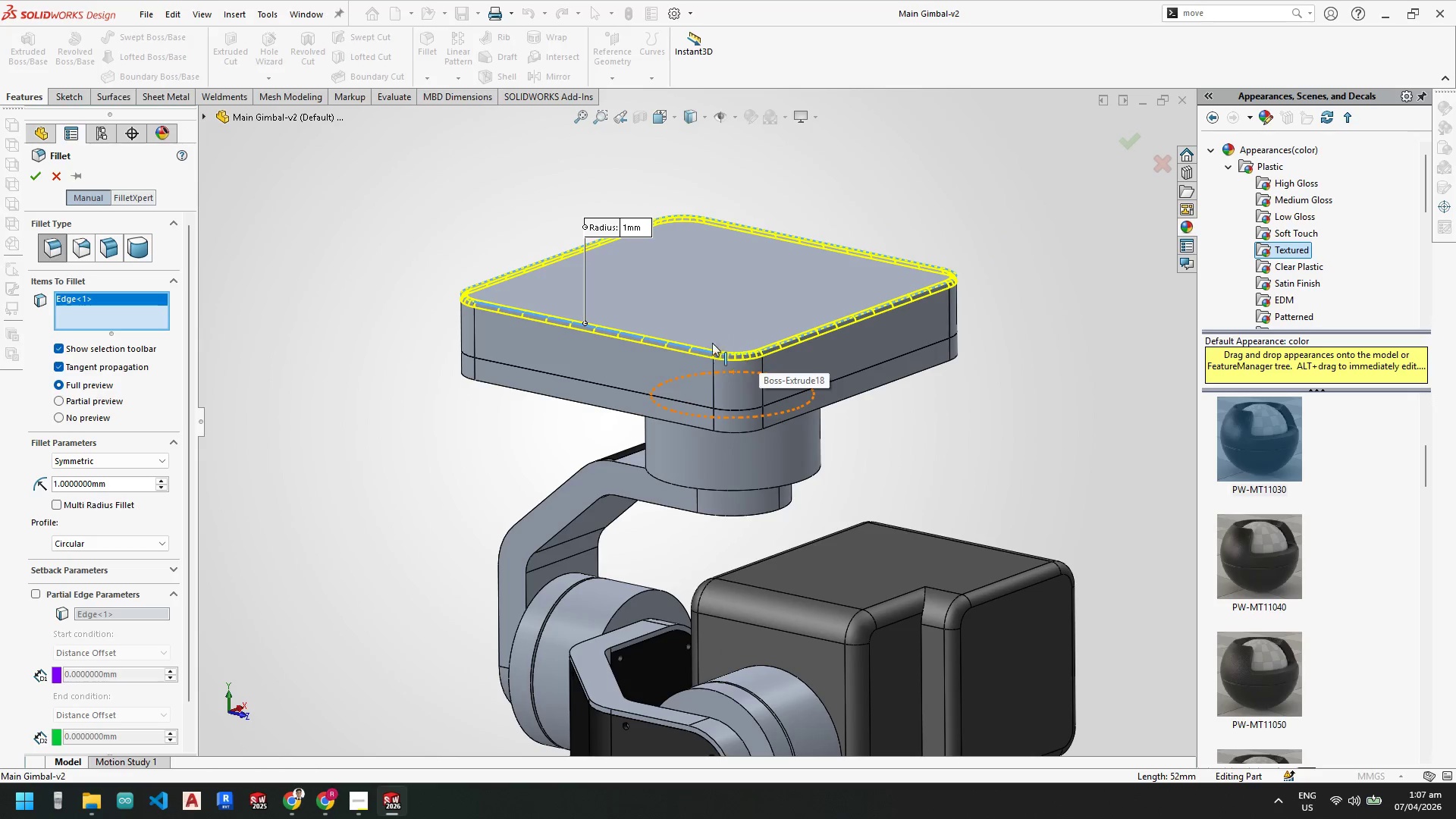 
scroll: coordinate [670, 369], scroll_direction: down, amount: 3.0
 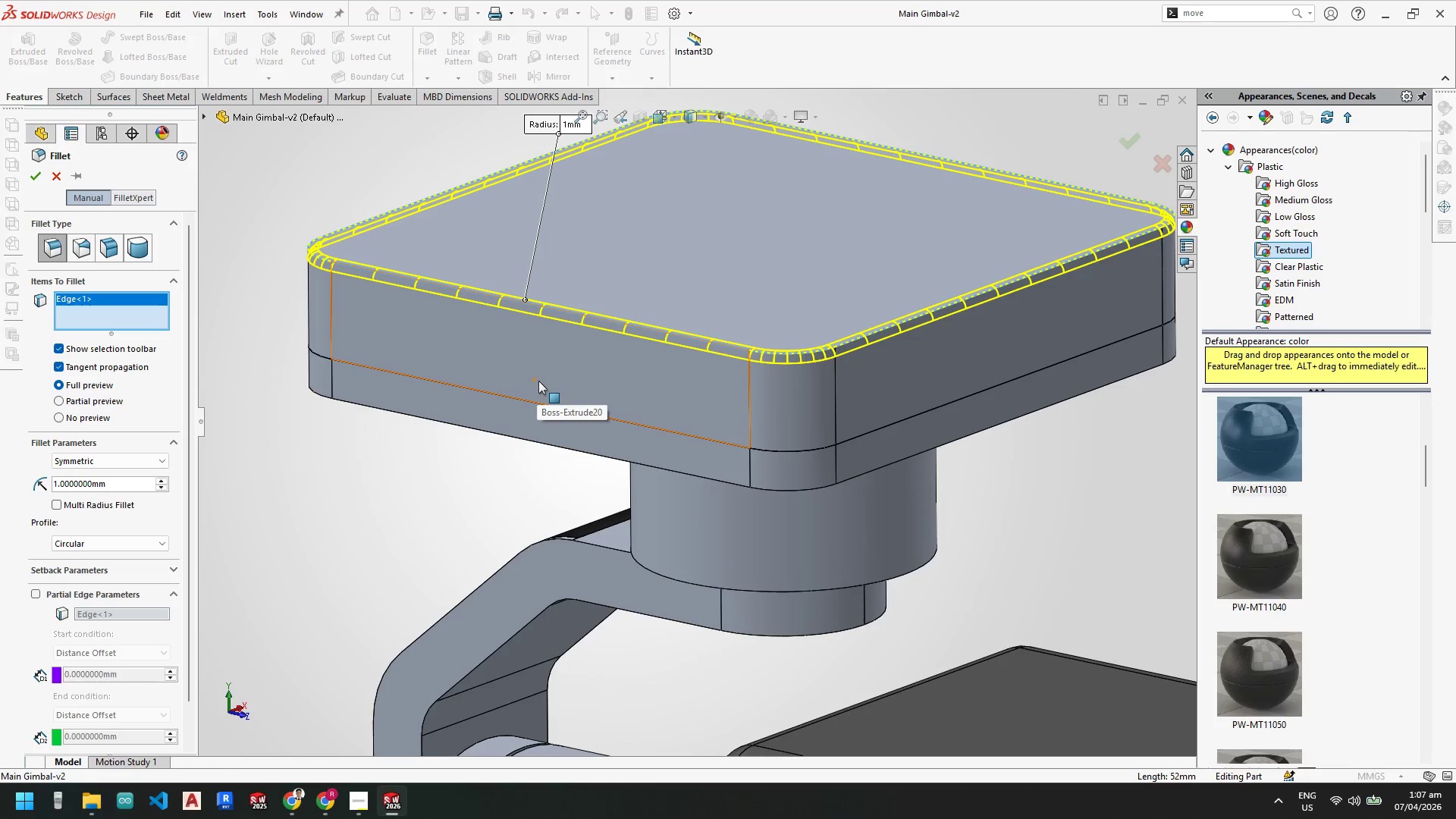 
key(Enter)
 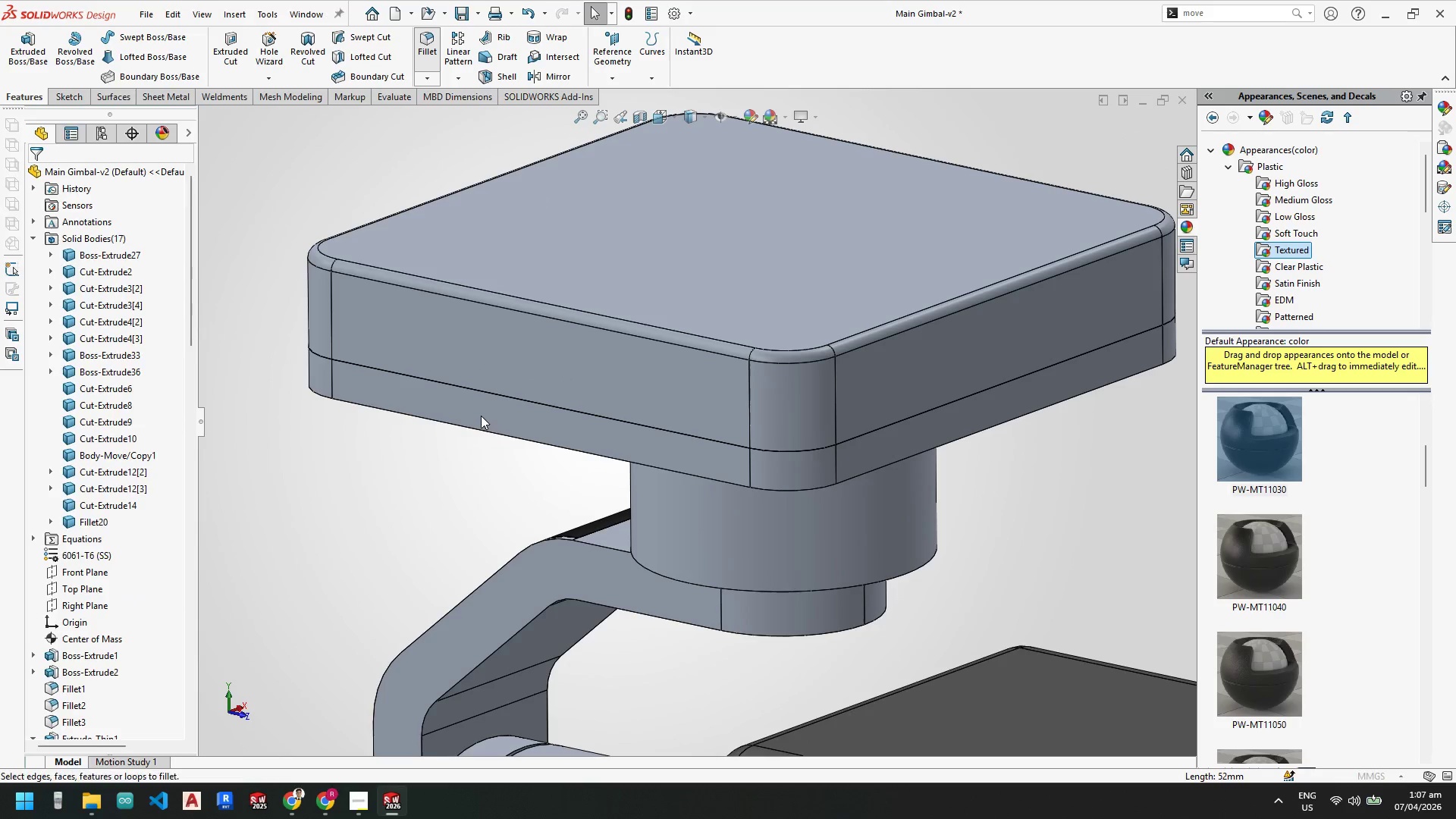 
left_click([481, 431])
 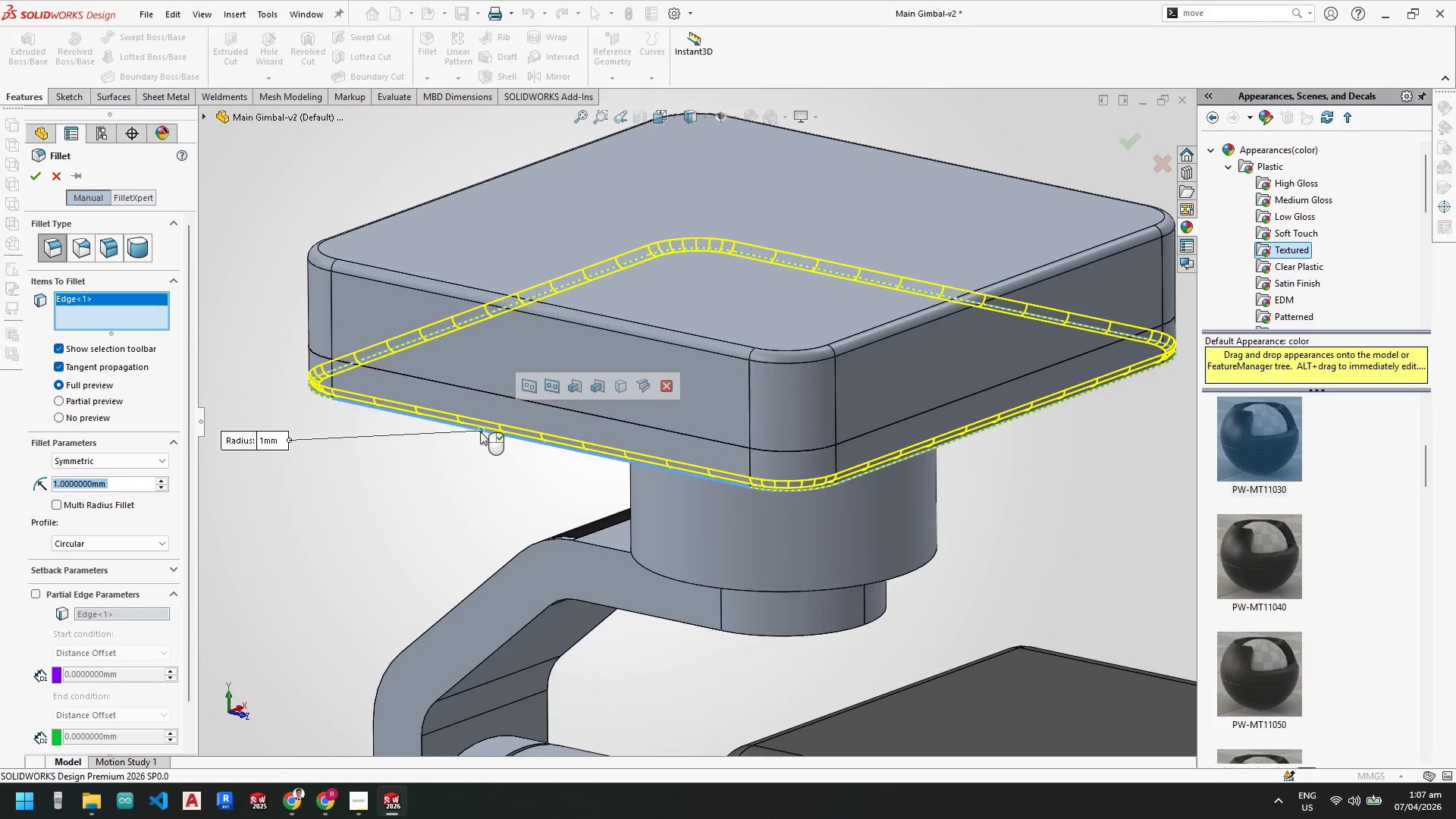 
key(Enter)
 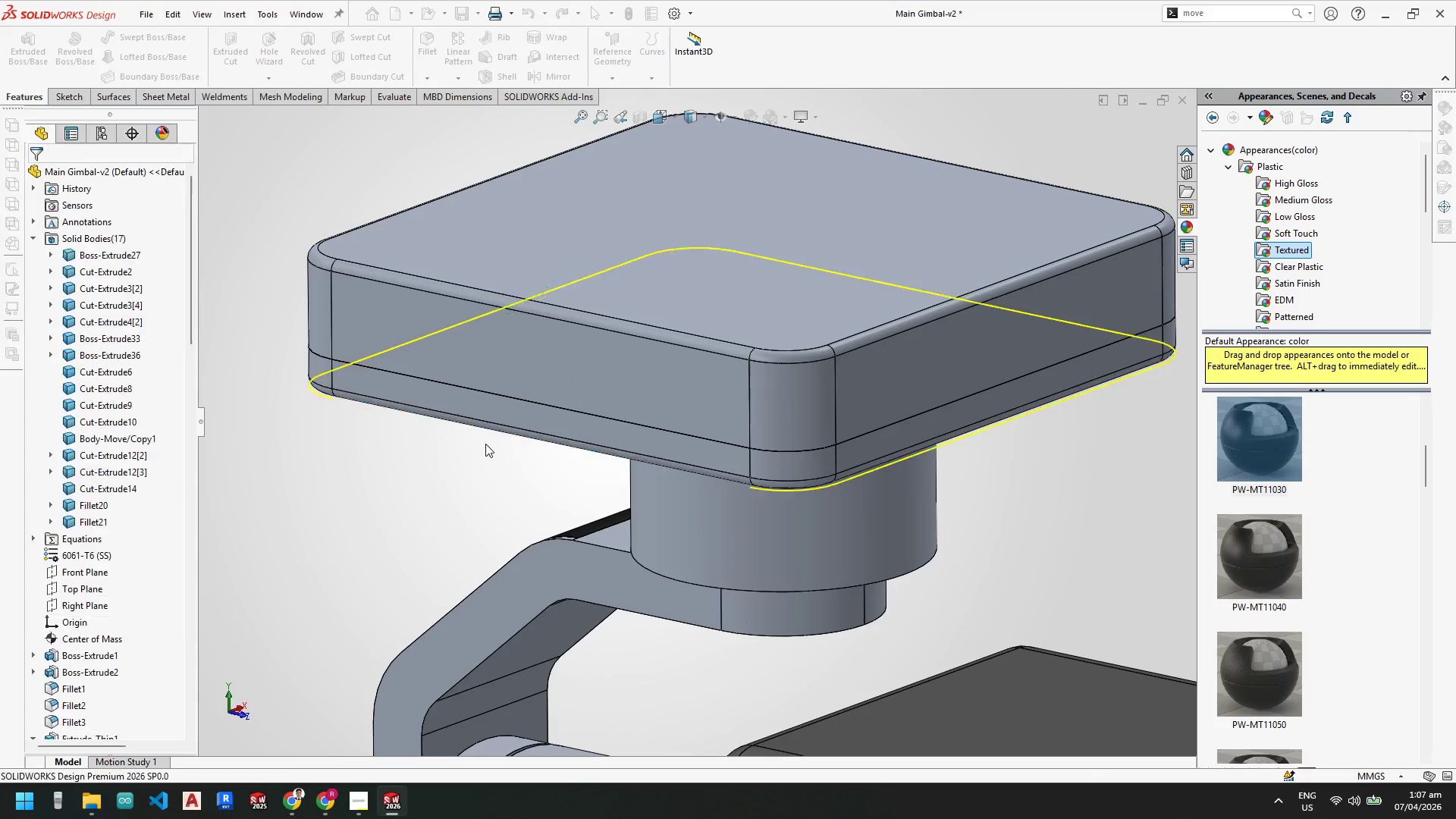 
scroll: coordinate [485, 444], scroll_direction: up, amount: 1.0
 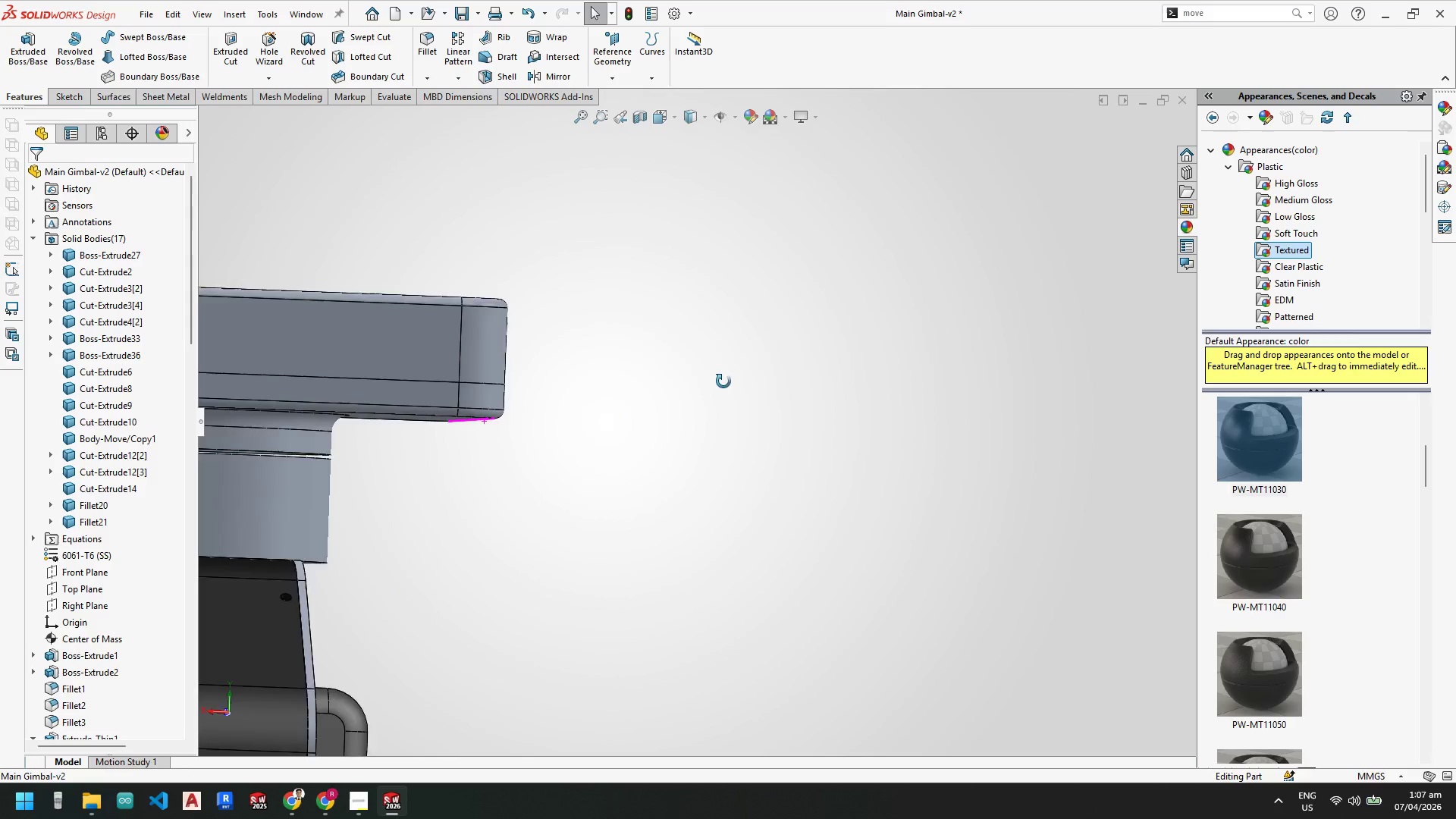 
right_click([451, 364])
 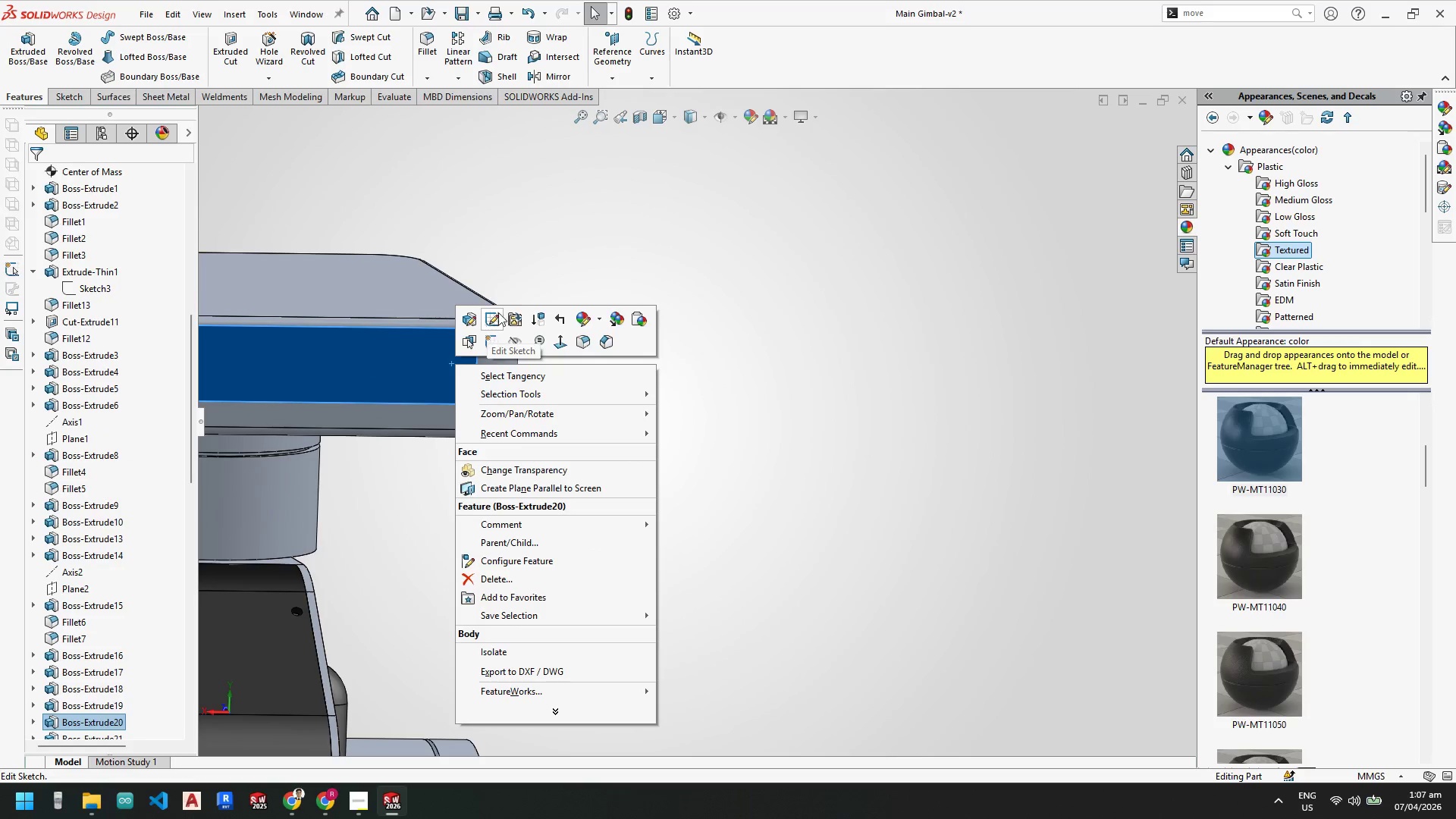 
left_click([511, 343])
 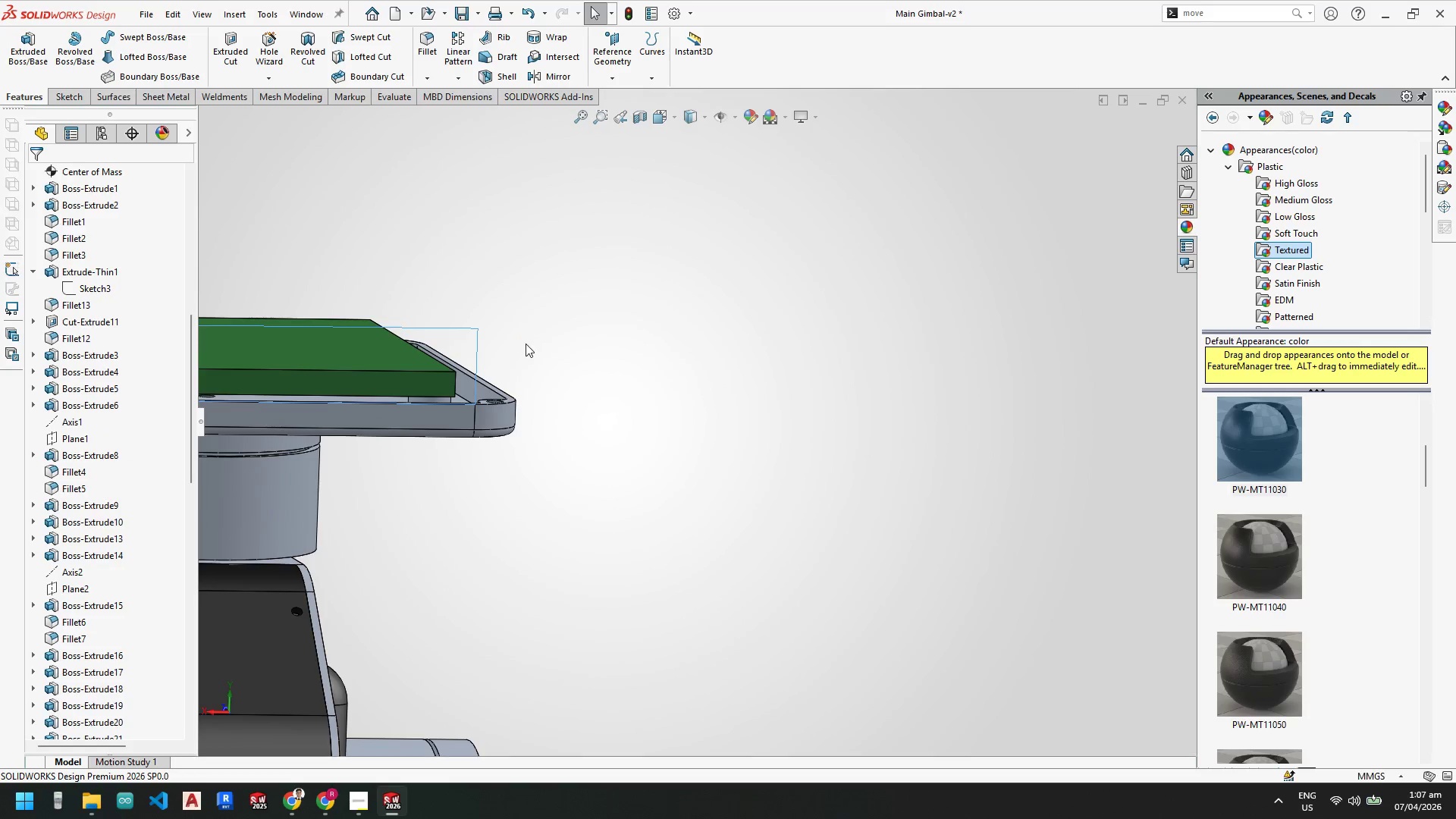 
scroll: coordinate [541, 437], scroll_direction: down, amount: 10.0
 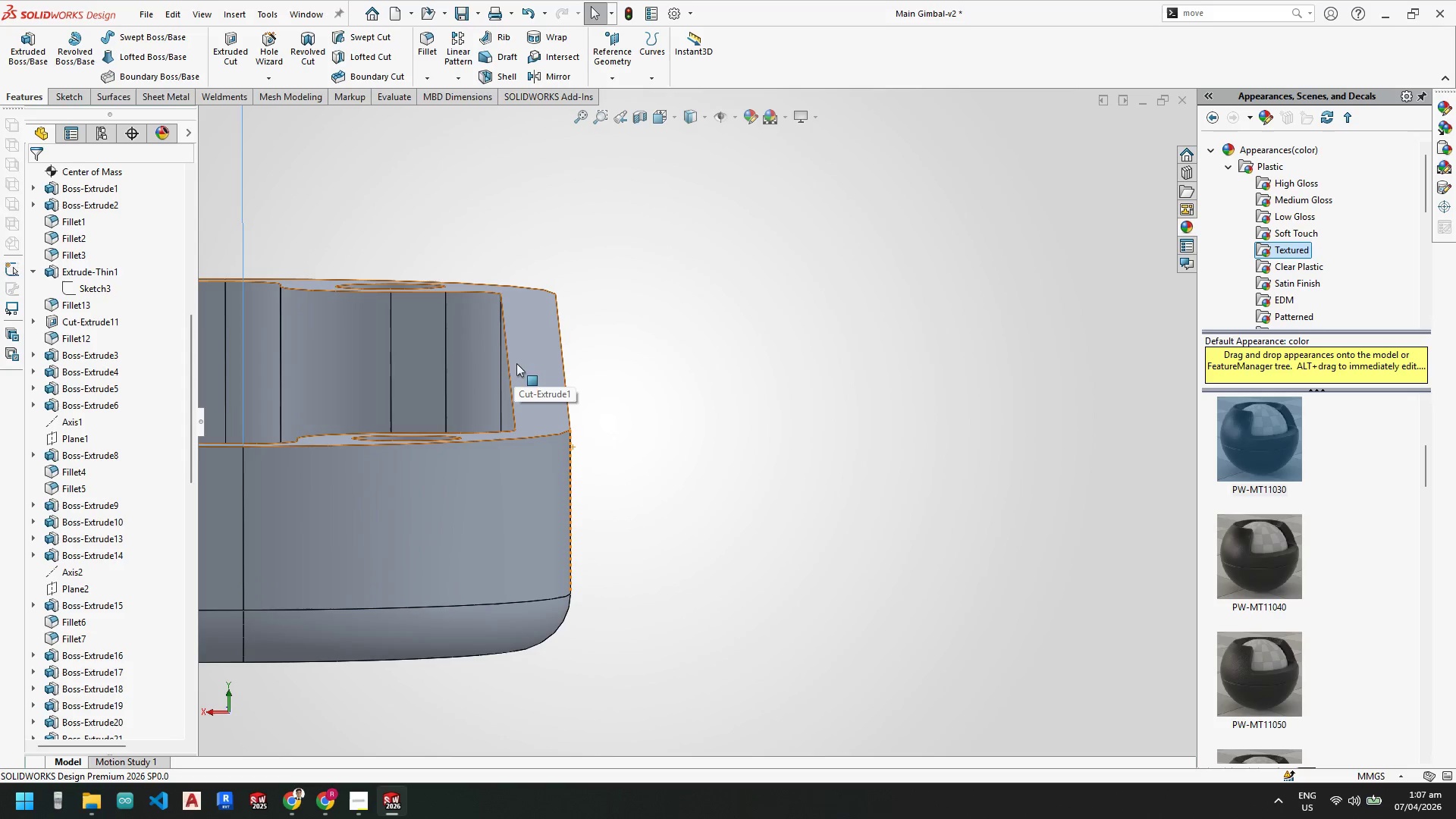 
mouse_move([545, 383])
 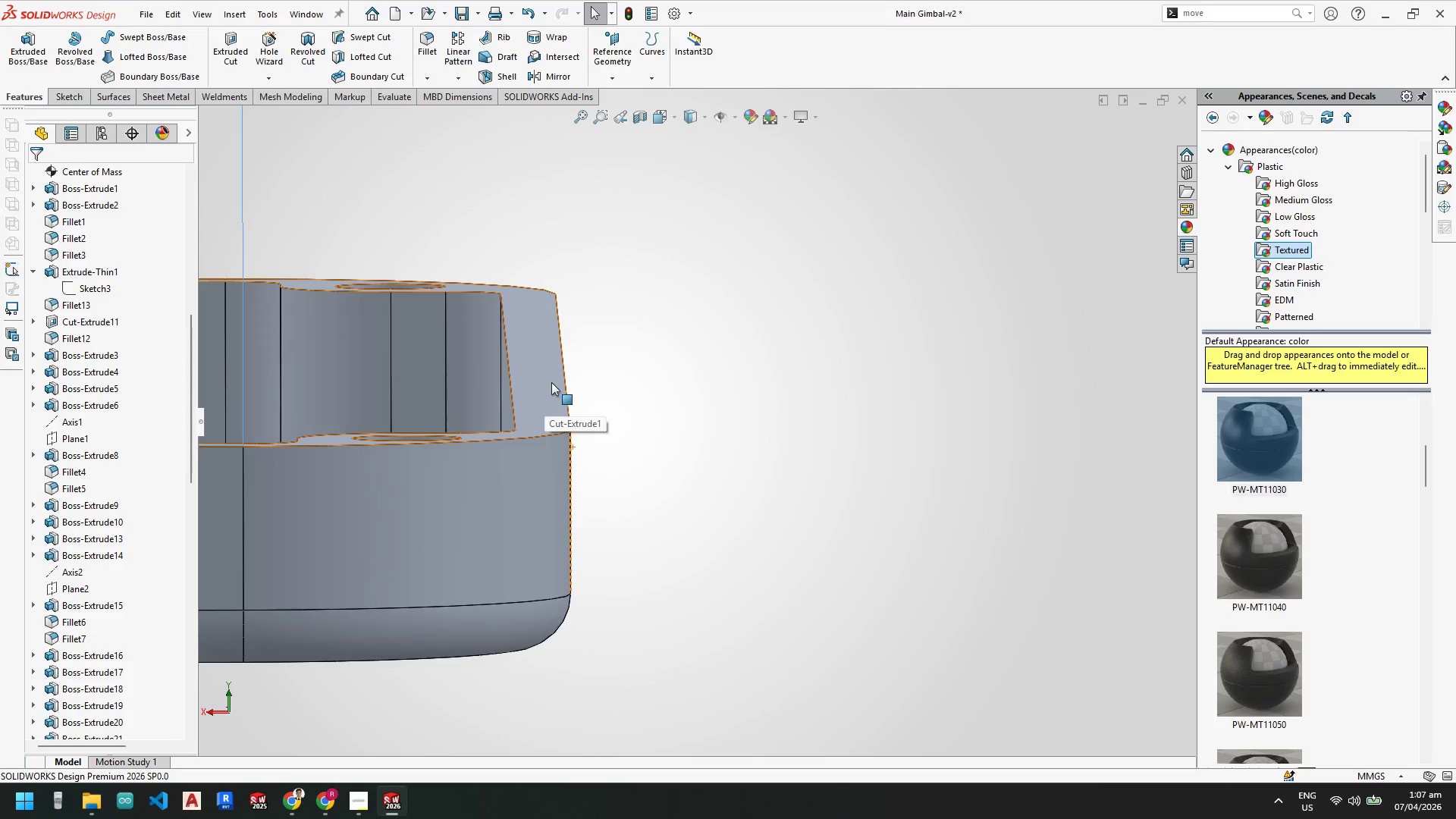 
scroll: coordinate [657, 428], scroll_direction: up, amount: 12.0
 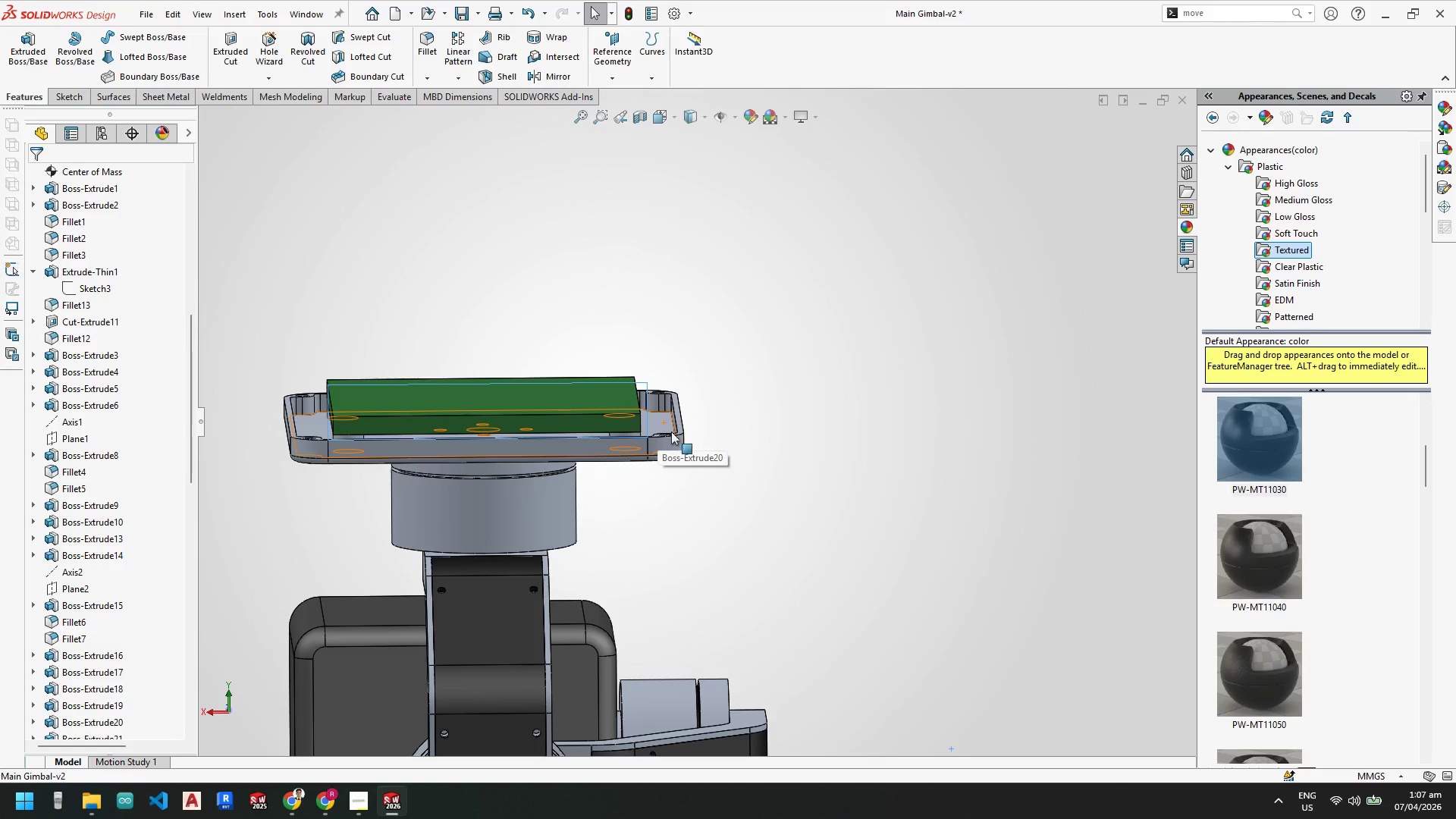 
scroll: coordinate [673, 436], scroll_direction: down, amount: 10.0
 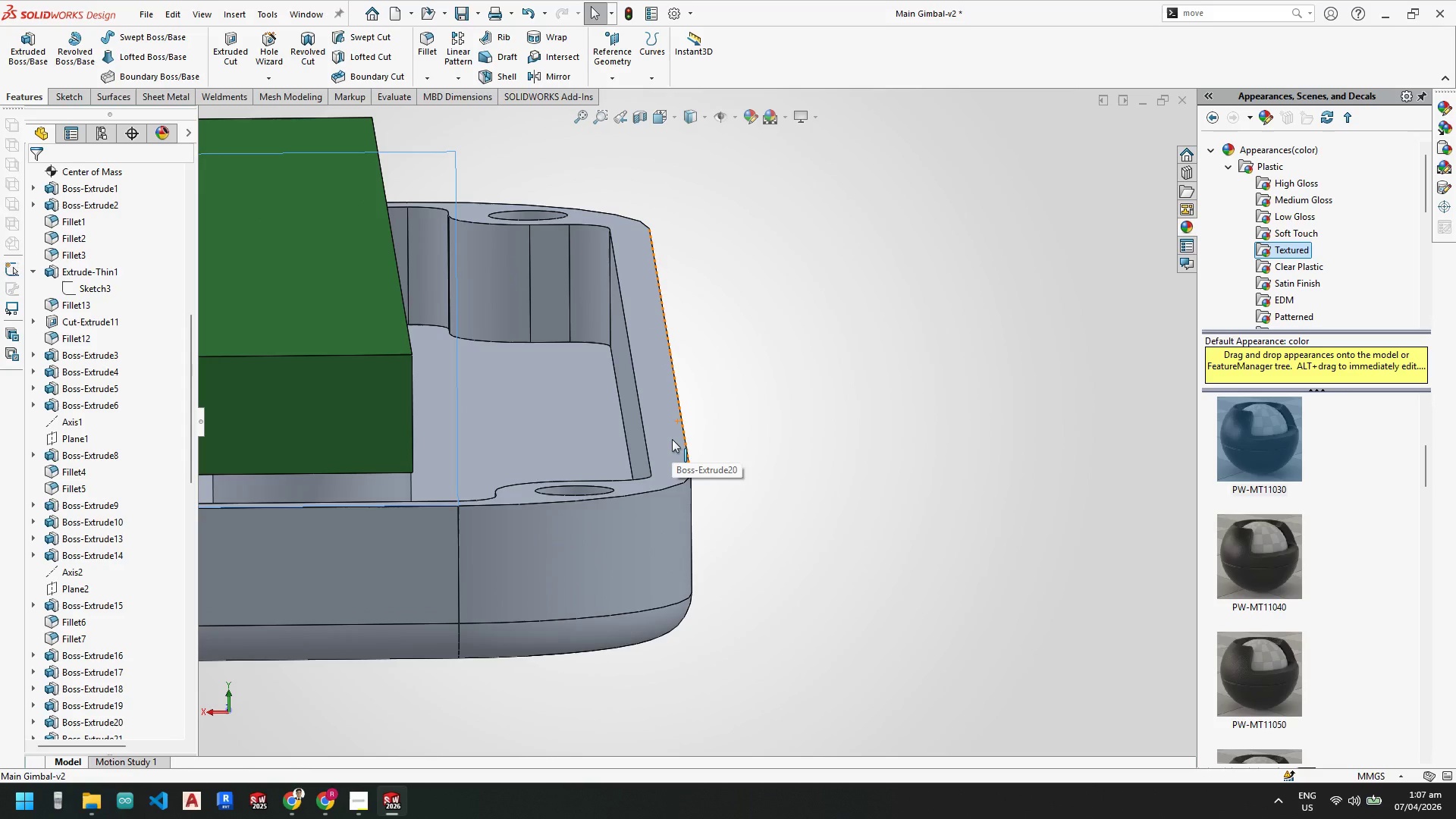 
right_click([672, 439])
 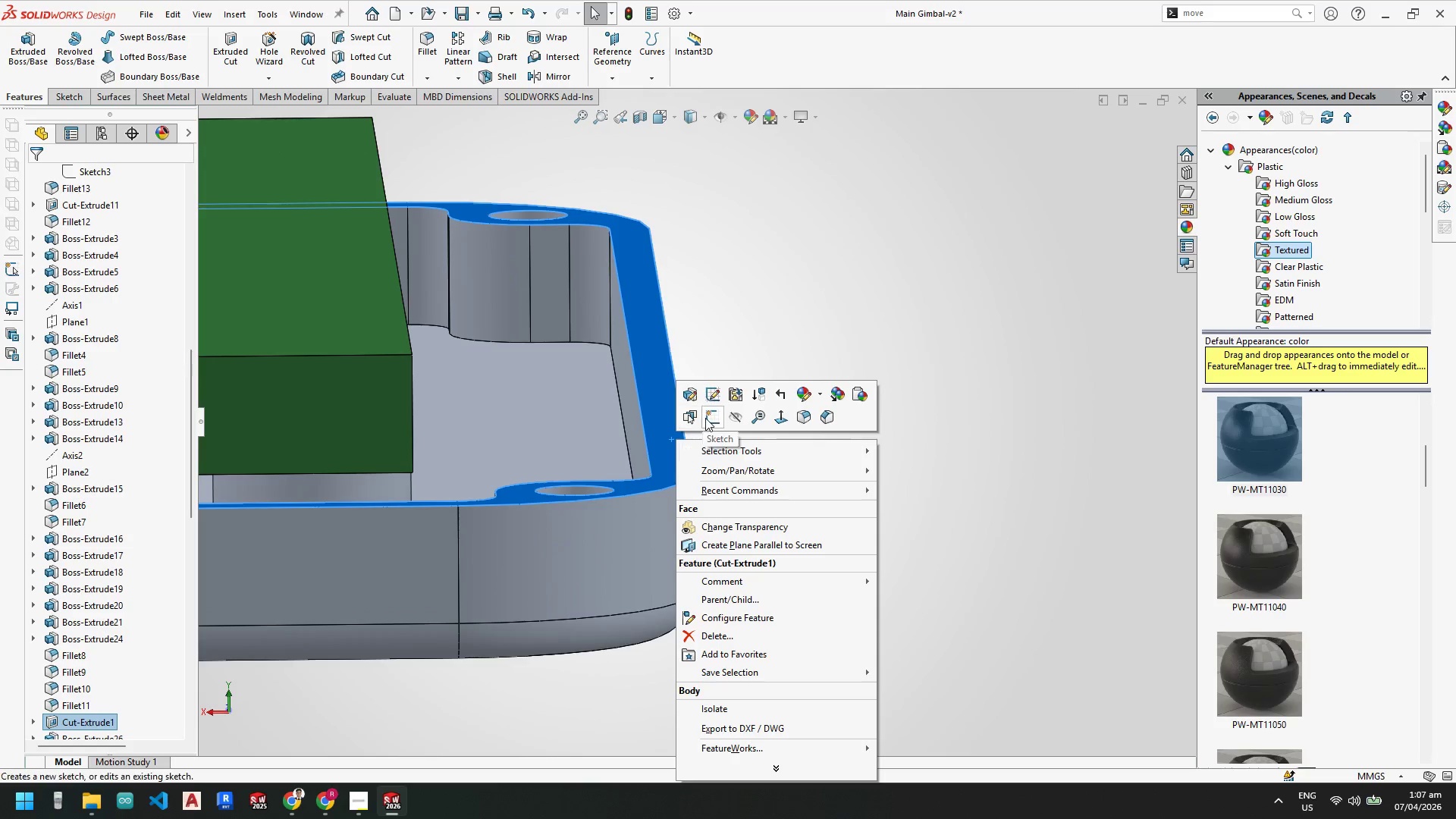 
left_click([709, 418])
 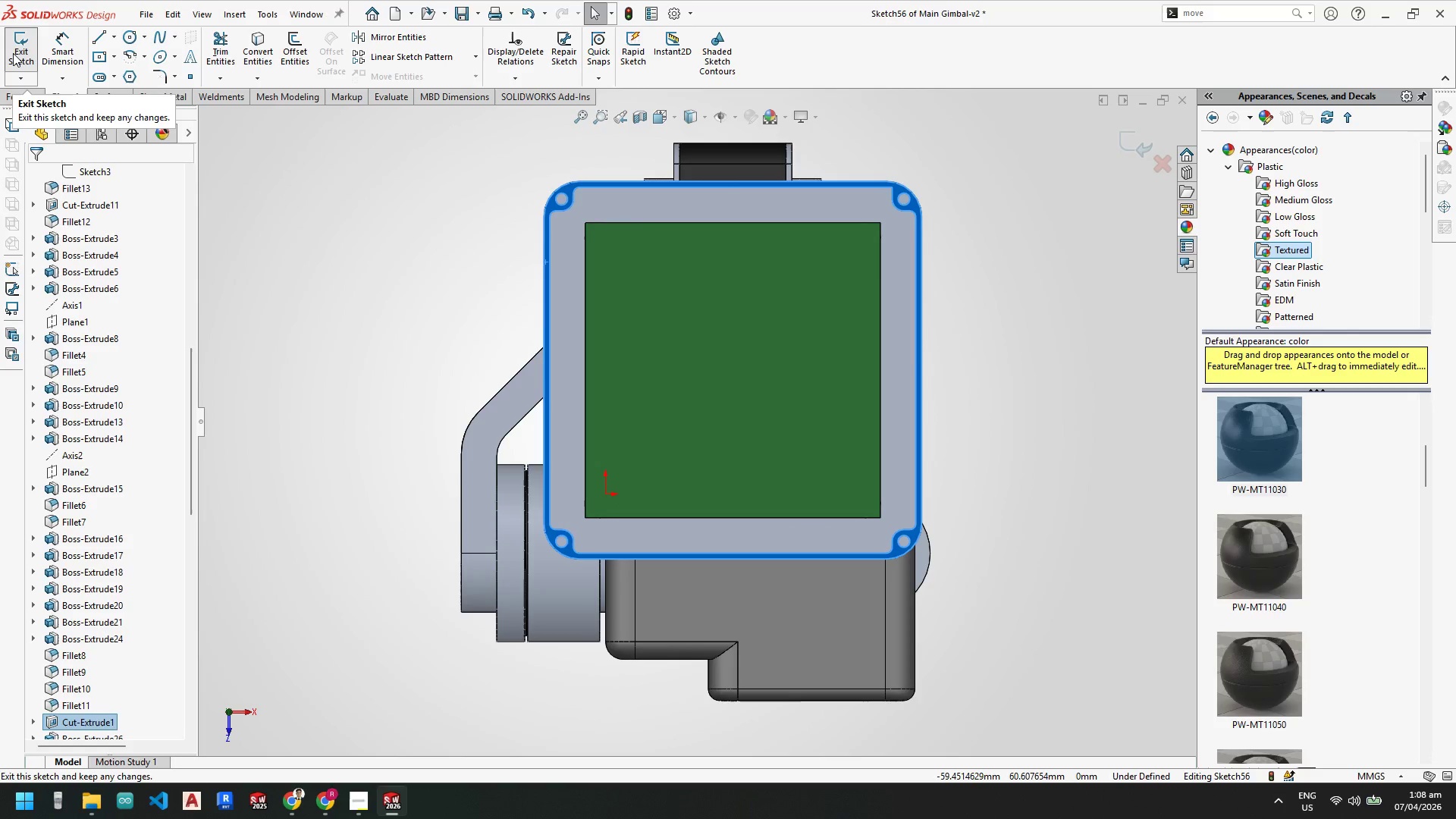 
wait(6.7)
 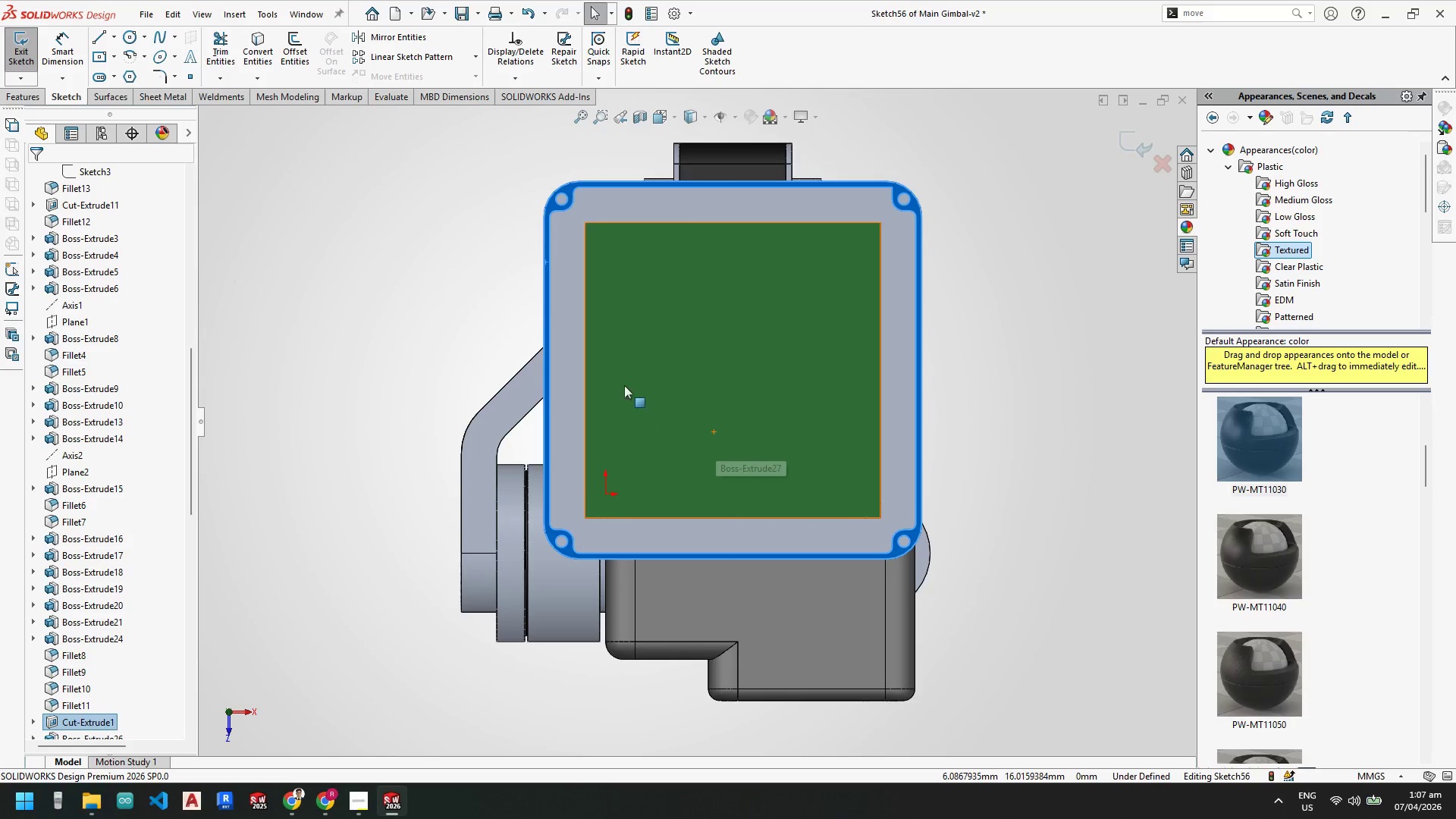 
left_click([13, 52])
 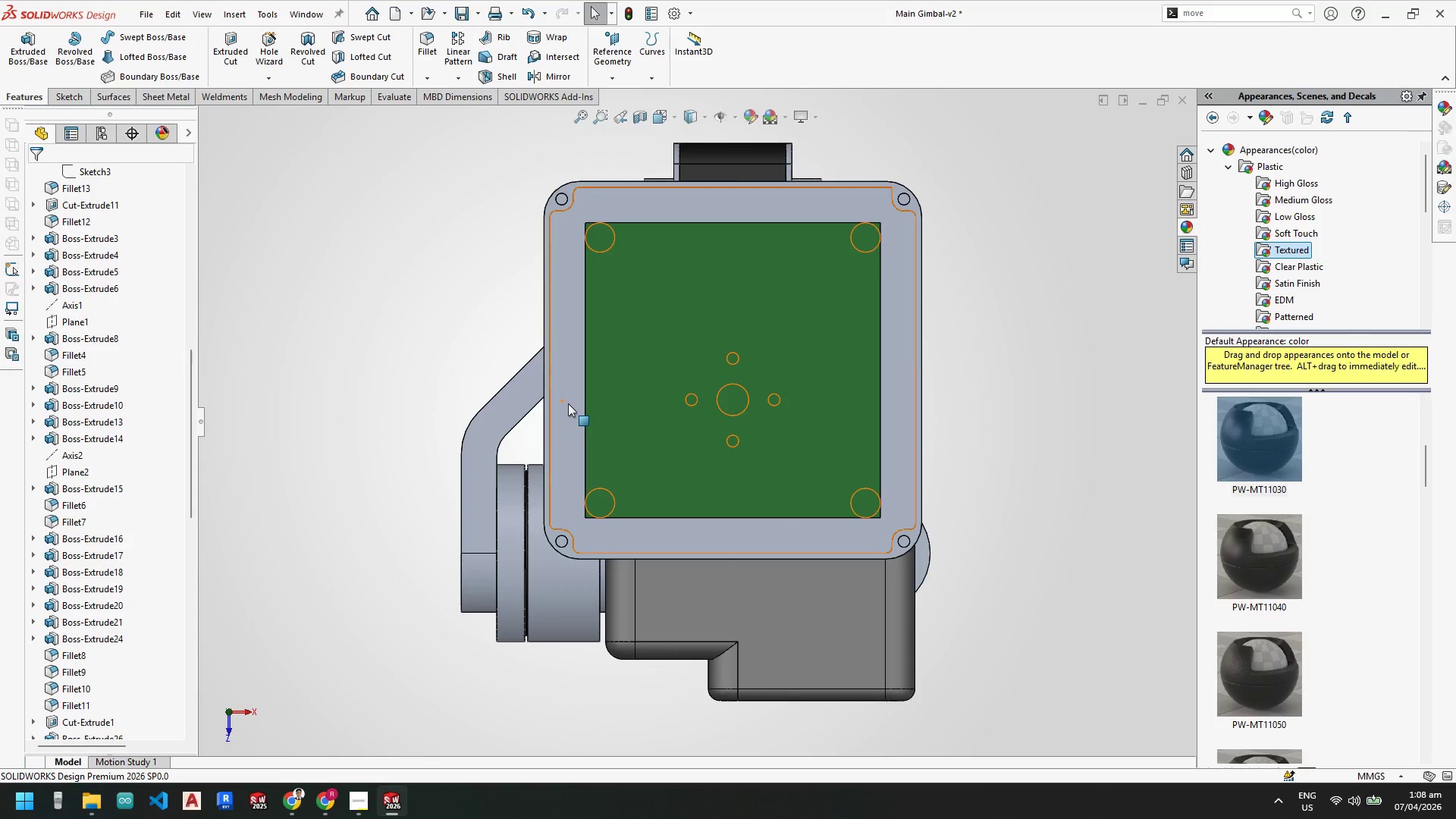 
scroll: coordinate [568, 403], scroll_direction: down, amount: 2.0
 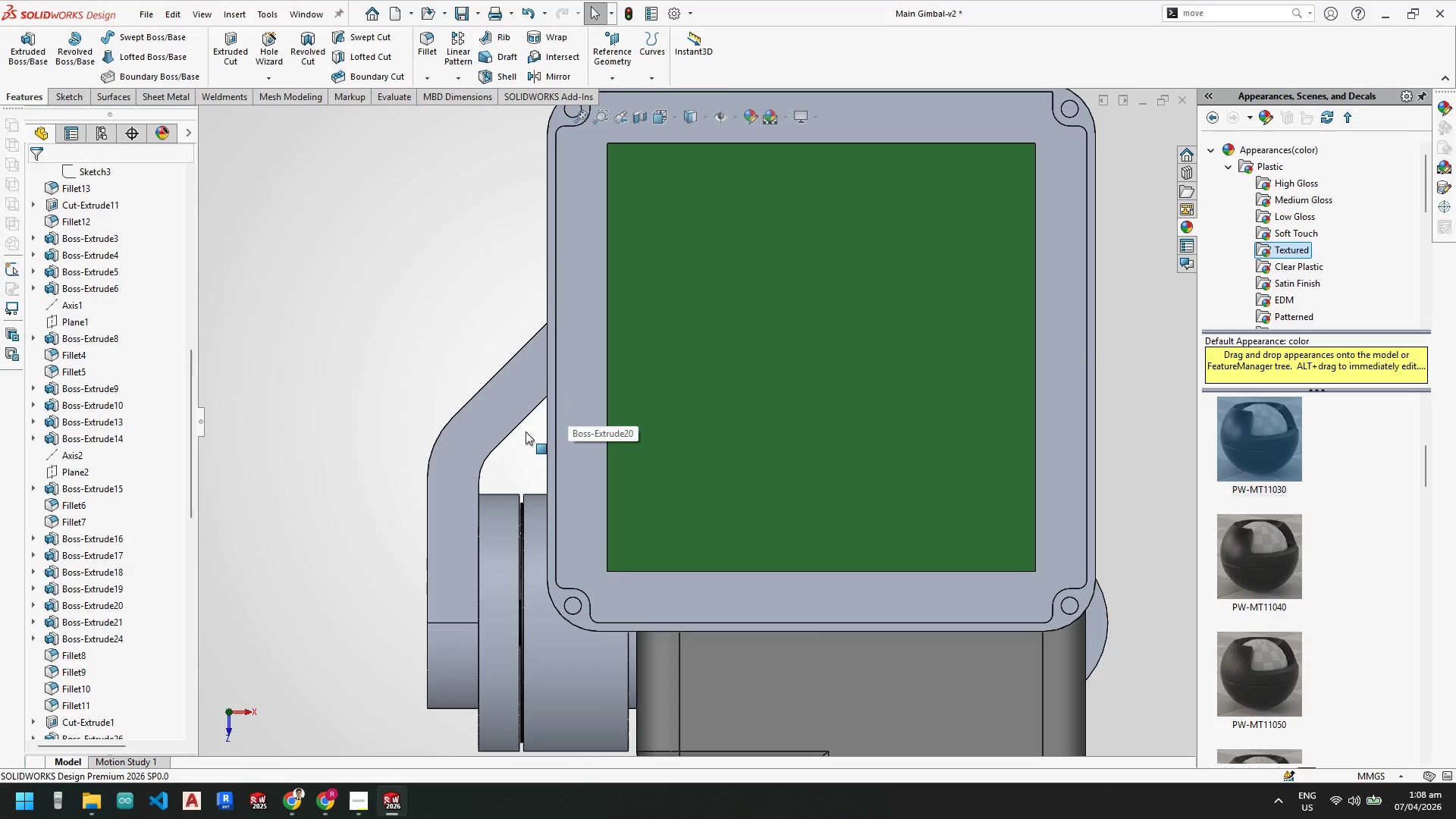 
scroll: coordinate [124, 443], scroll_direction: up, amount: 17.0
 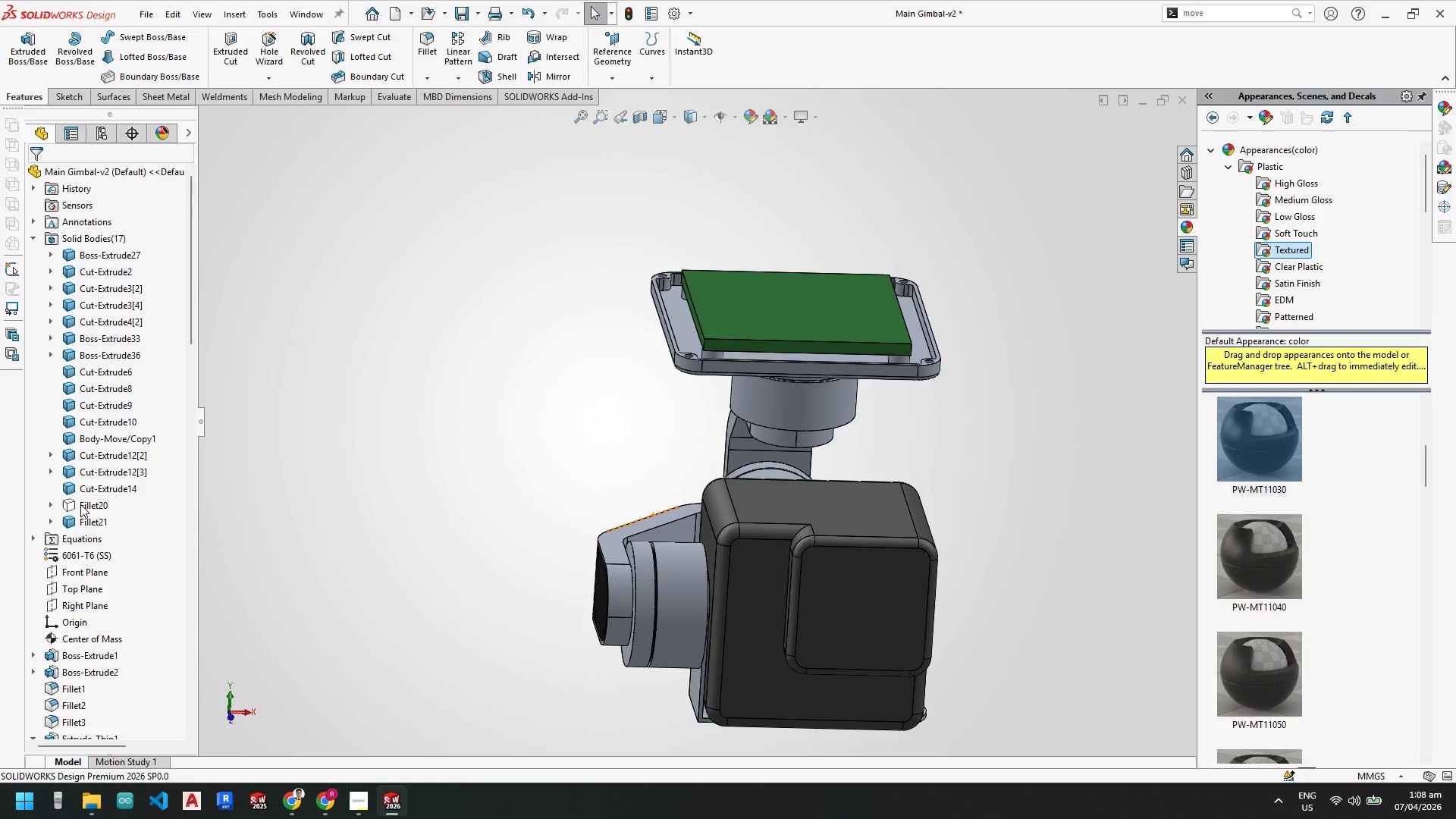 
right_click([82, 507])
 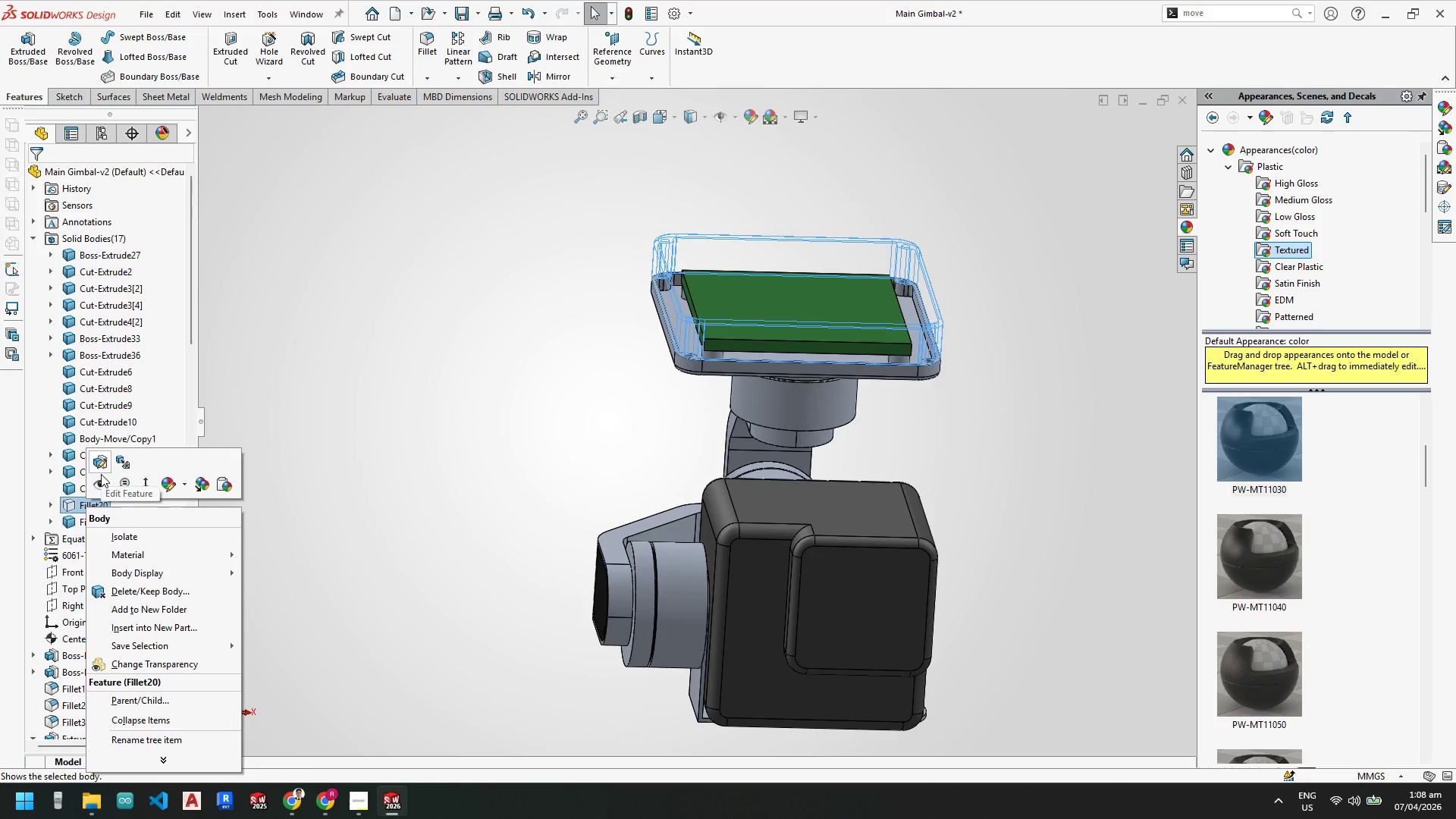 
left_click([99, 480])
 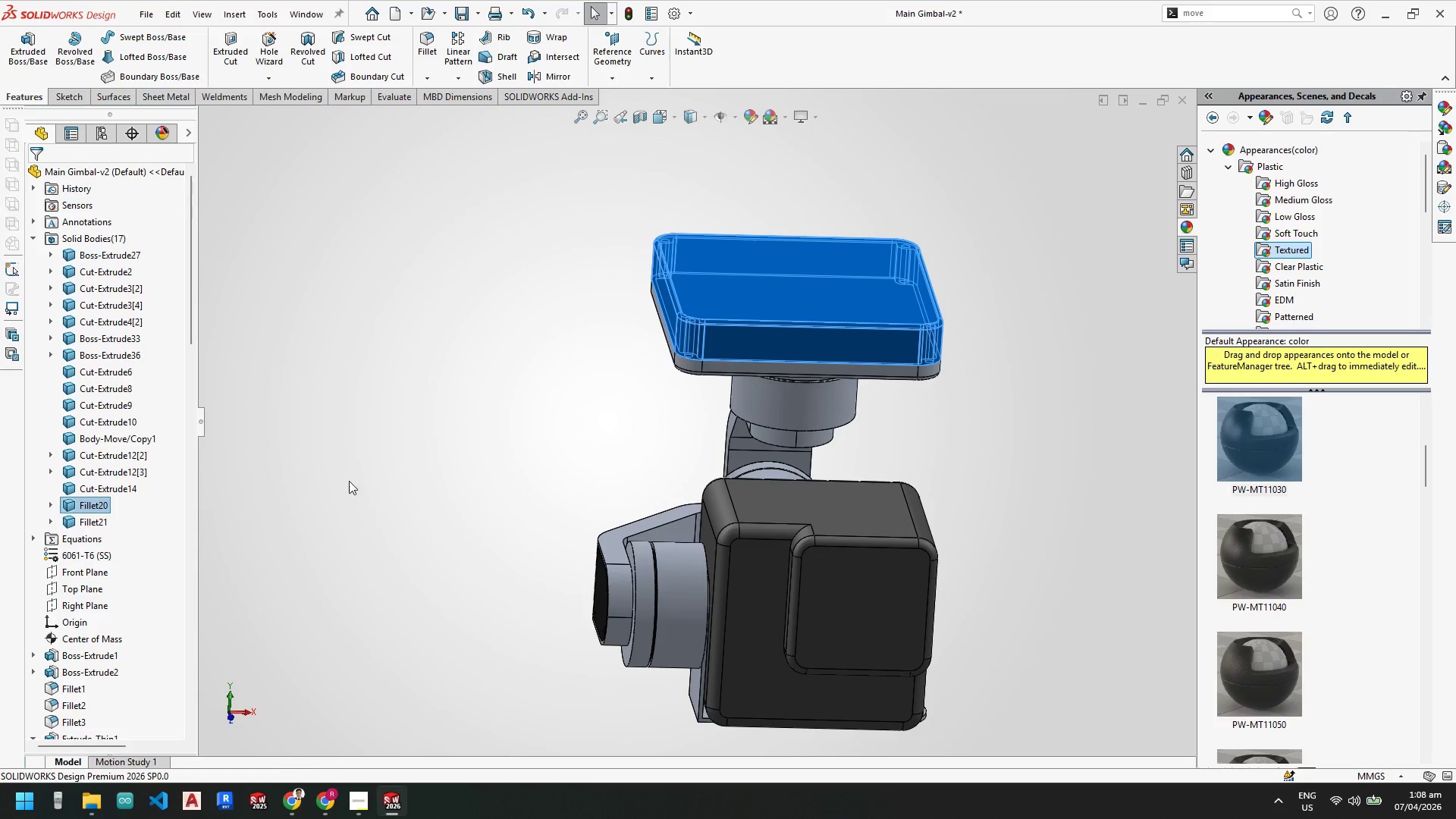 
left_click([548, 453])
 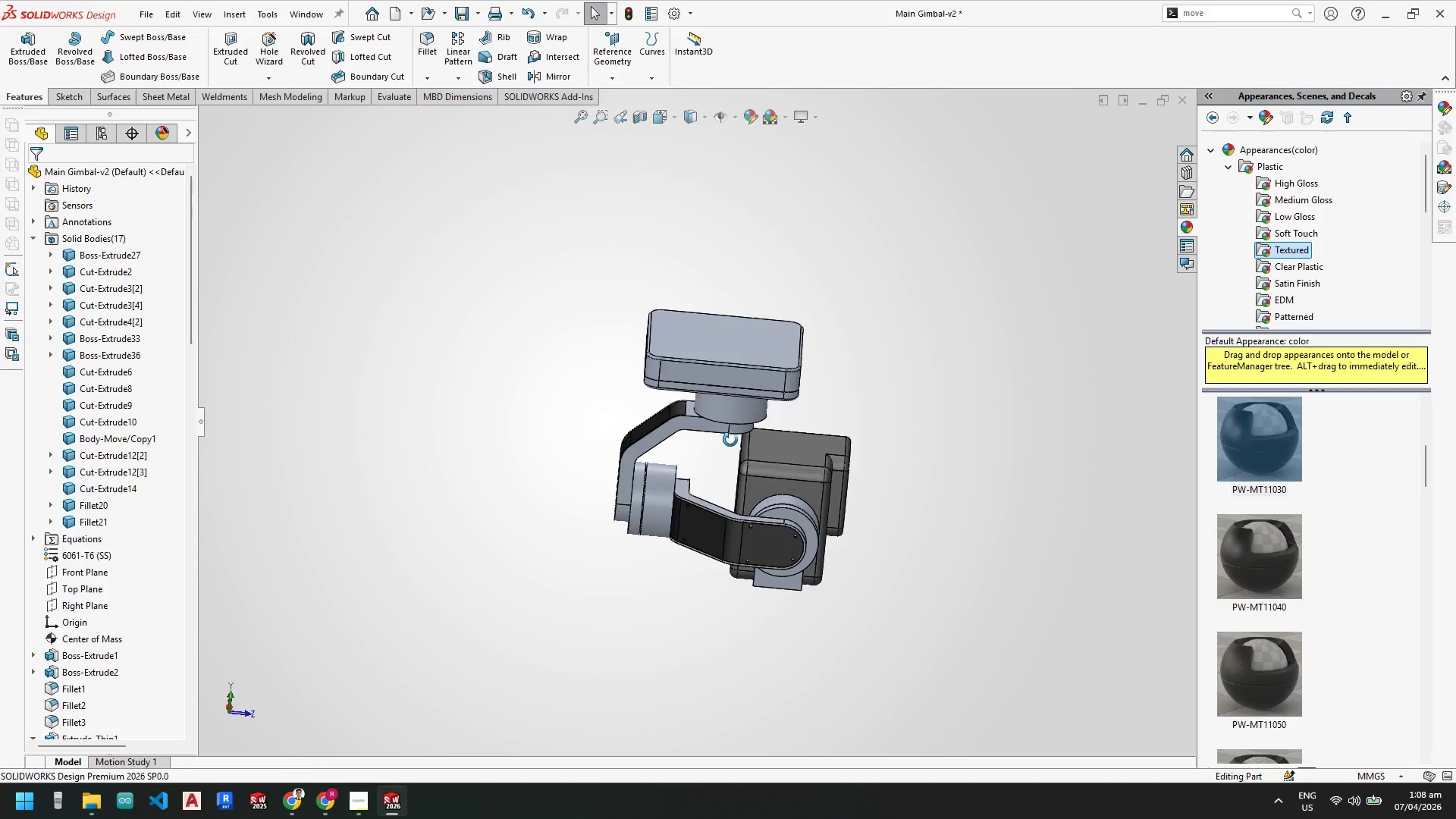 
scroll: coordinate [511, 488], scroll_direction: up, amount: 3.0
 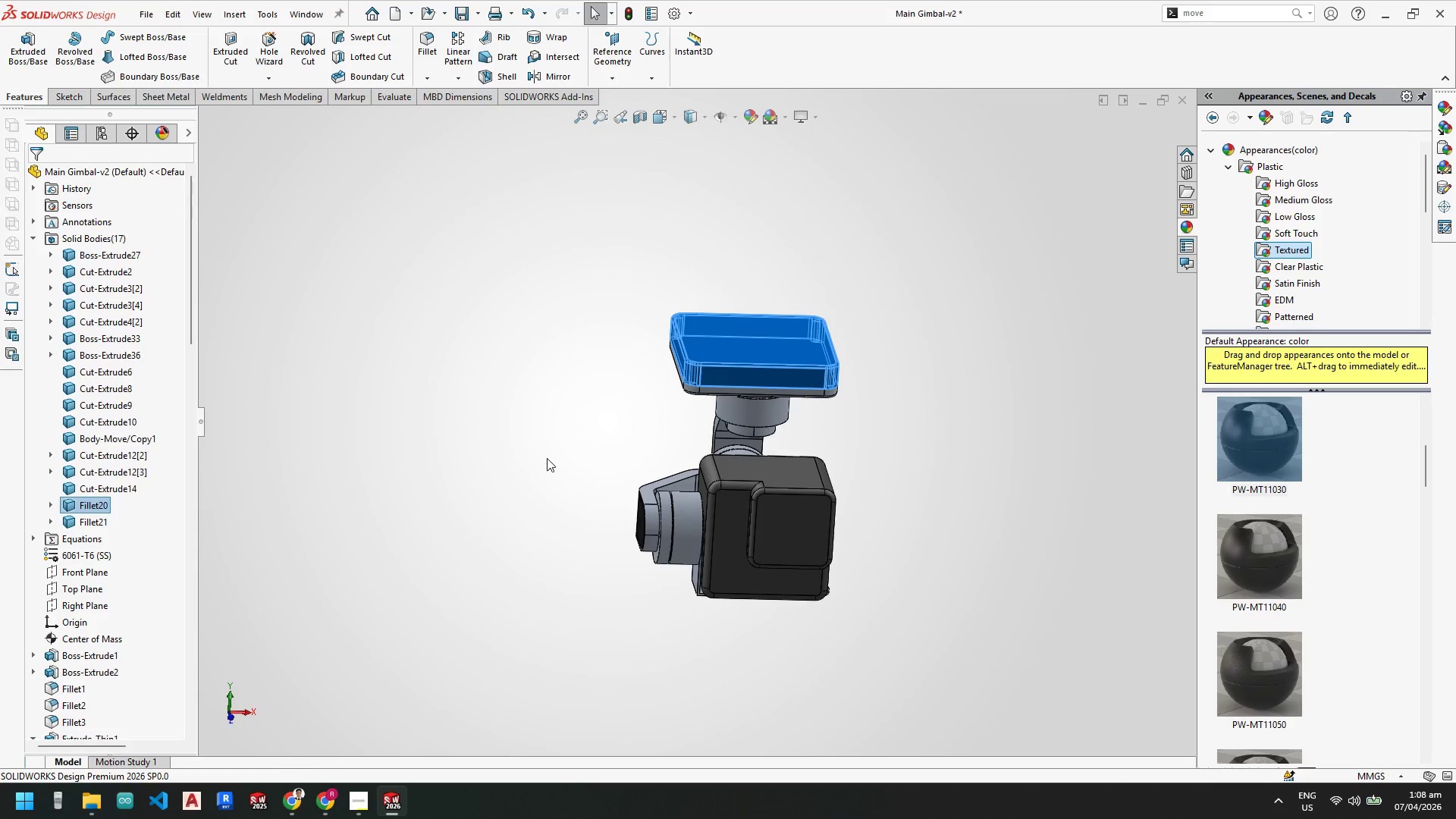 
scroll: coordinate [717, 400], scroll_direction: down, amount: 1.0
 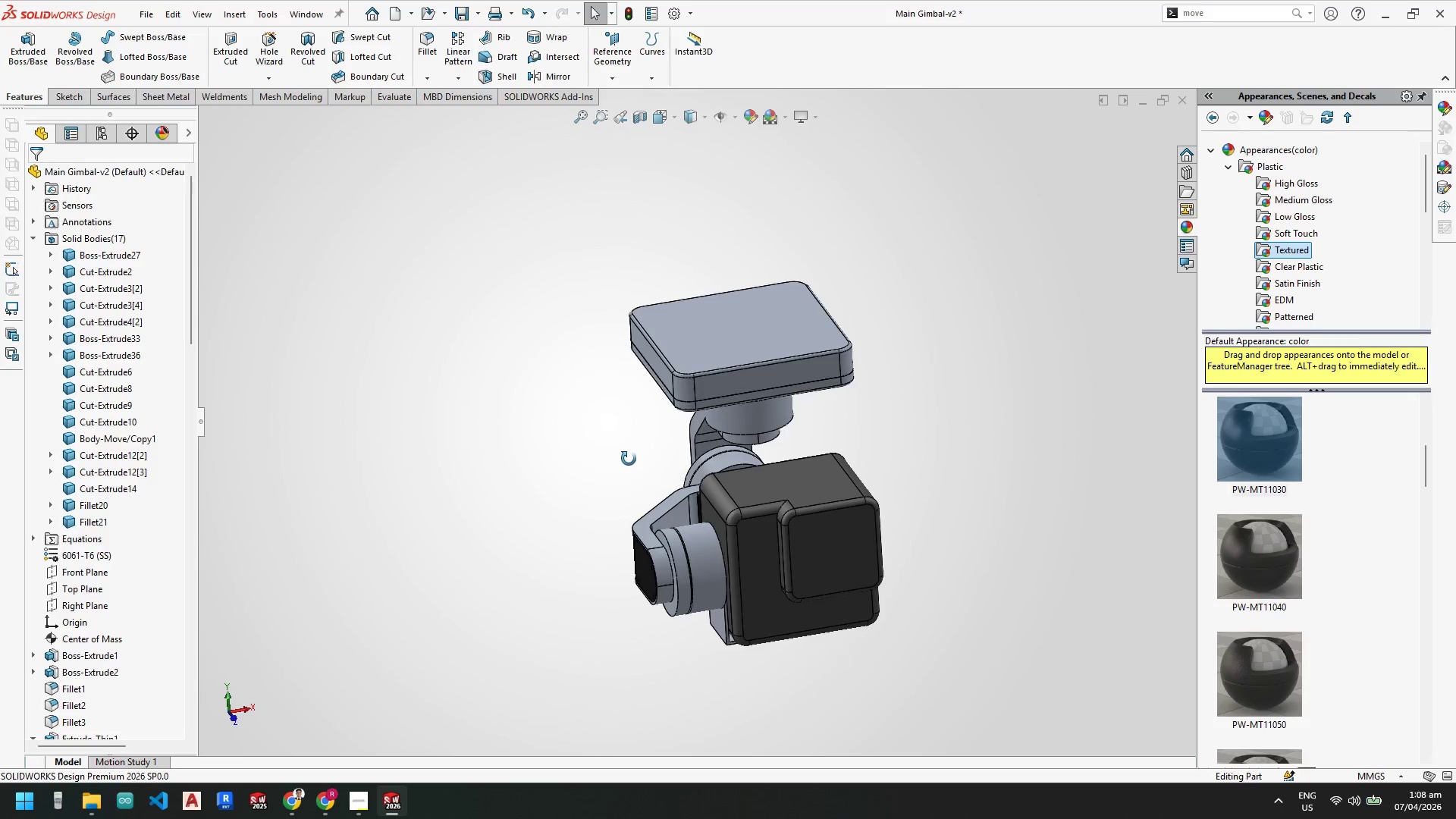 
key(Control+S)
 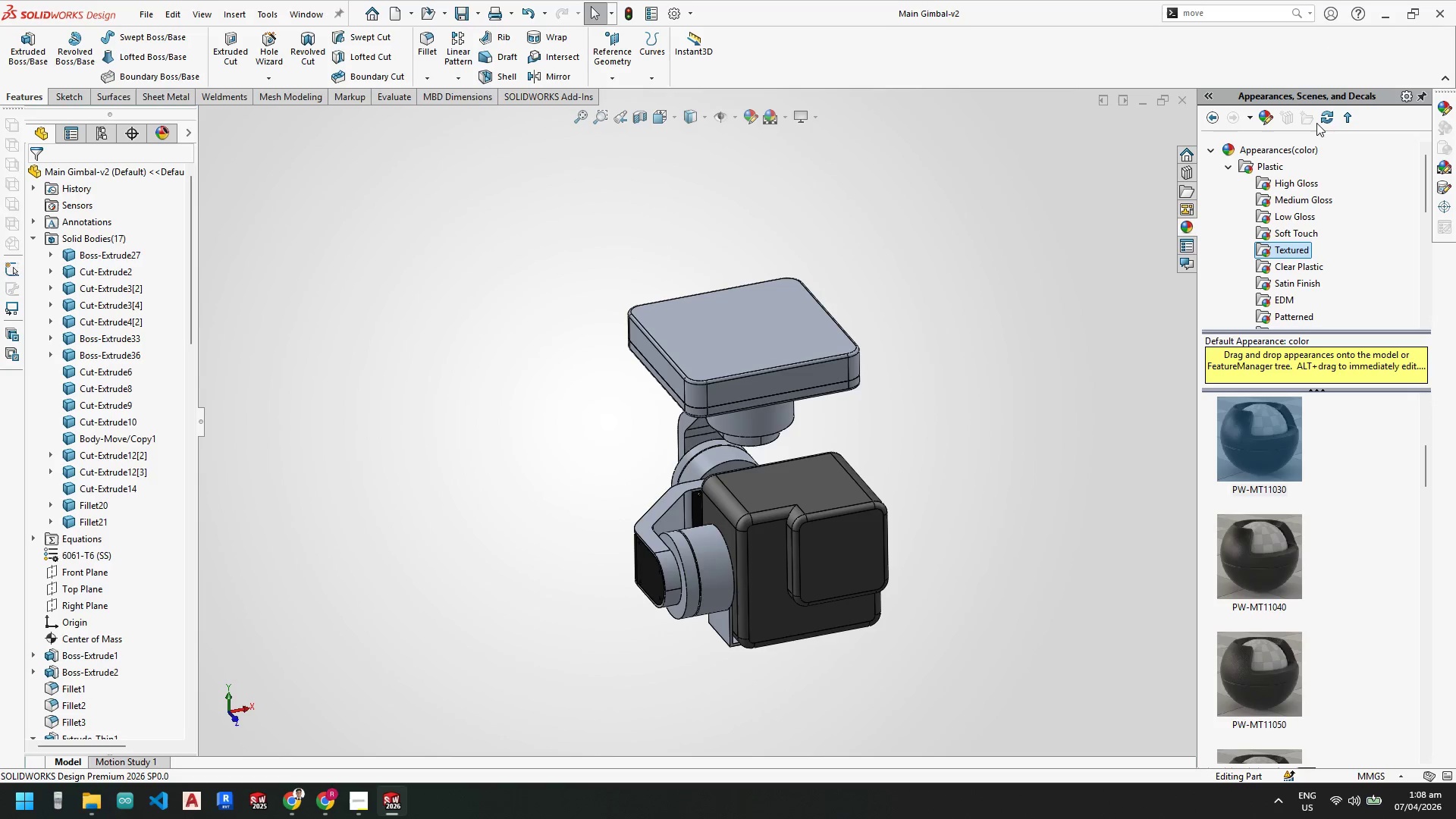 
left_click_drag(start_coordinate=[1233, 11], to_coordinate=[1125, 9])
 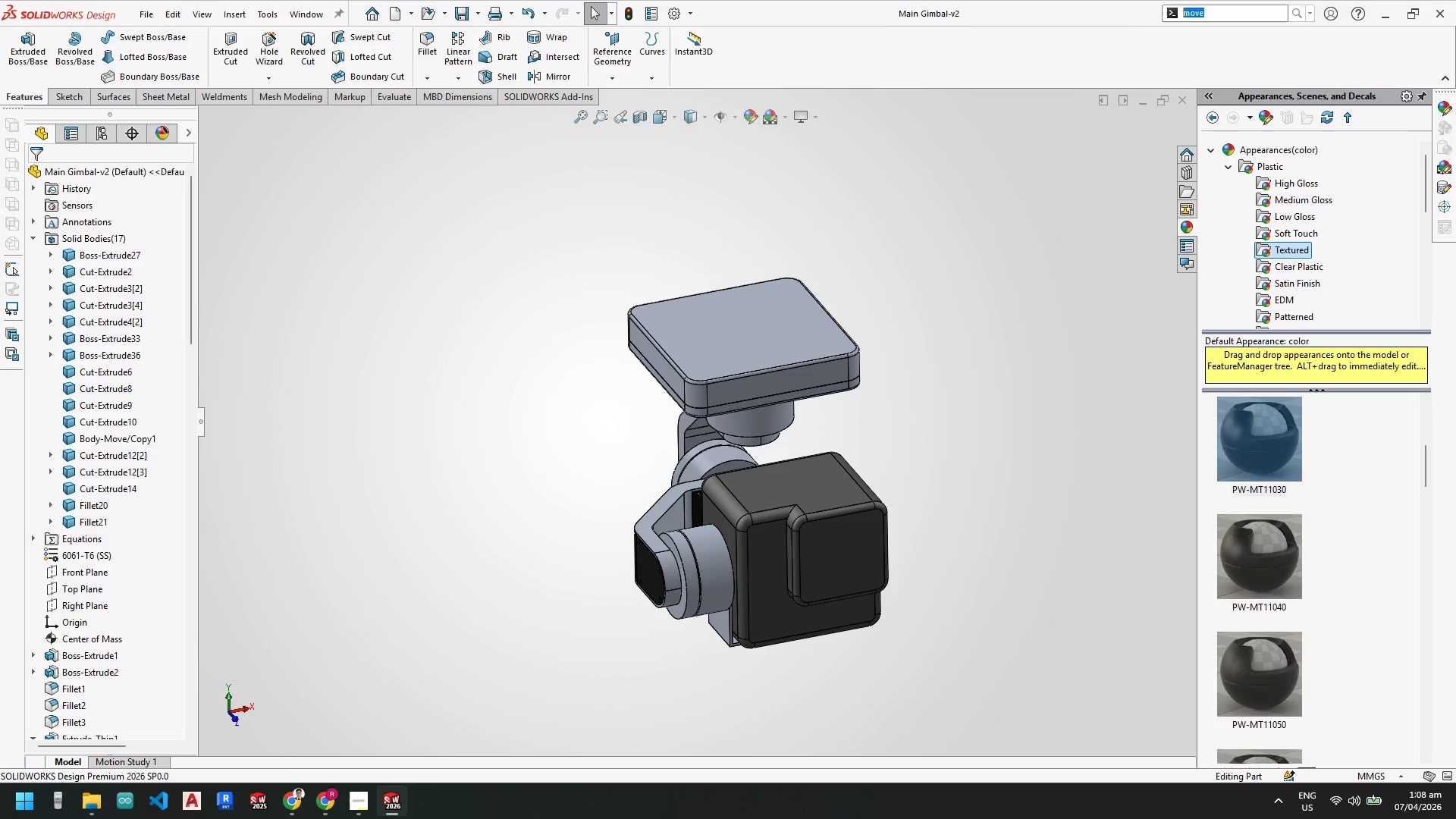 
key(X)
 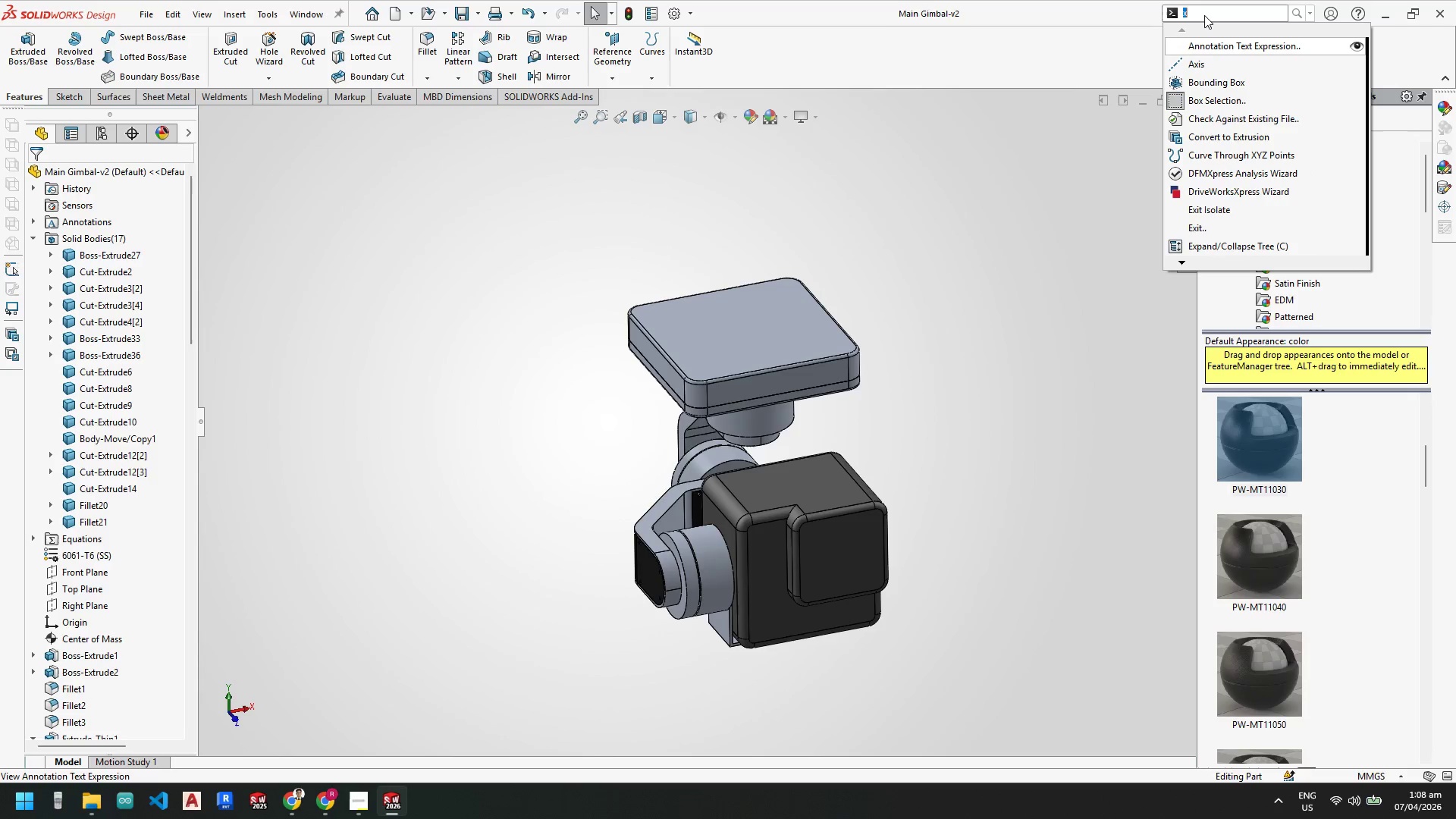 
key(Backspace)
 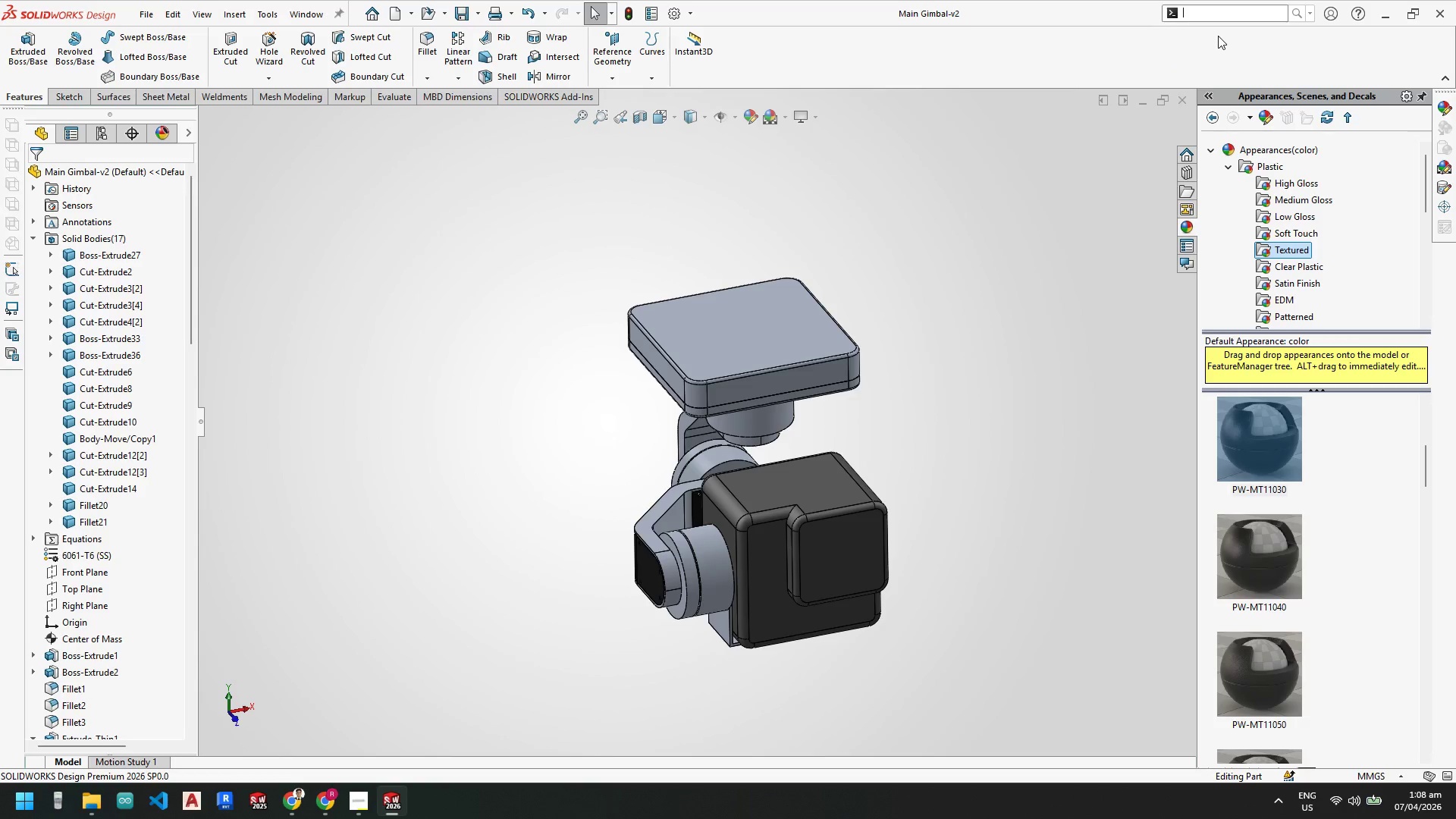 
type(save)
 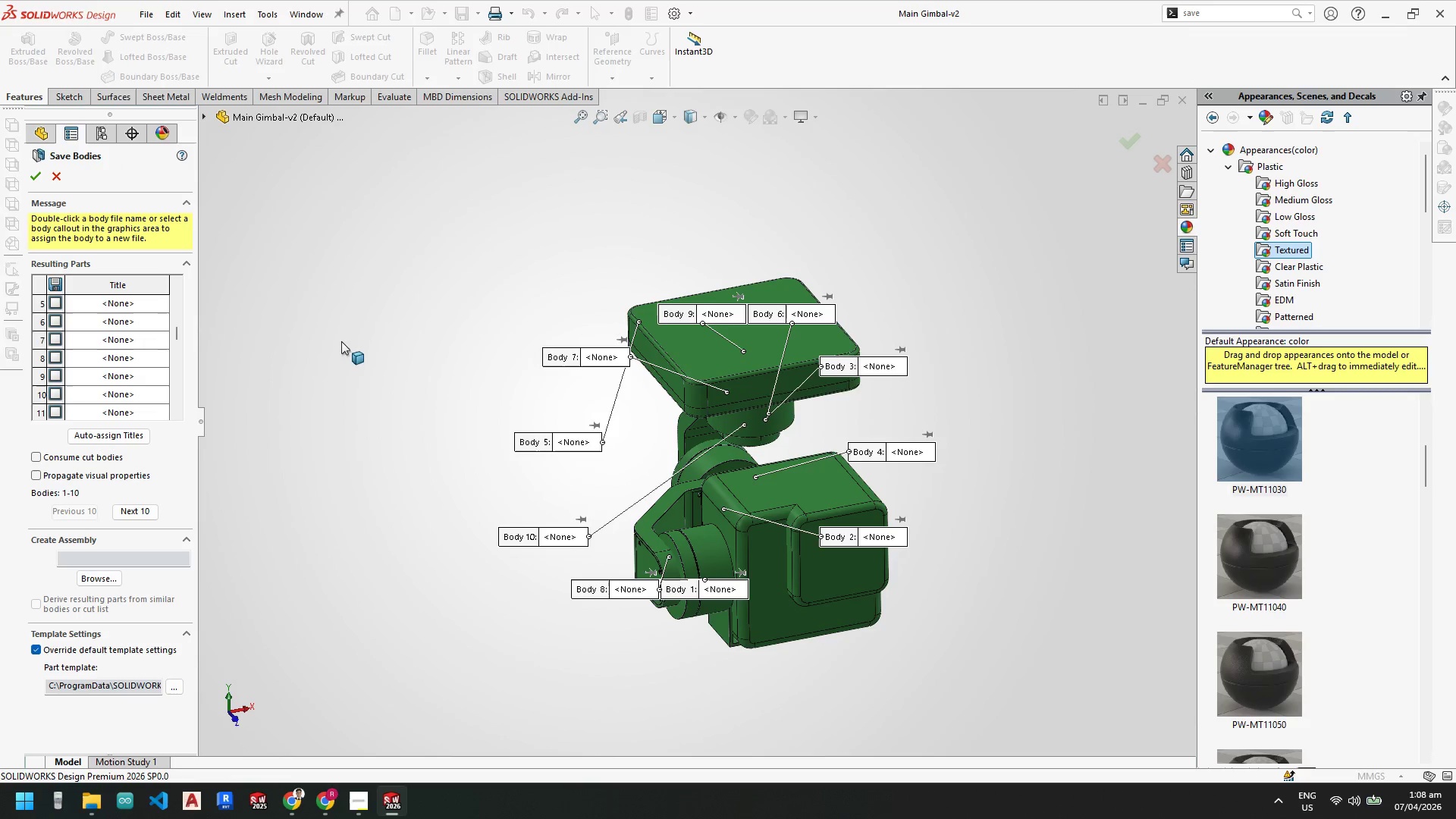 
scroll: coordinate [710, 385], scroll_direction: down, amount: 4.0
 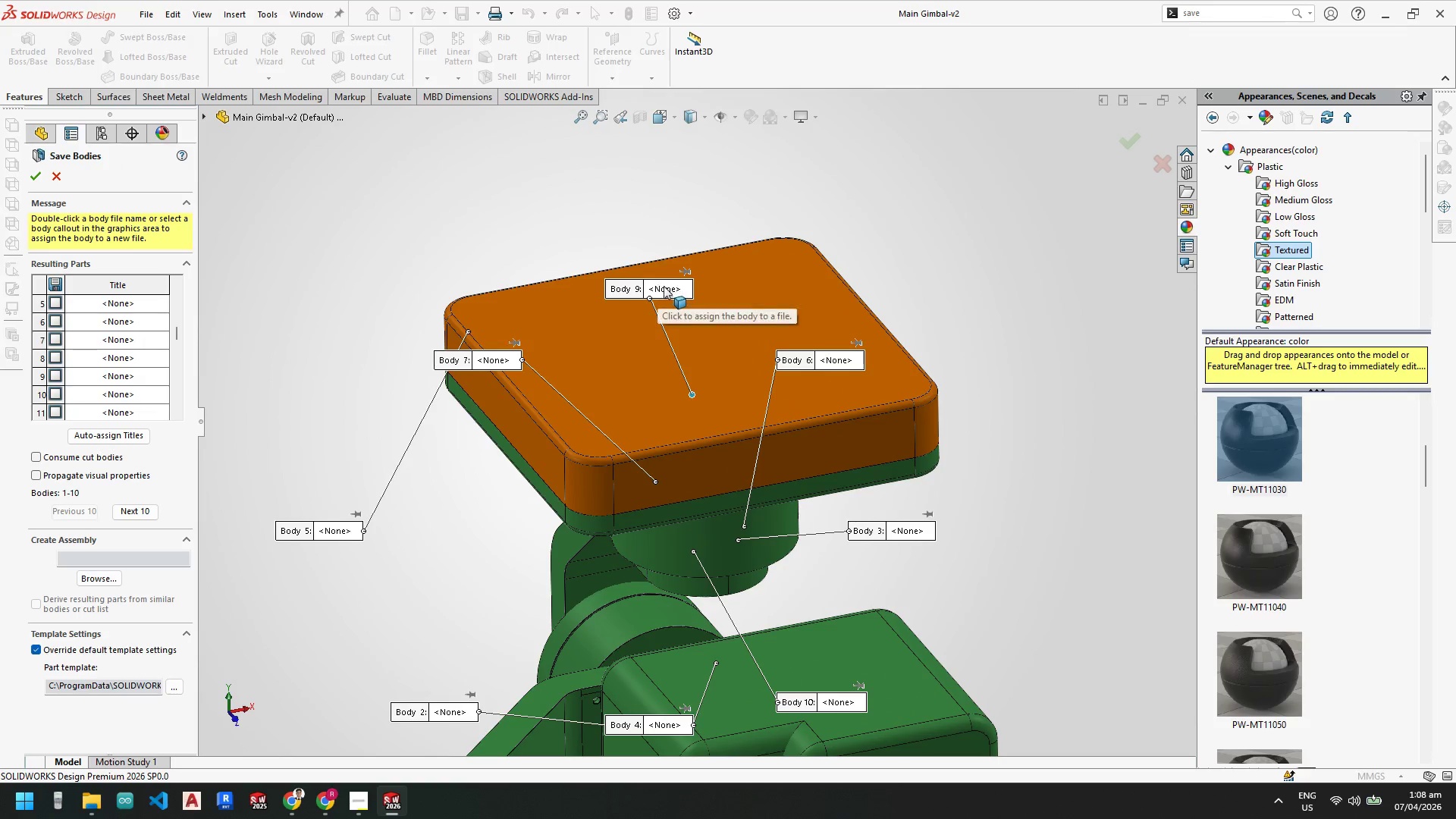 
left_click([665, 288])
 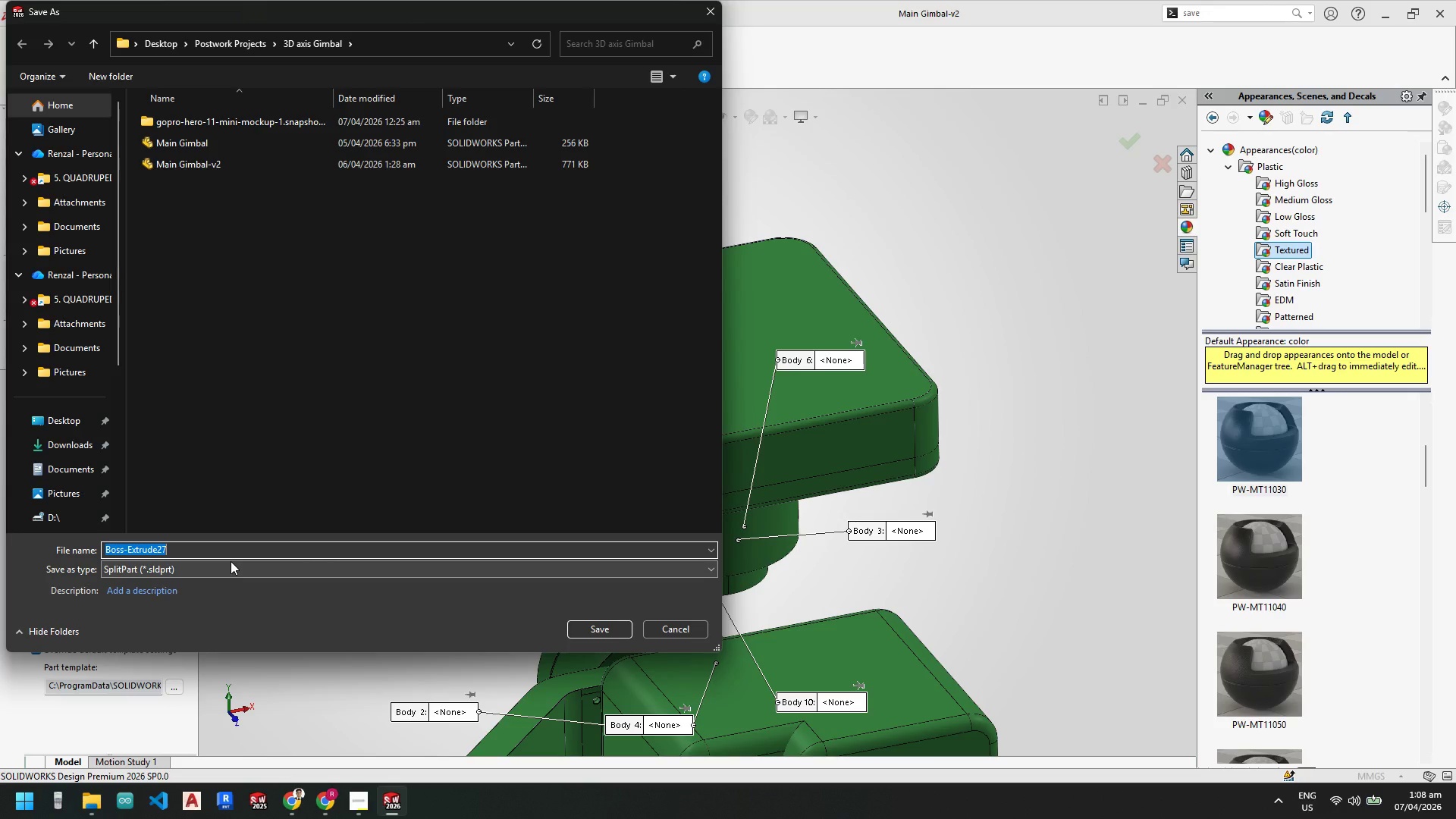 
wait(6.88)
 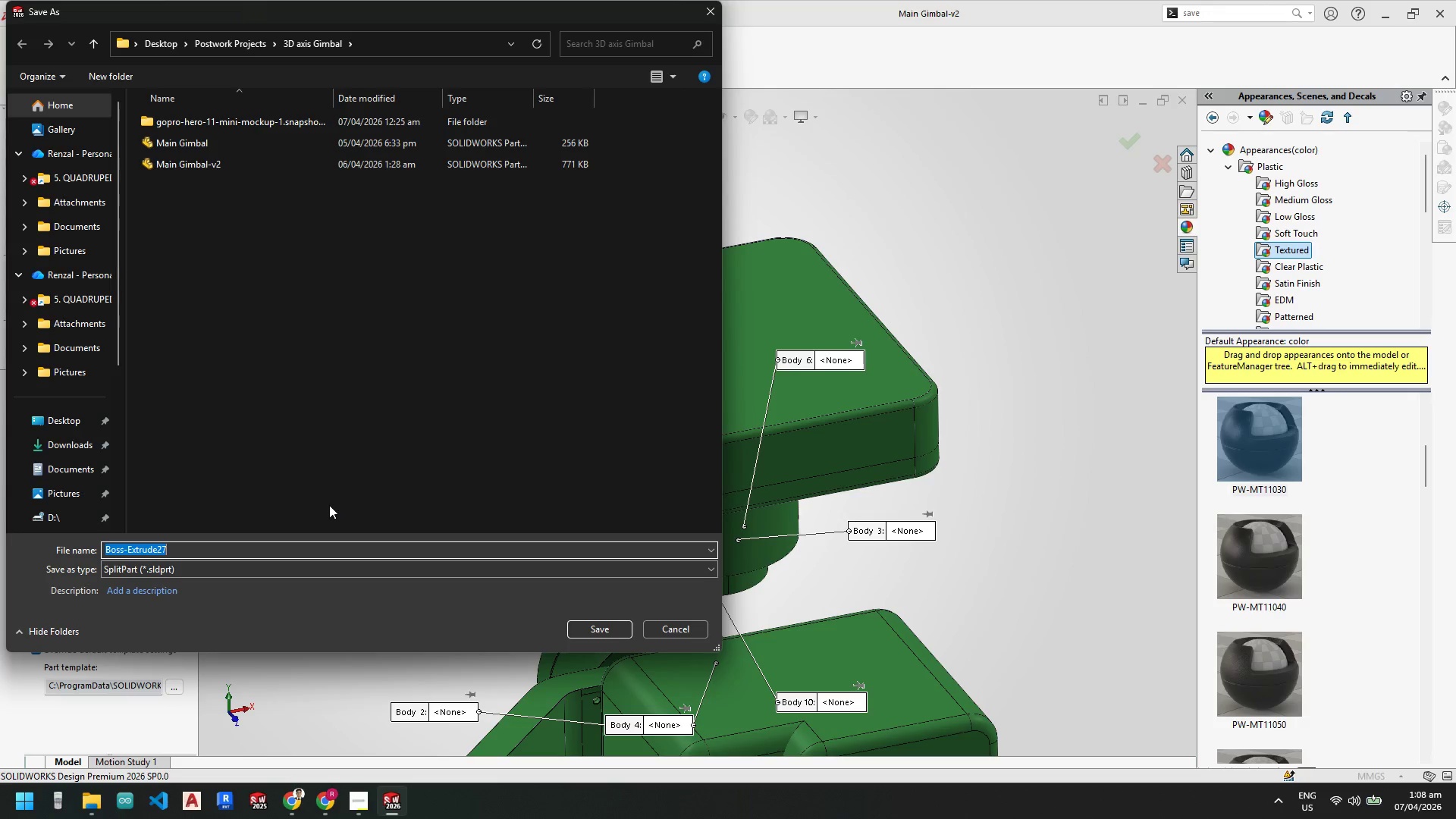 
key(Escape)
 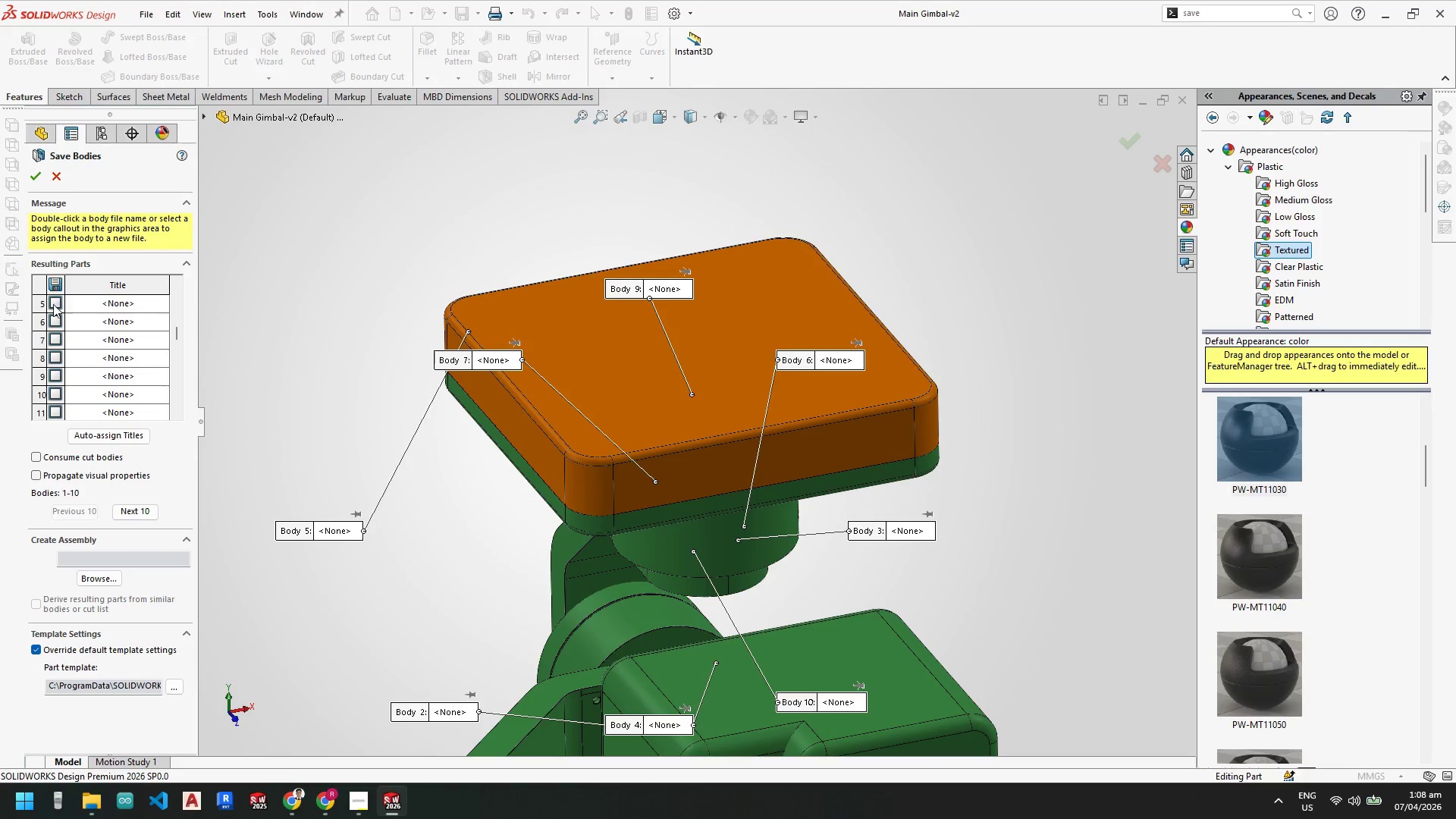 
left_click([51, 304])
 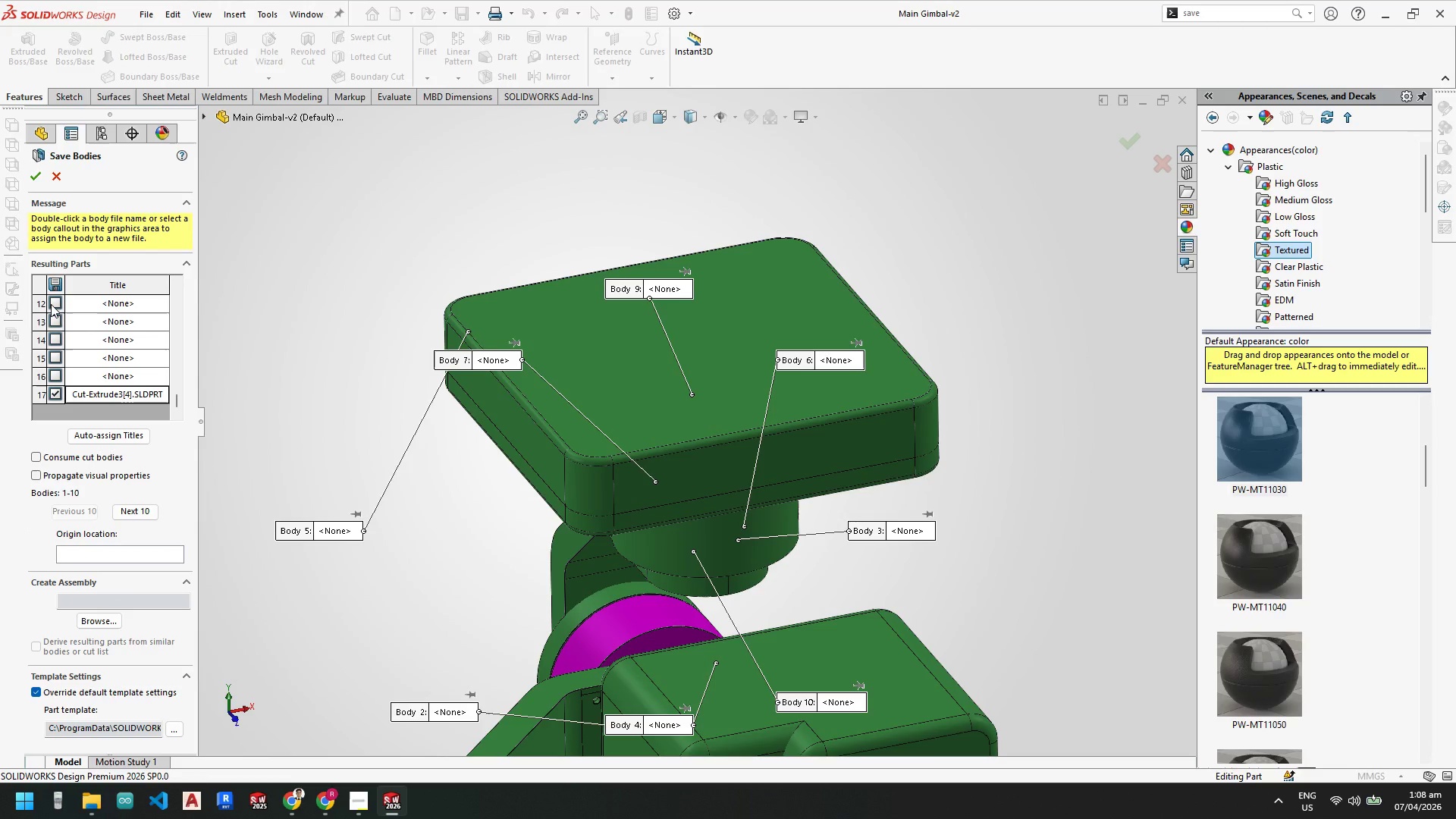 
left_click([51, 304])
 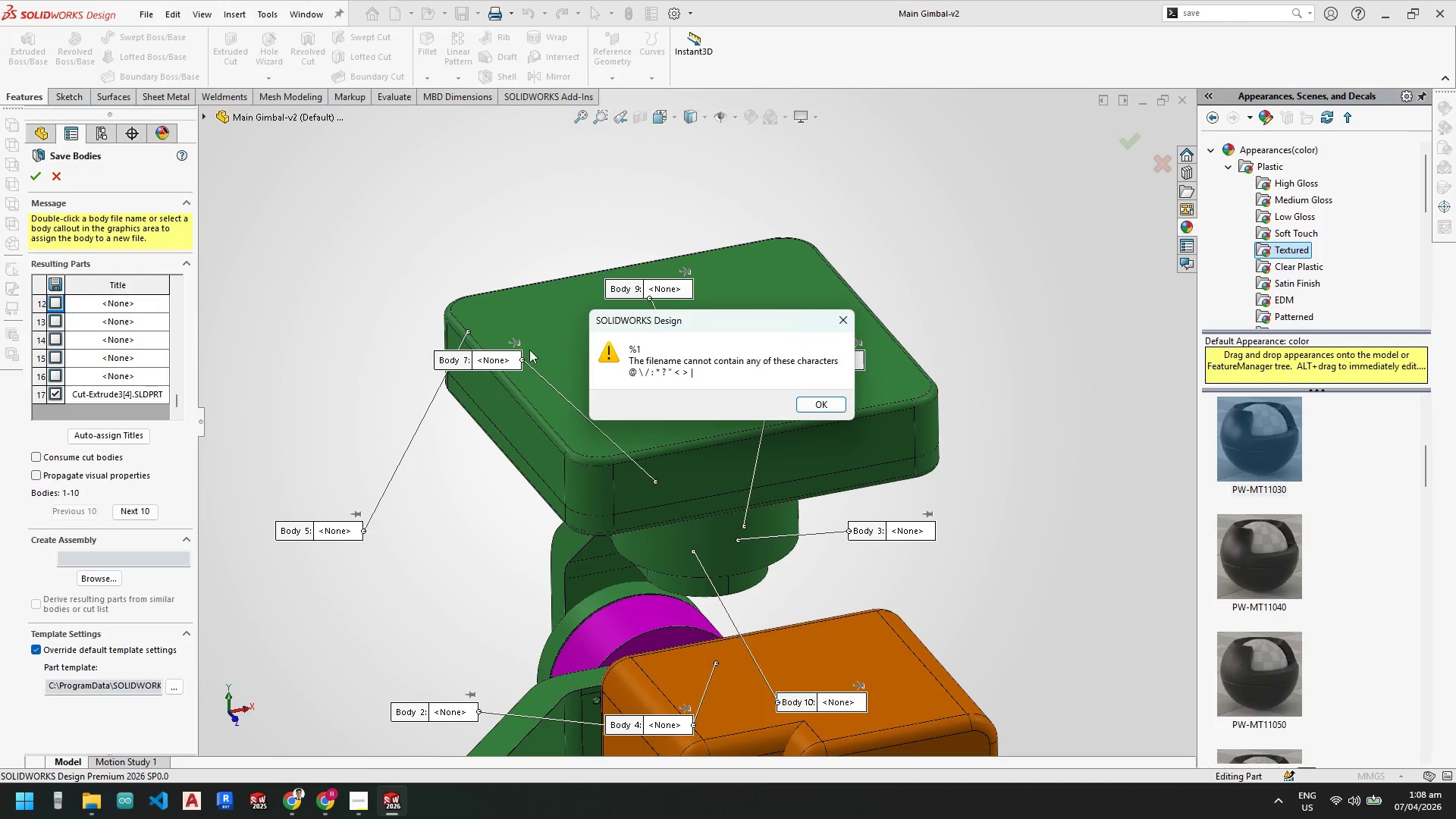 
key(Escape)
 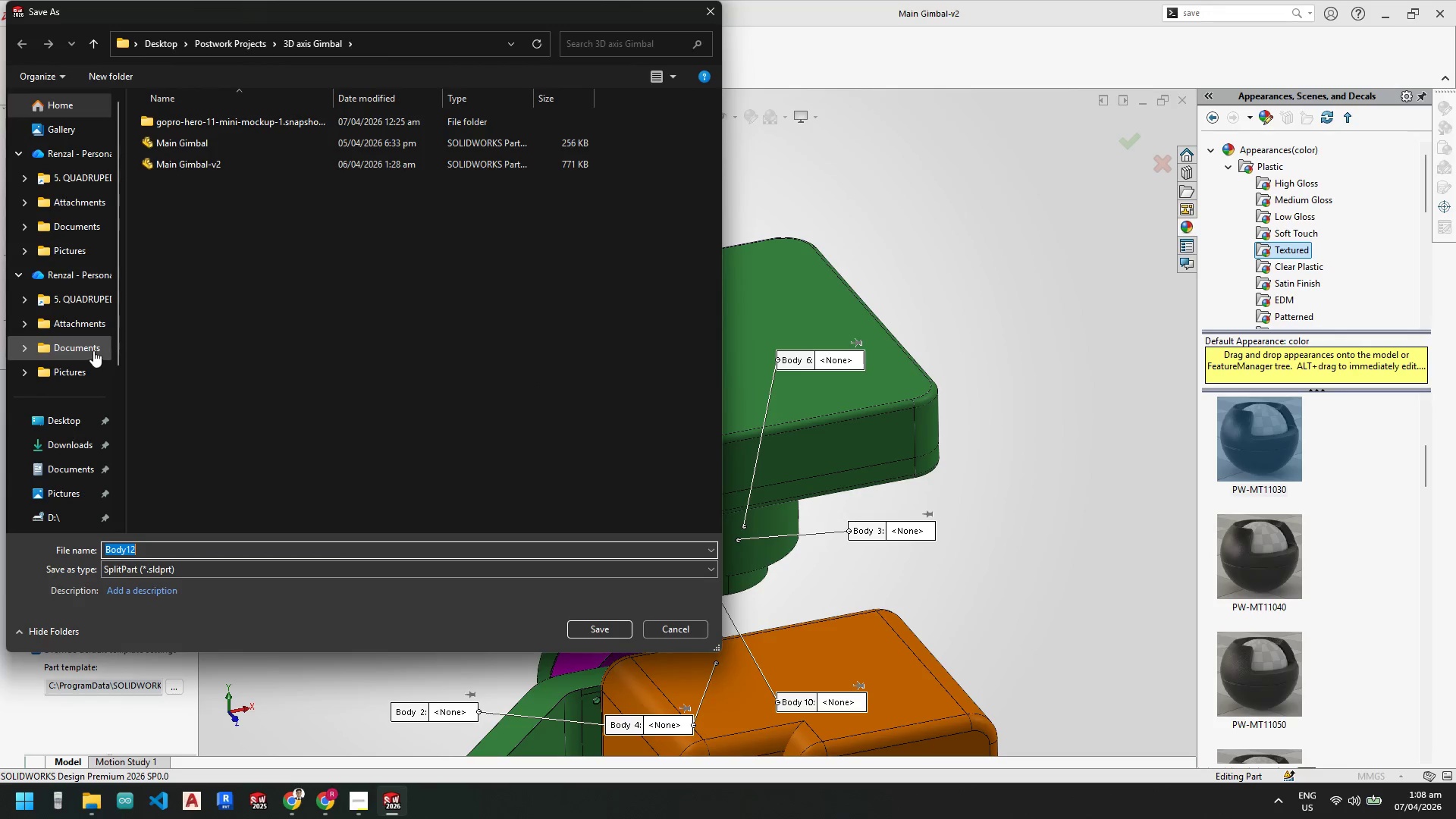 
key(Escape)
 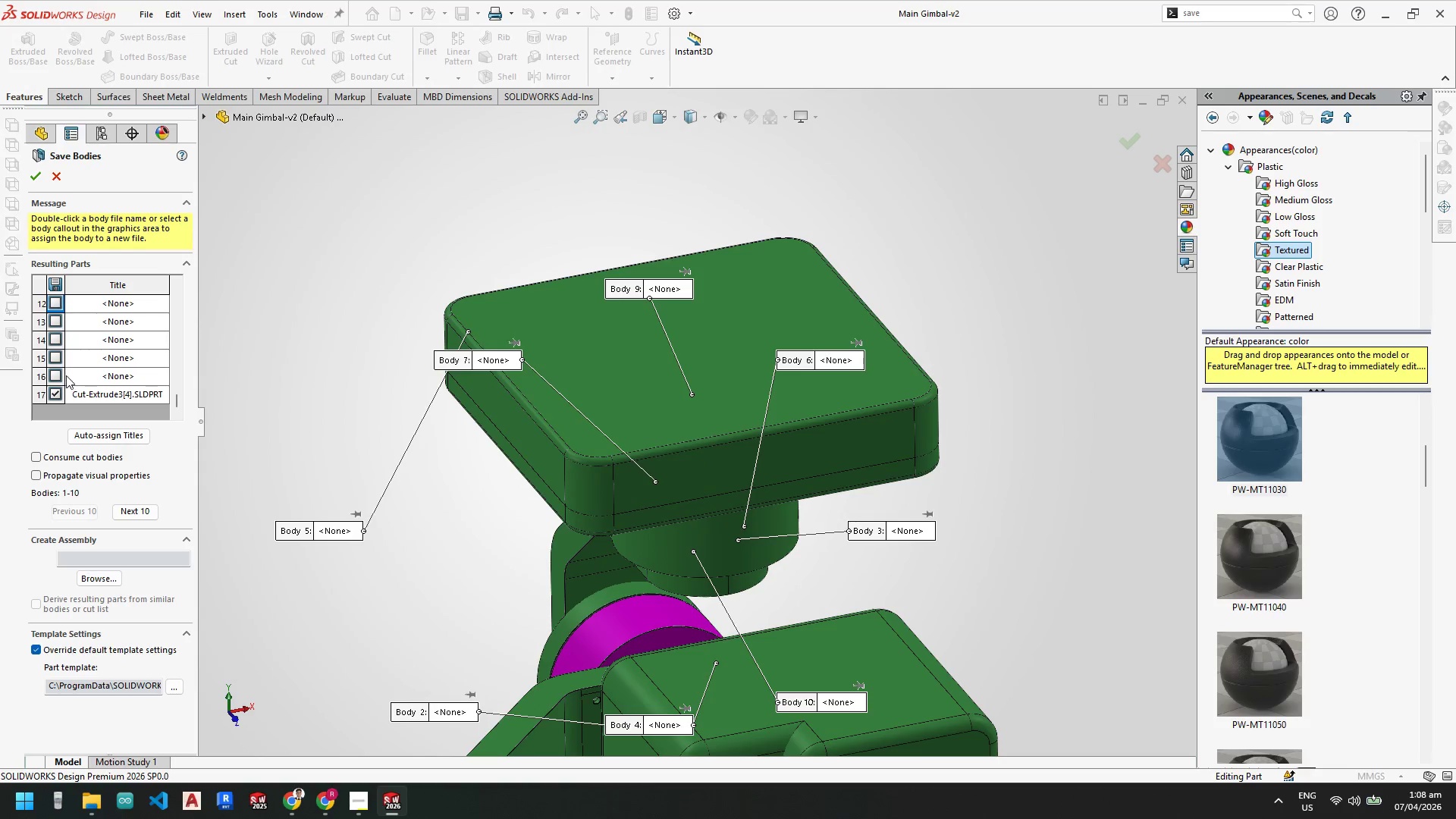 
left_click([57, 390])
 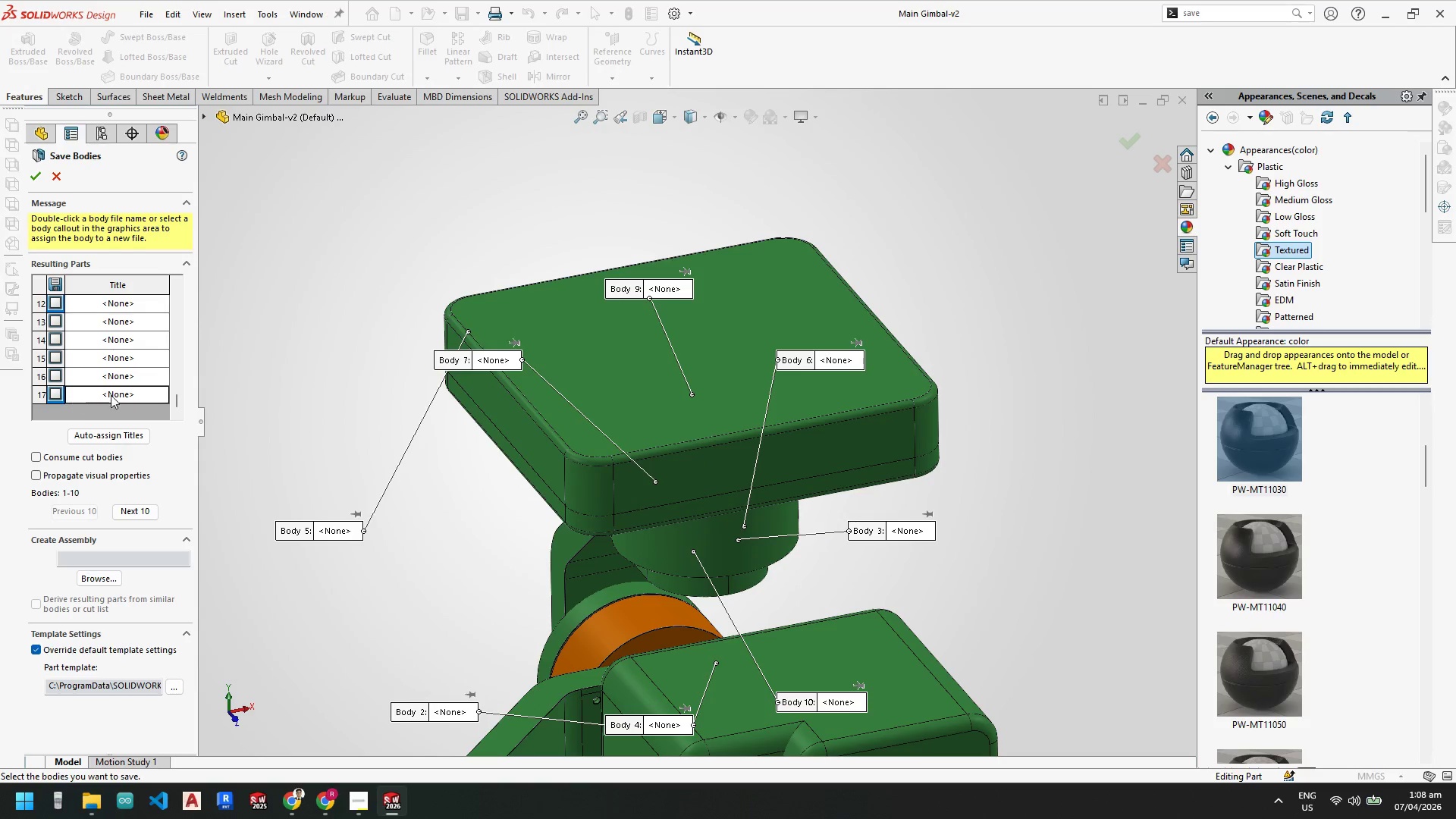 
scroll: coordinate [121, 385], scroll_direction: down, amount: 4.0
 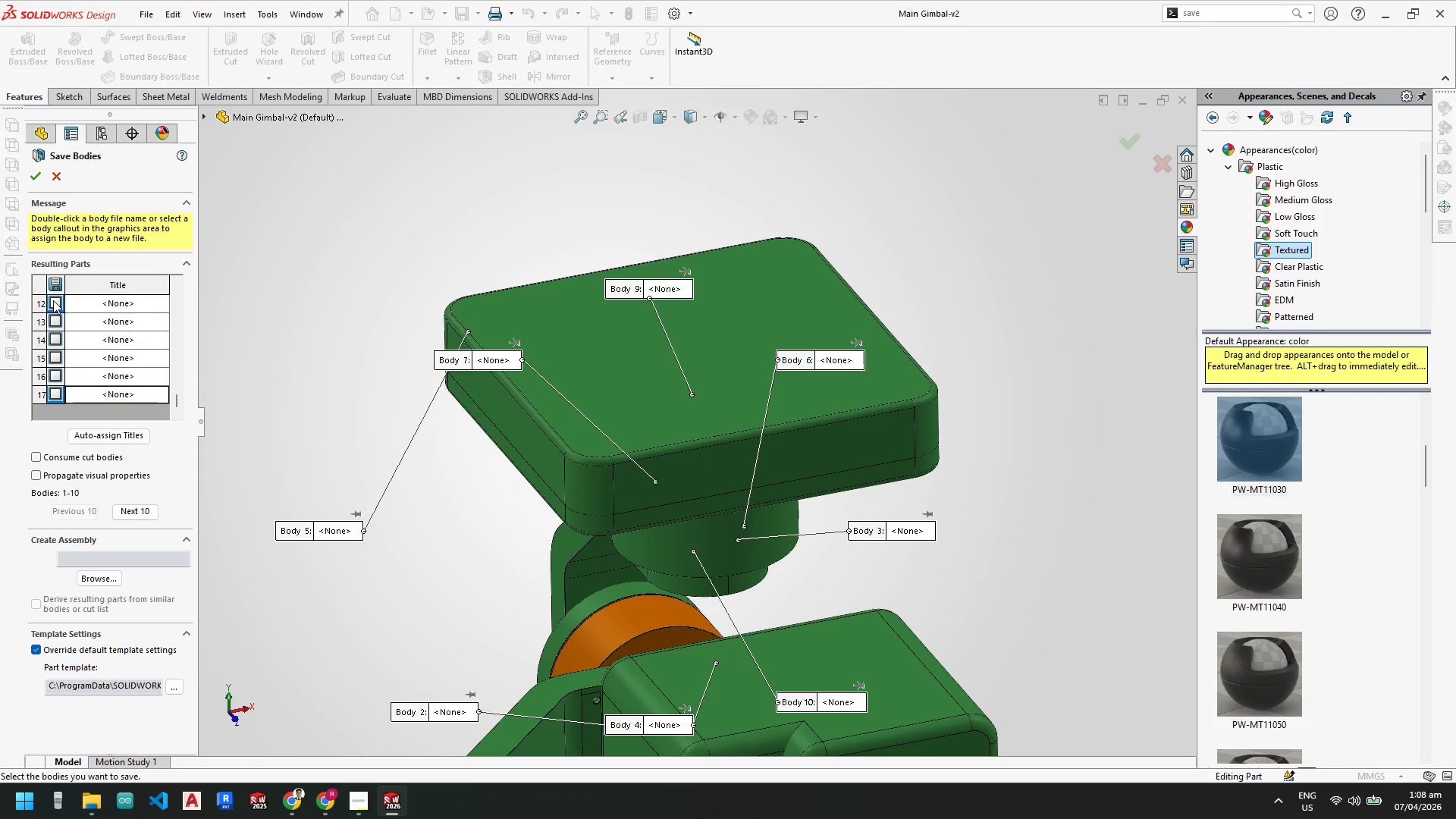 
scroll: coordinate [90, 350], scroll_direction: up, amount: 2.0
 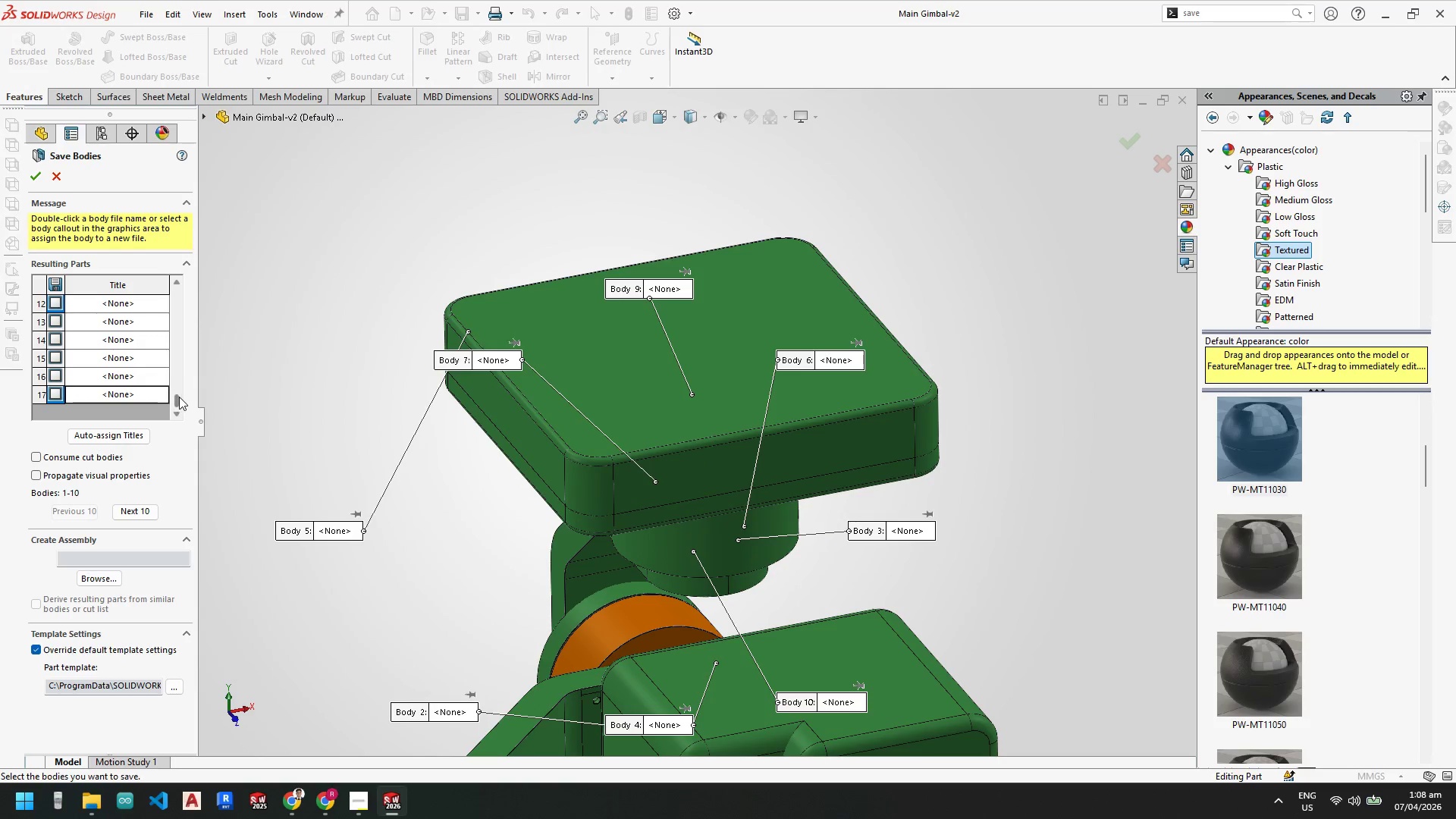 
left_click_drag(start_coordinate=[177, 400], to_coordinate=[176, 275])
 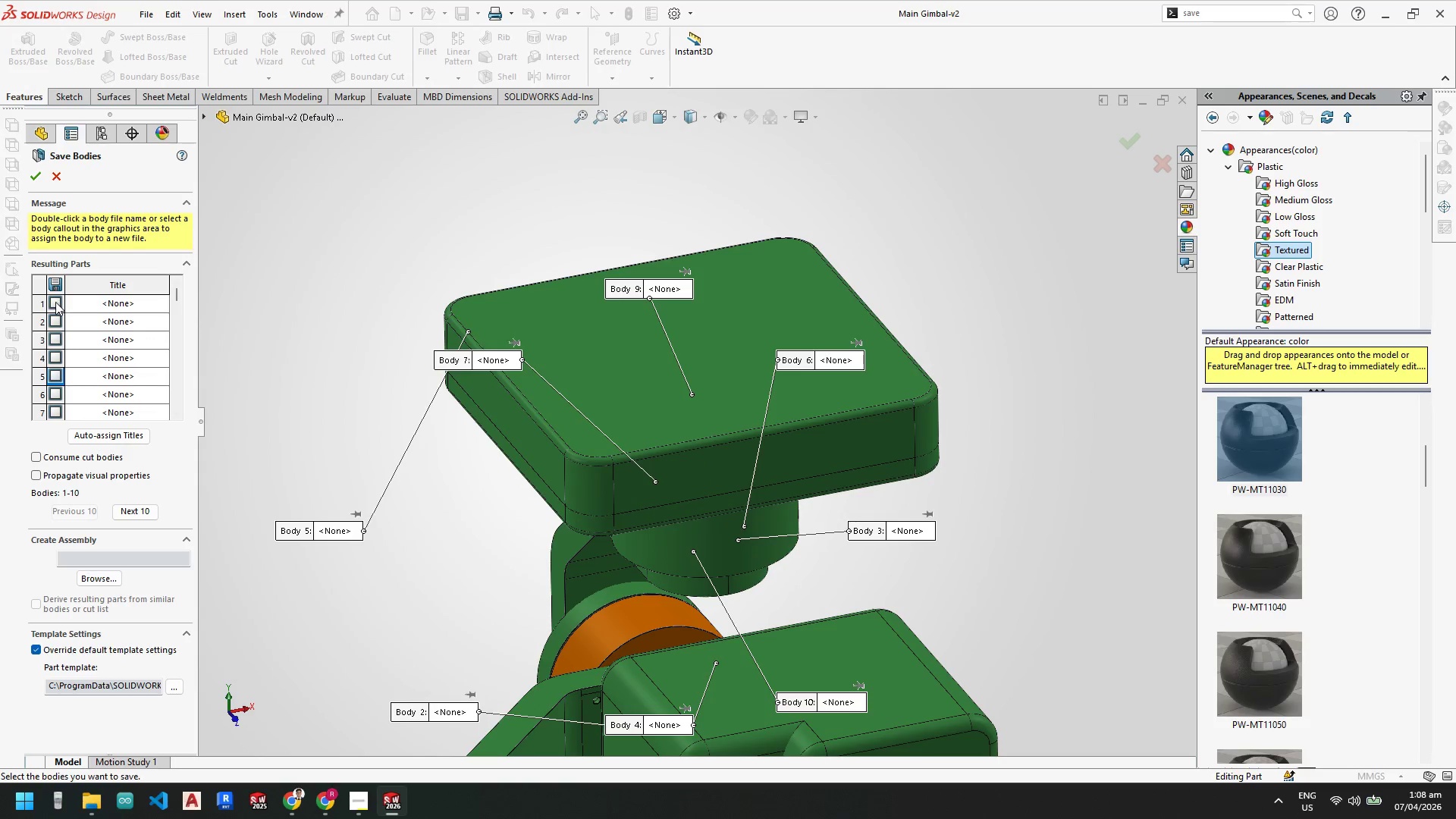 
left_click([55, 302])
 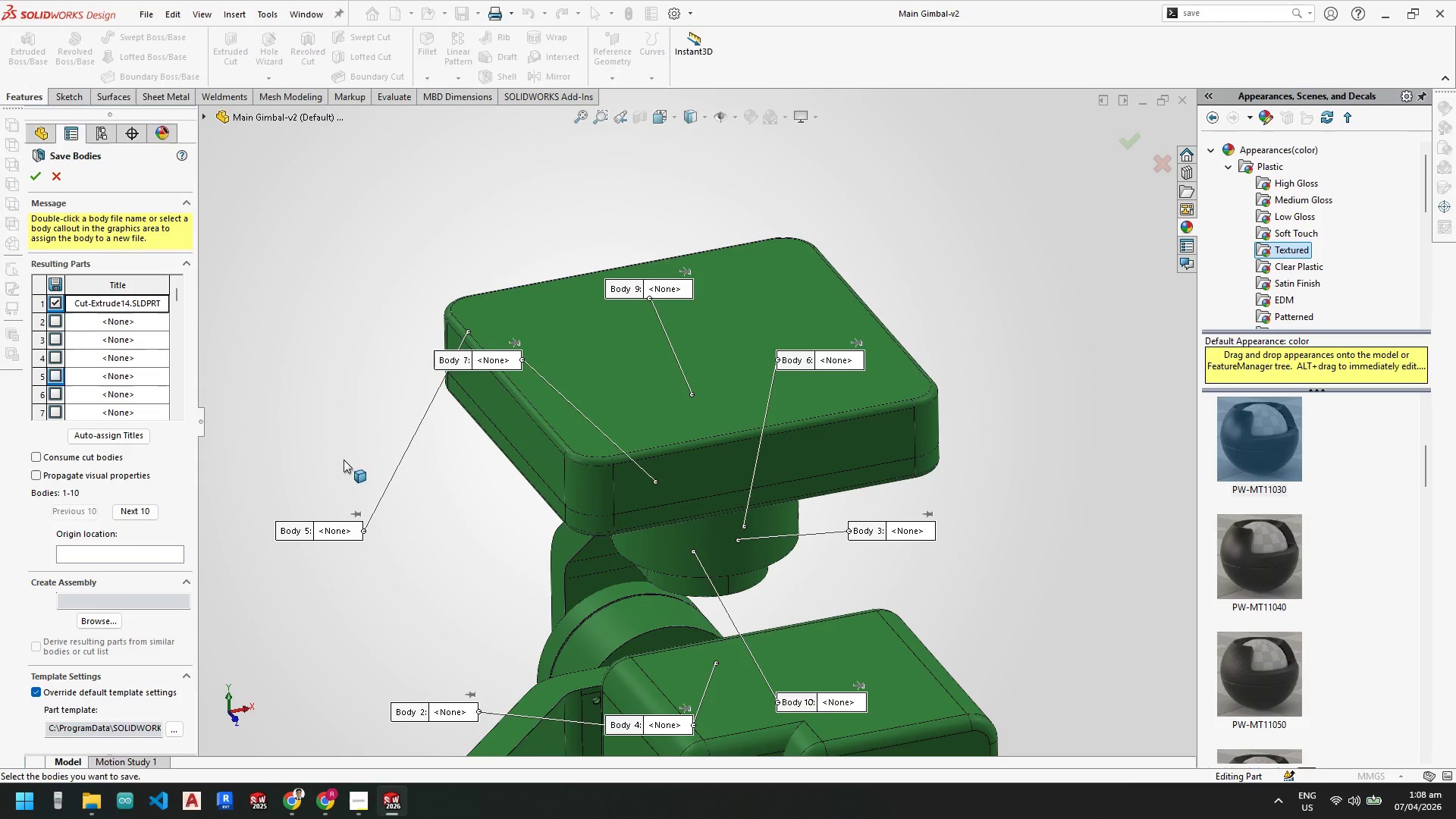 
scroll: coordinate [569, 563], scroll_direction: up, amount: 7.0
 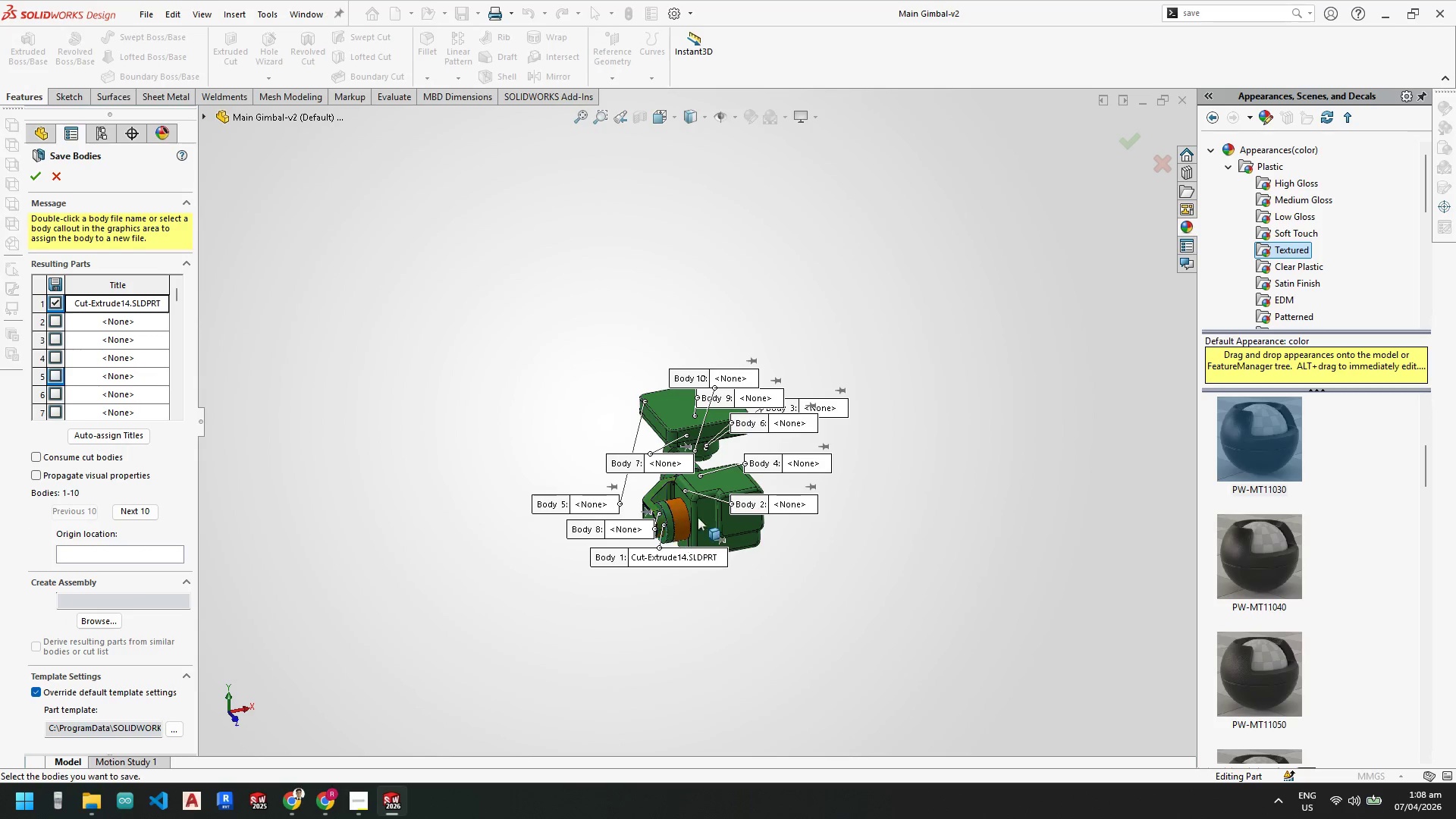 
scroll: coordinate [713, 514], scroll_direction: down, amount: 4.0
 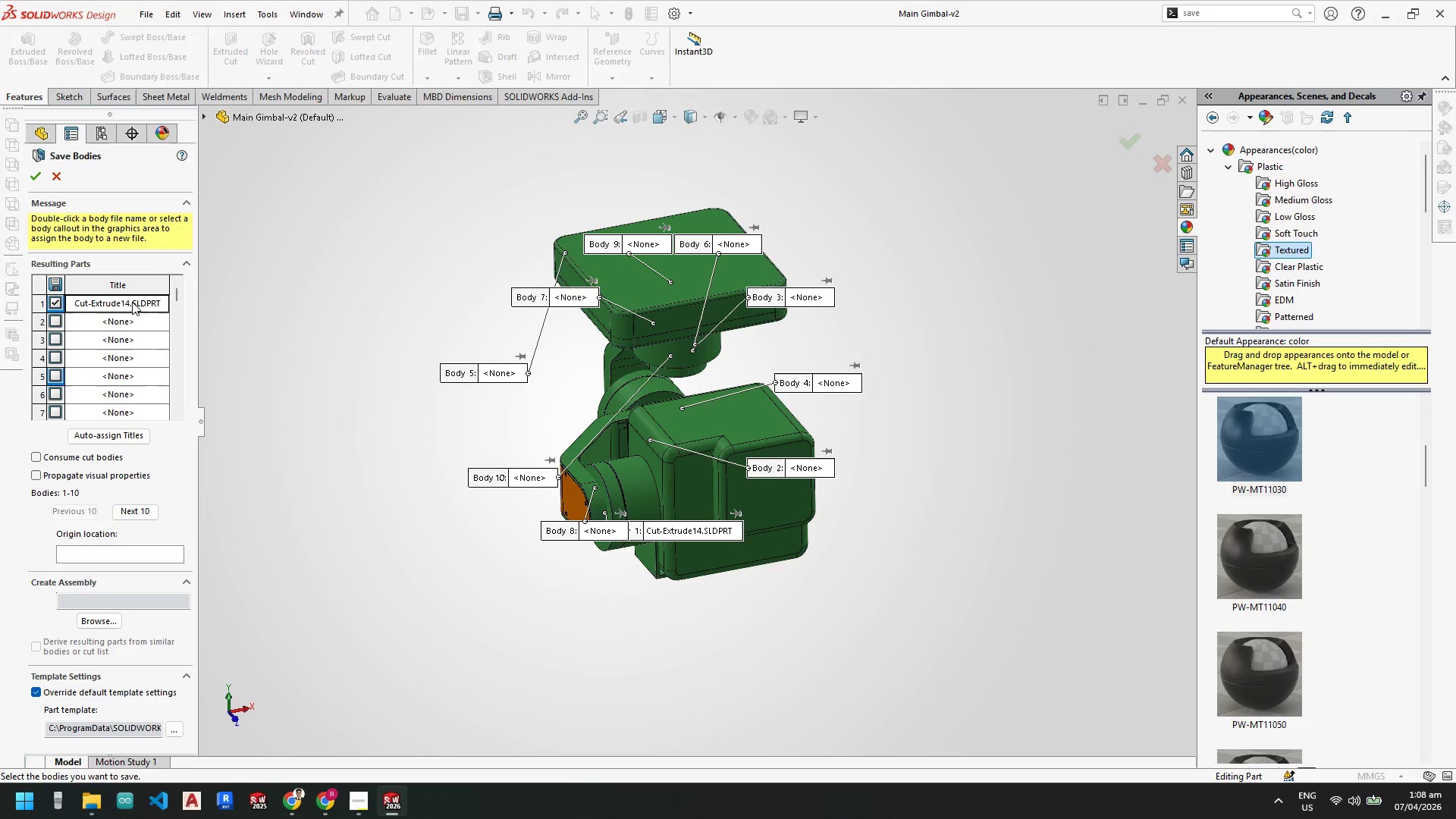 
double_click([129, 302])
 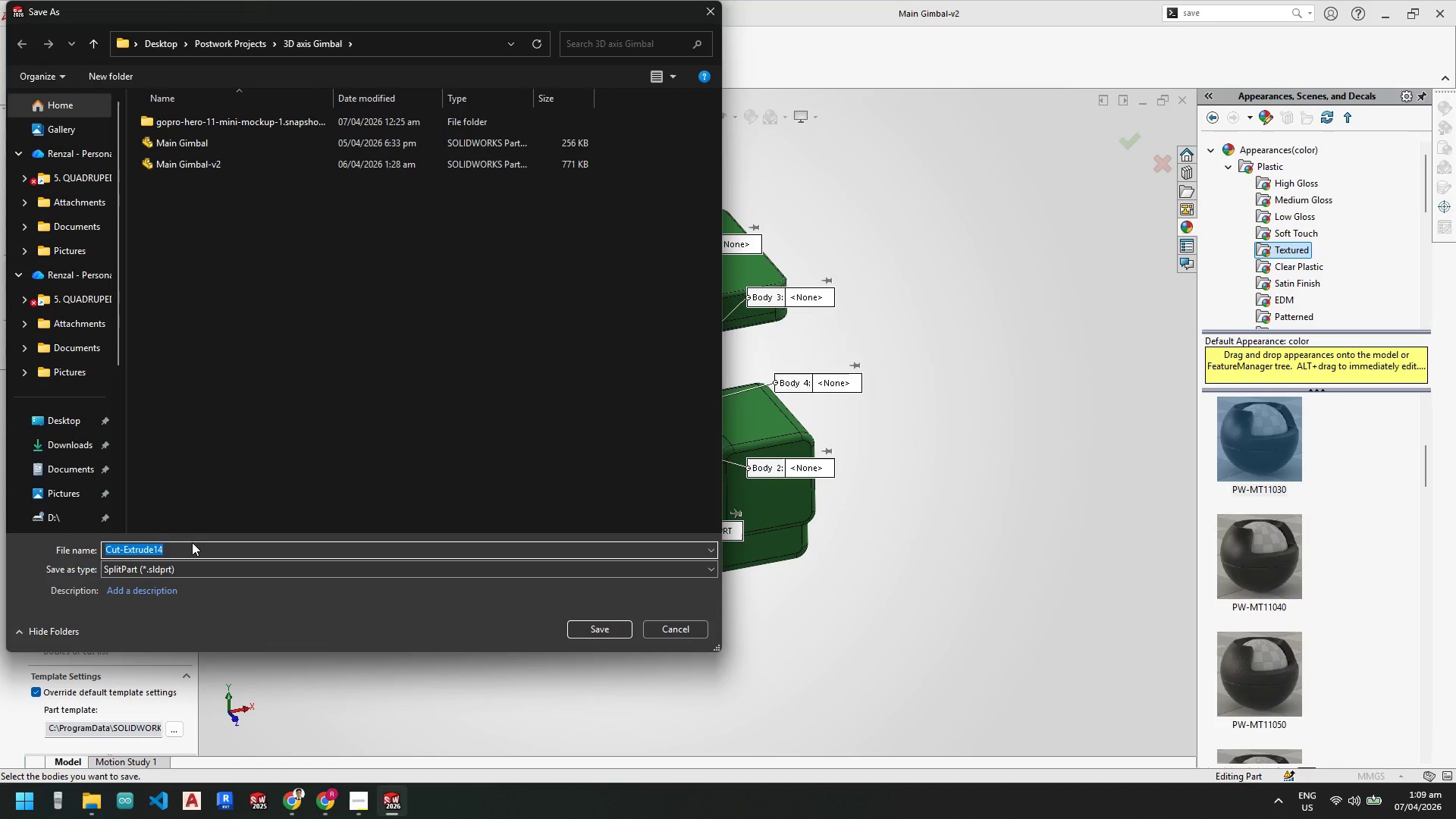 
wait(6.02)
 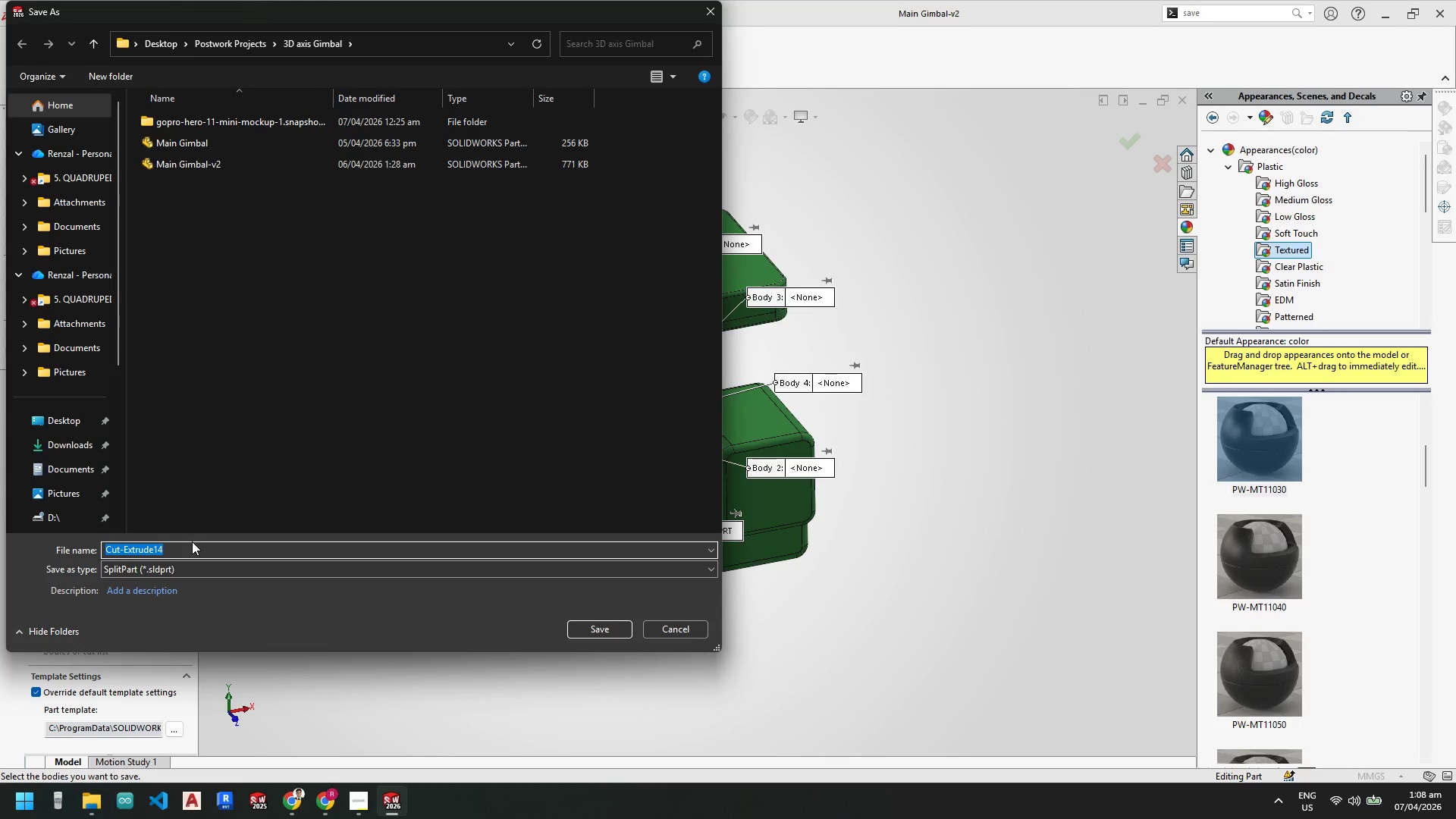 
hold_key(key=ShiftLeft, duration=2.97)
 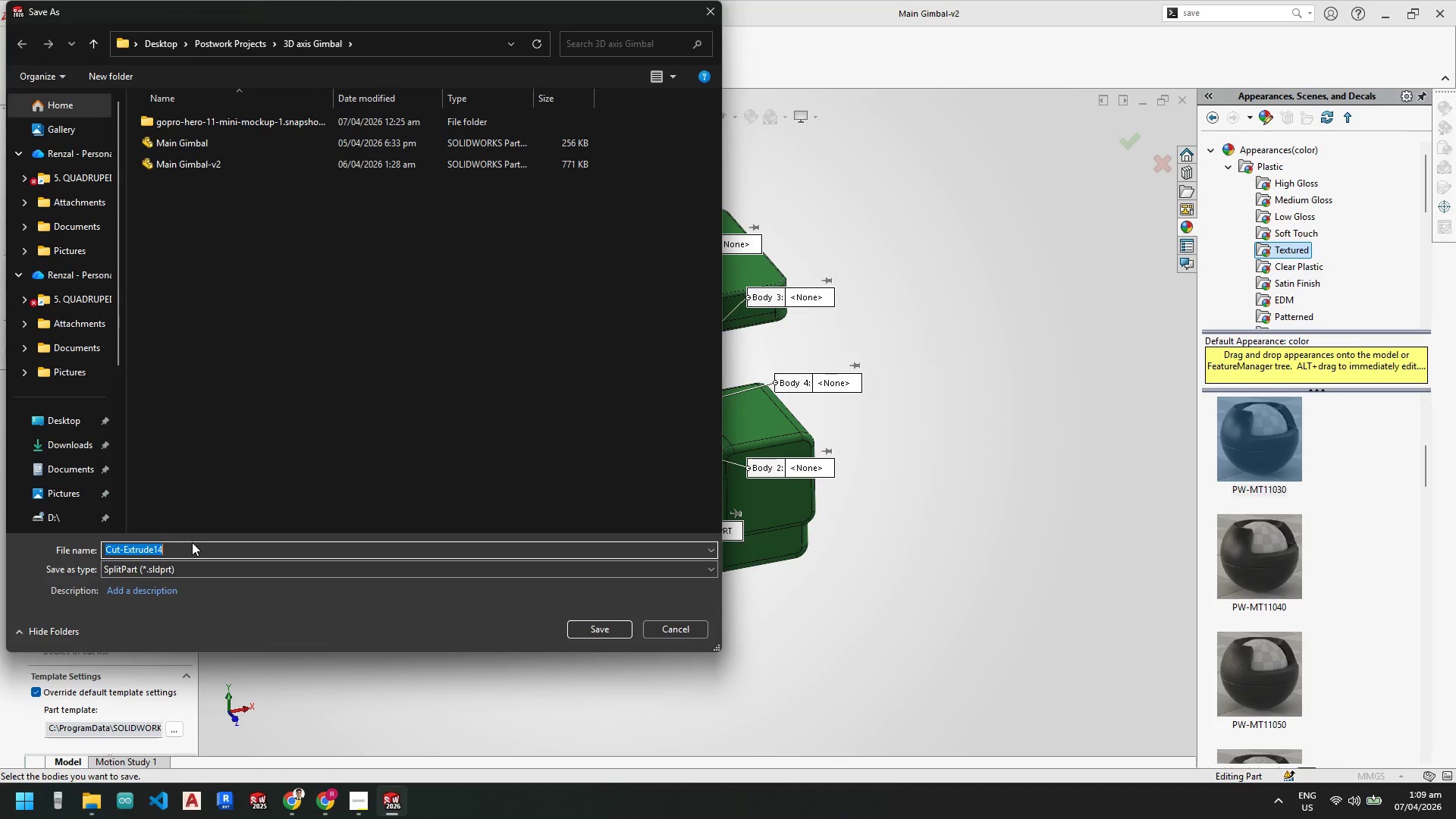 
key(Shift+ShiftLeft)
 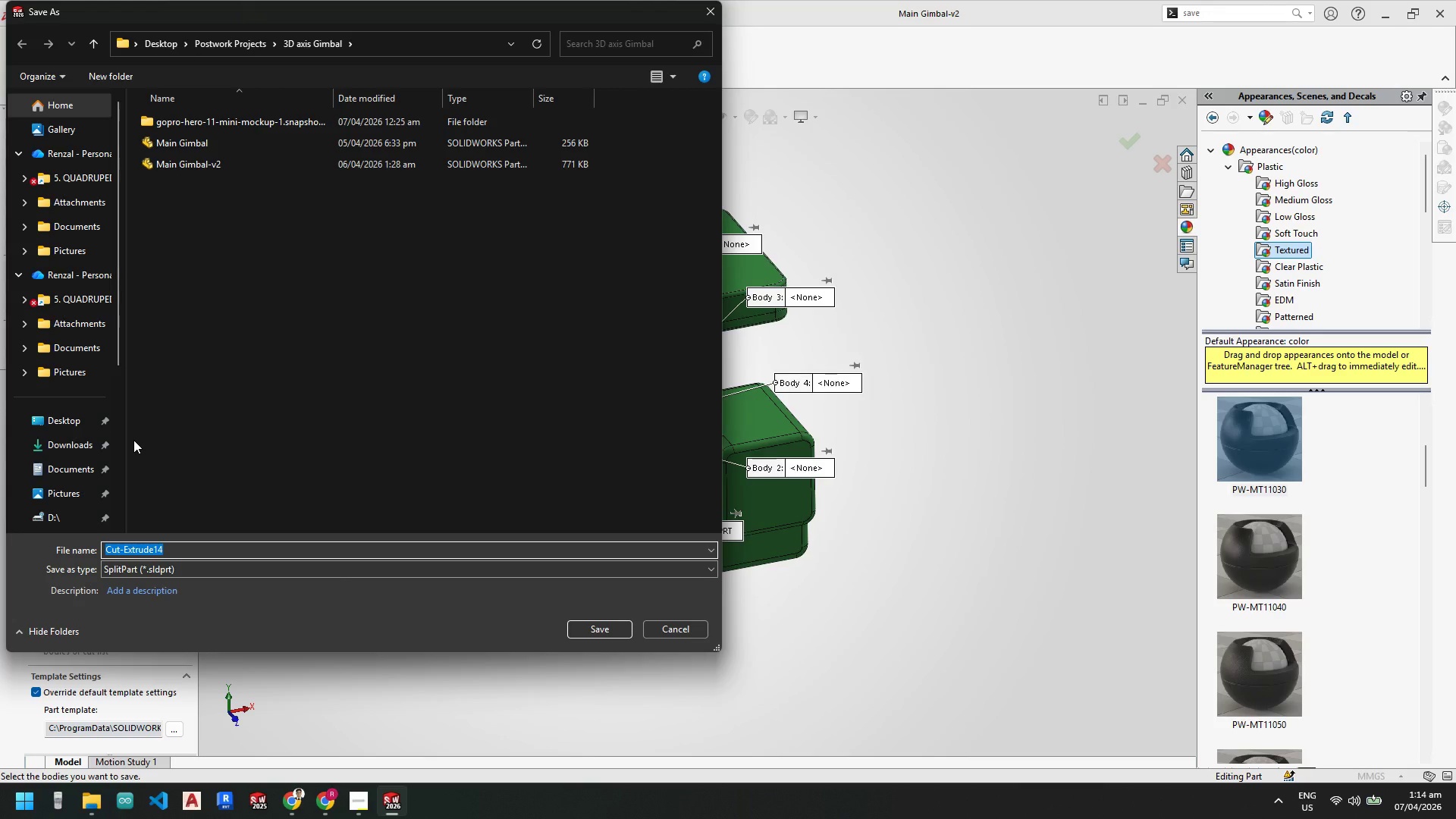 
wait(298.83)
 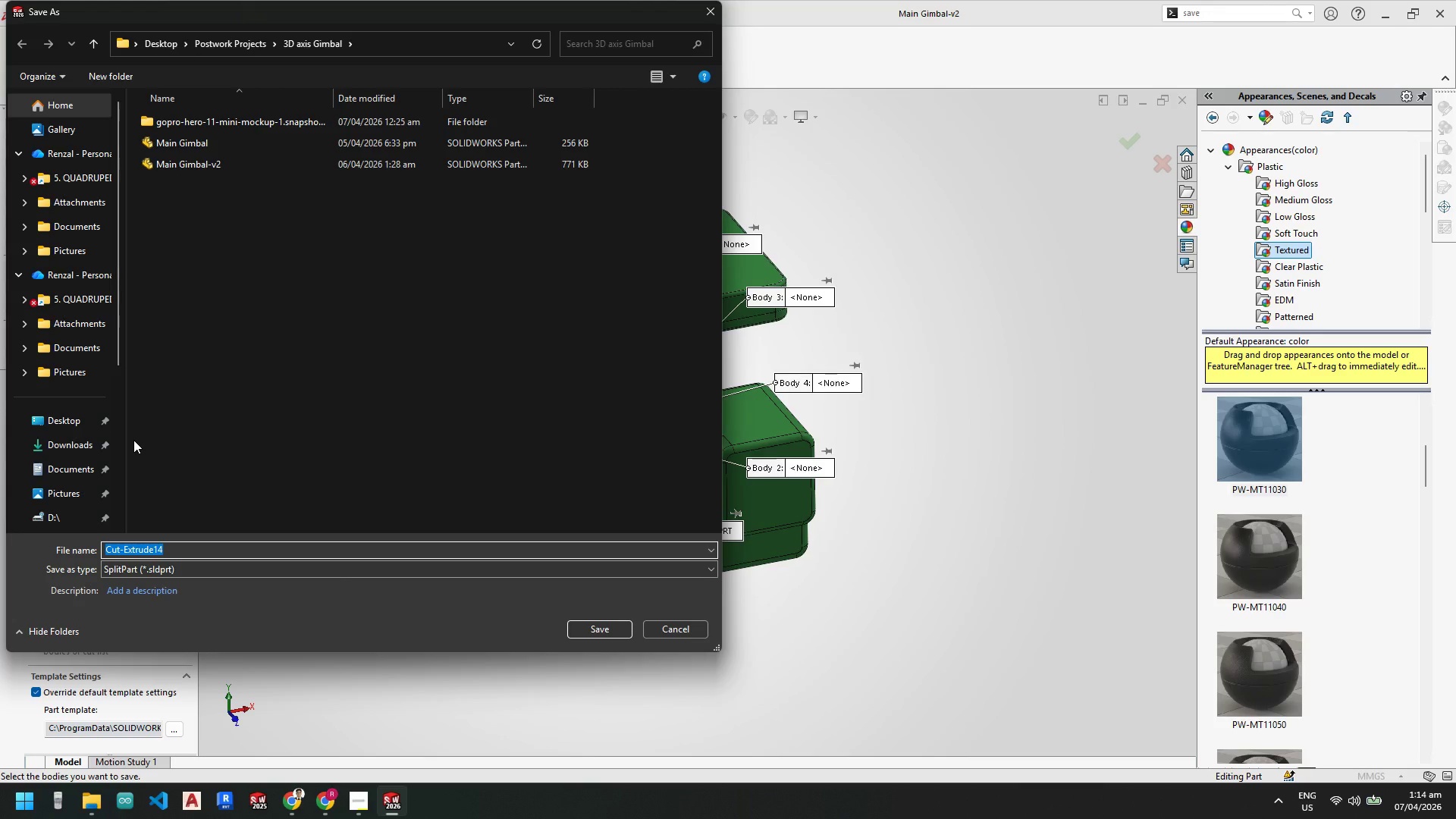 
type(gopro-)
 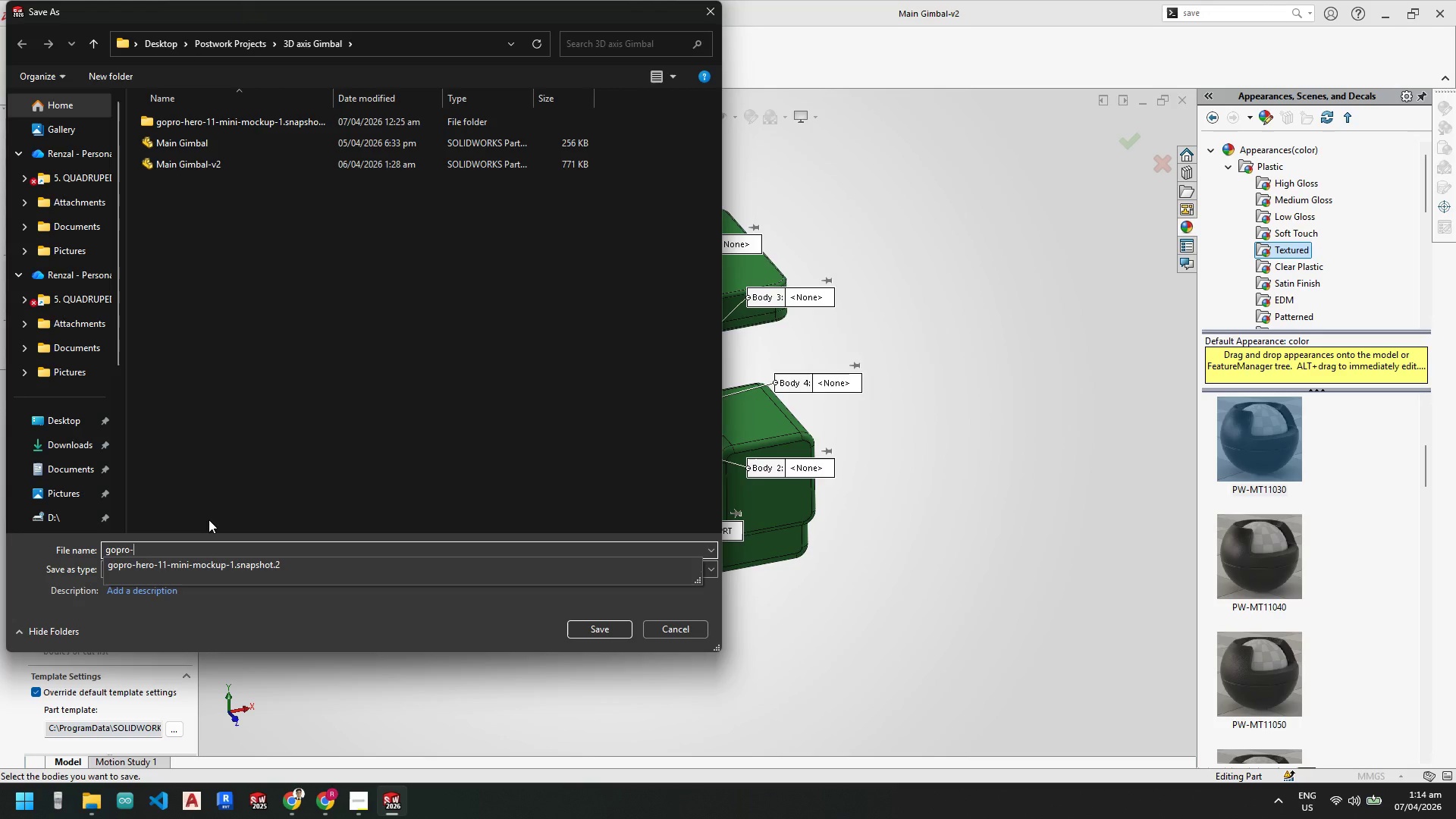 
type(mock0)
key(Backspace)
type(-up)
 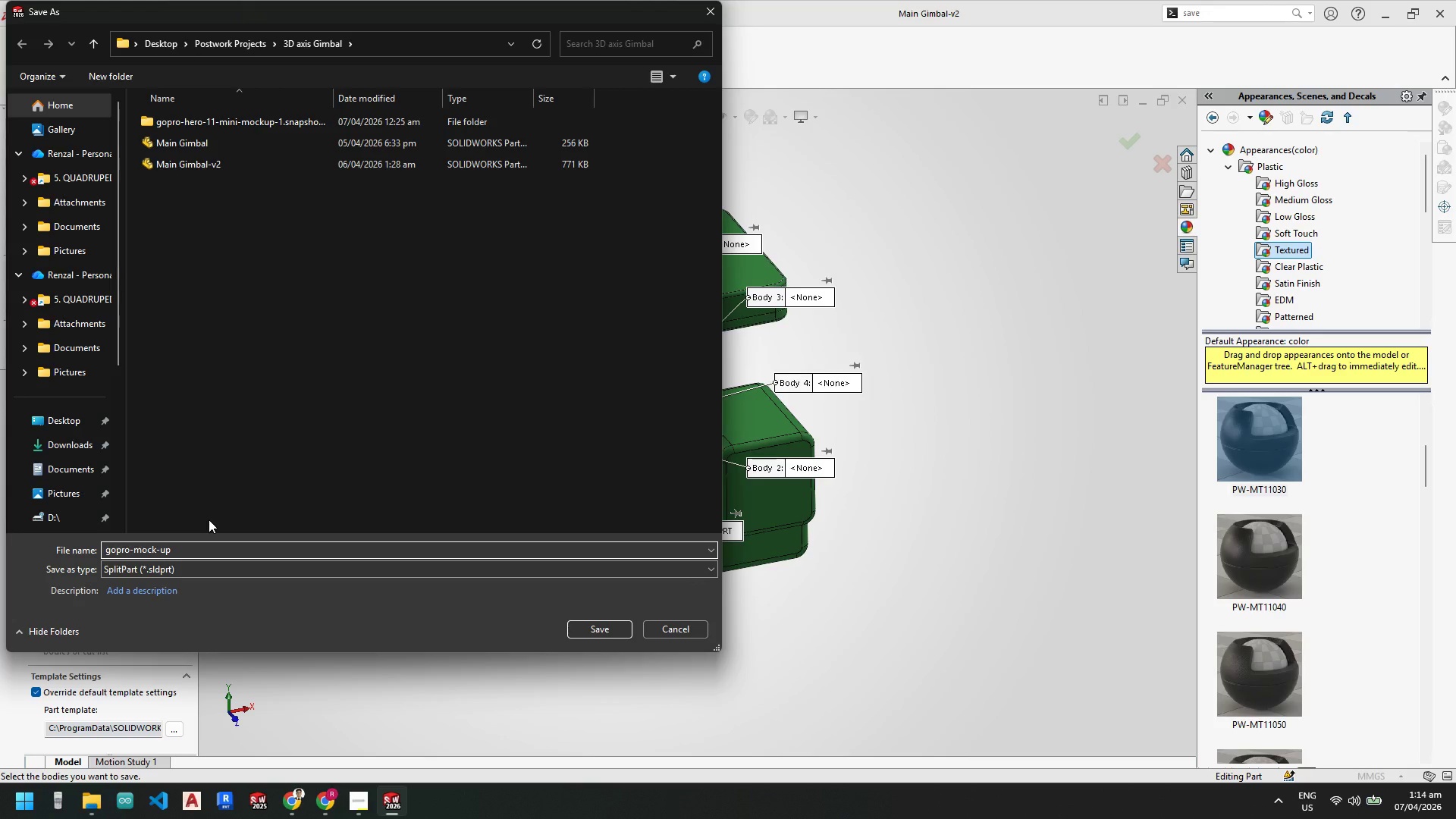 
key(Enter)
 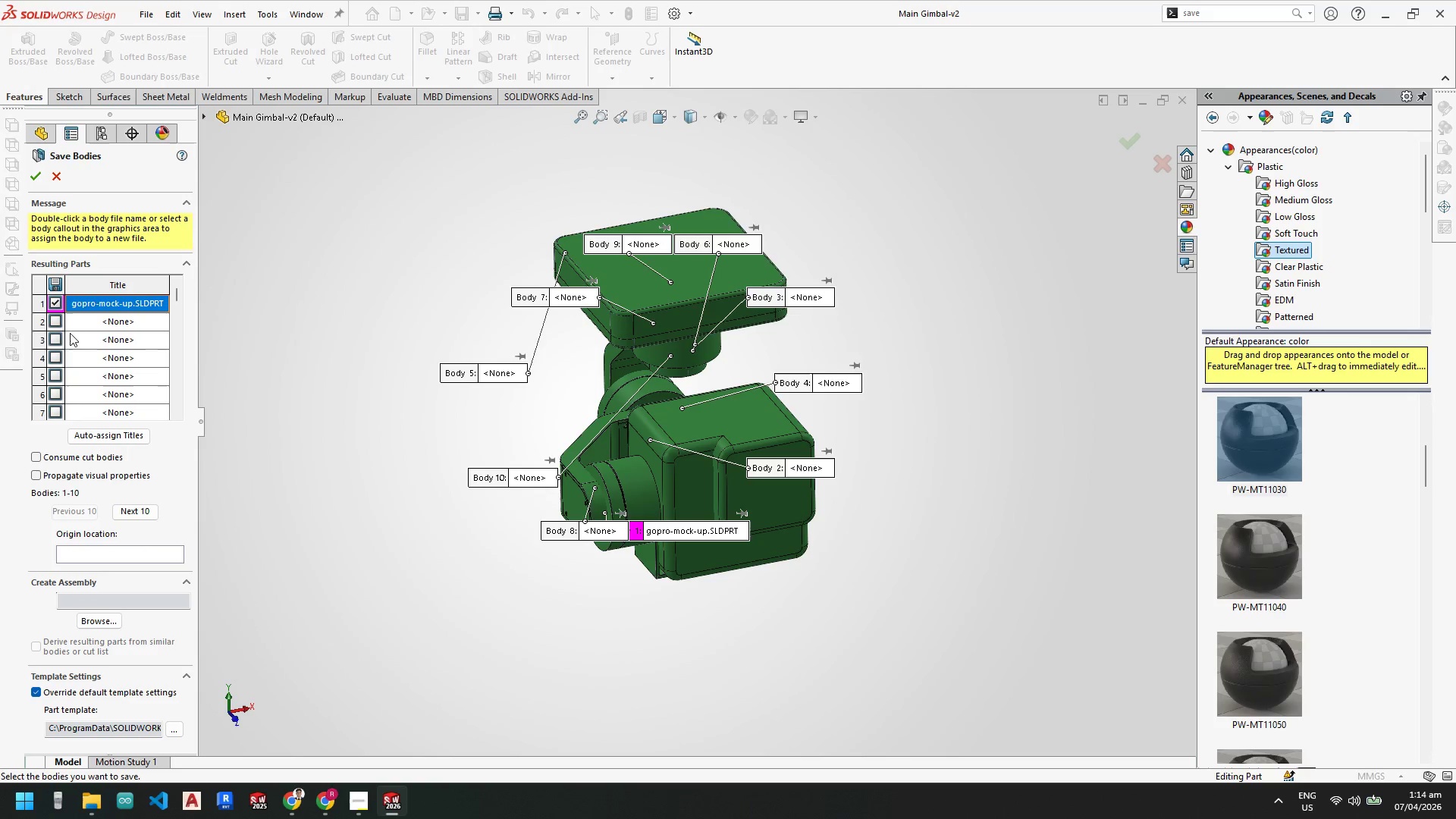 
left_click([56, 319])
 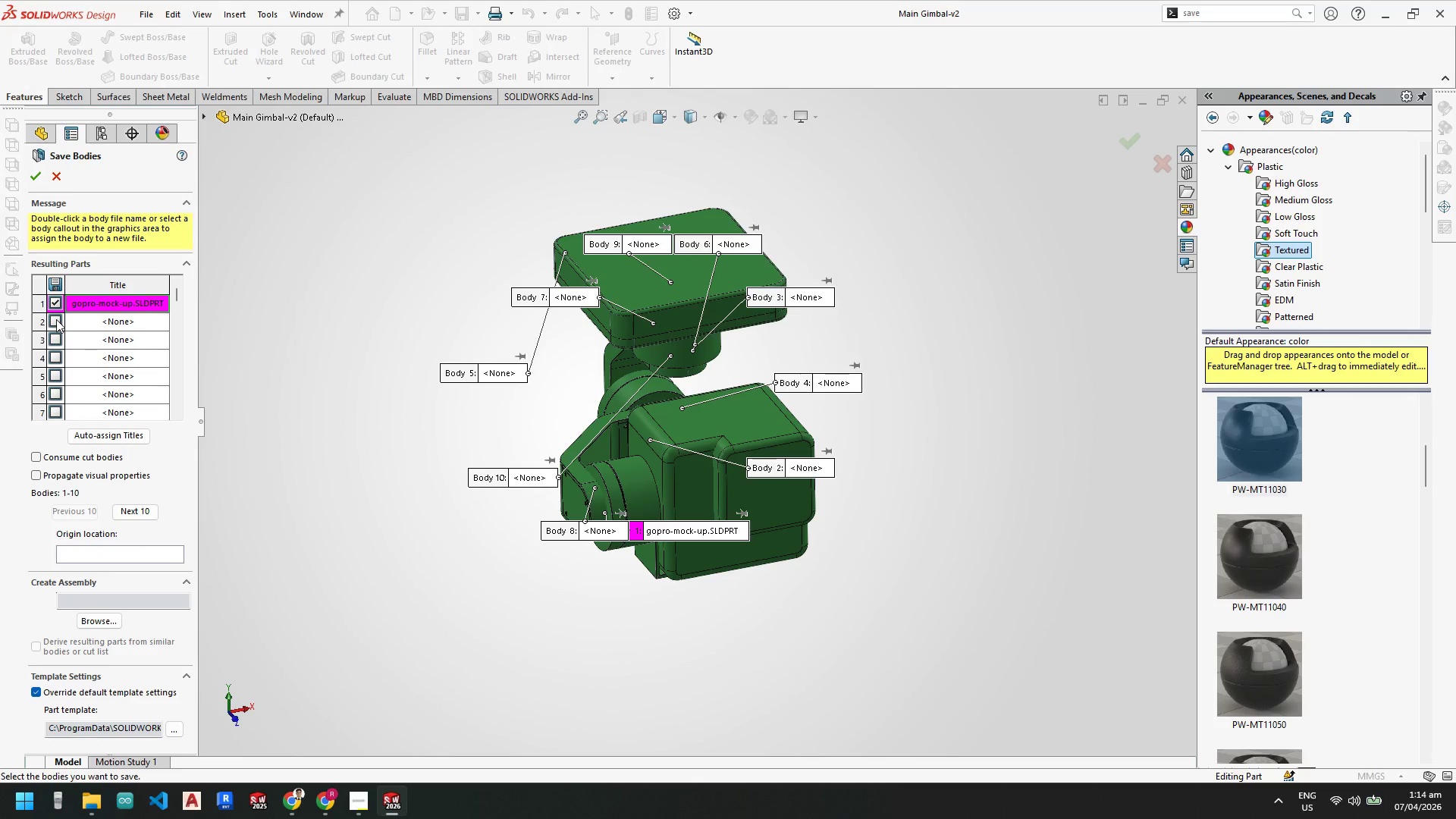 
left_click([56, 319])
 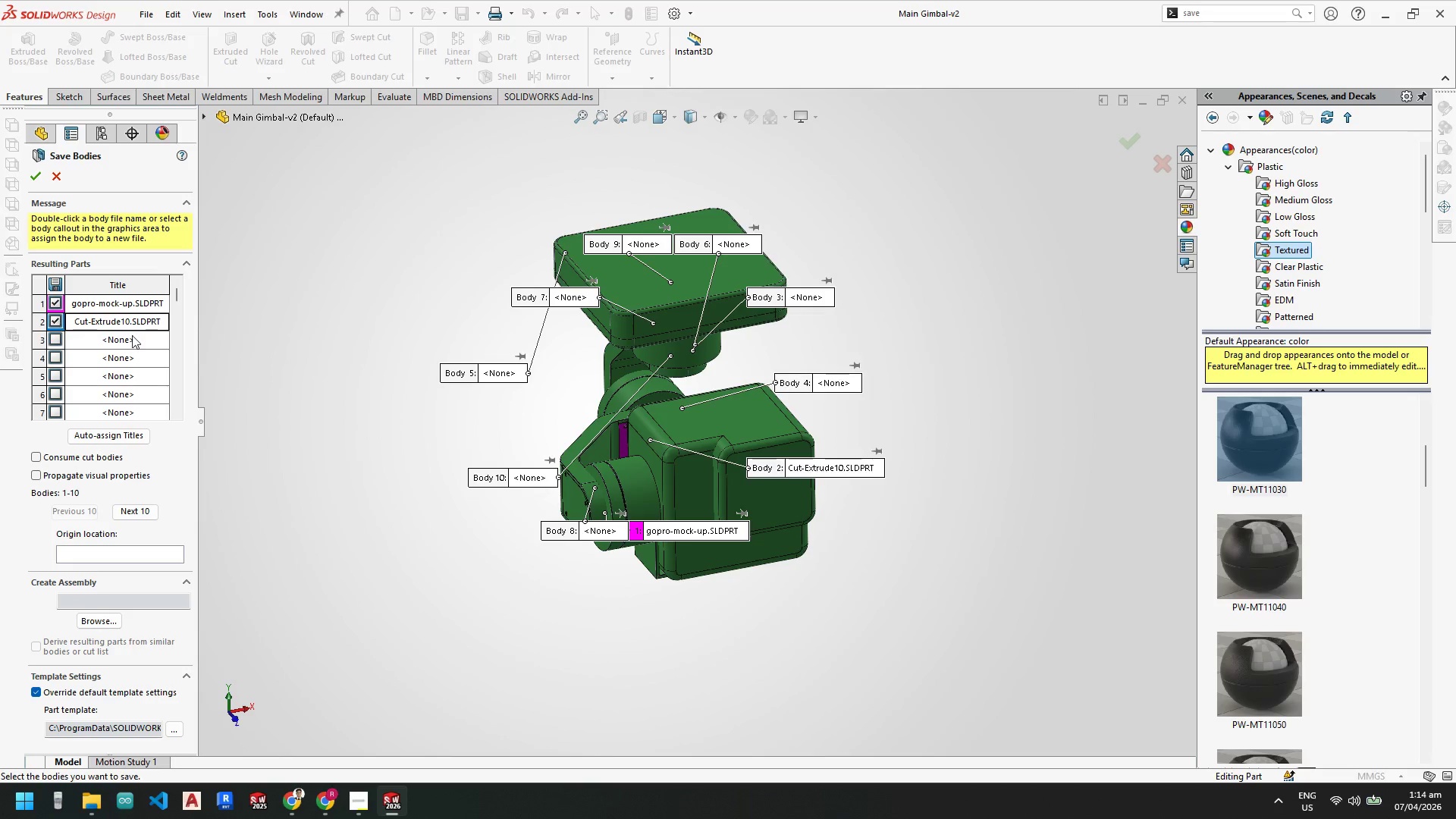 
scroll: coordinate [645, 438], scroll_direction: down, amount: 5.0
 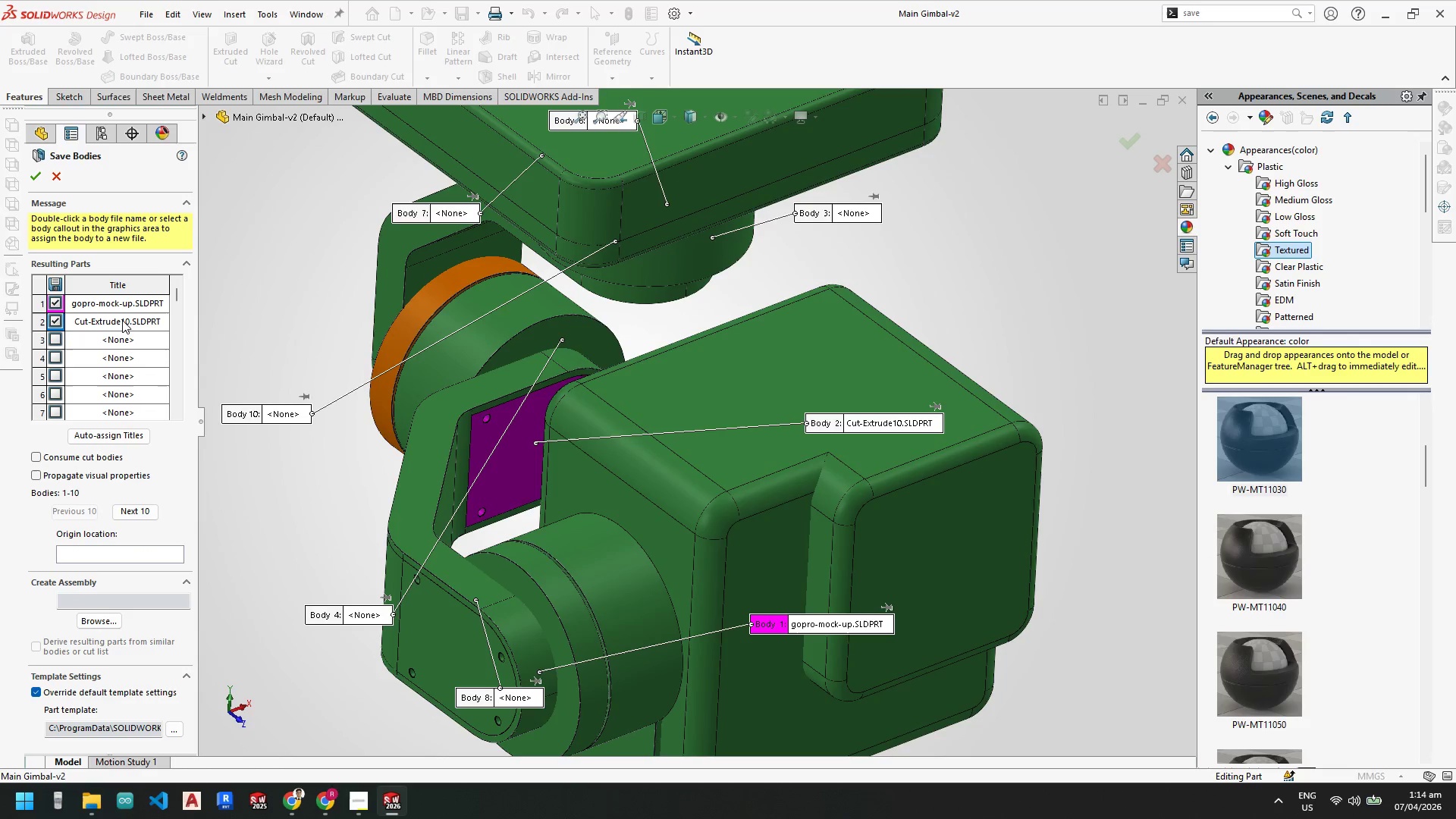 
left_click([122, 320])
 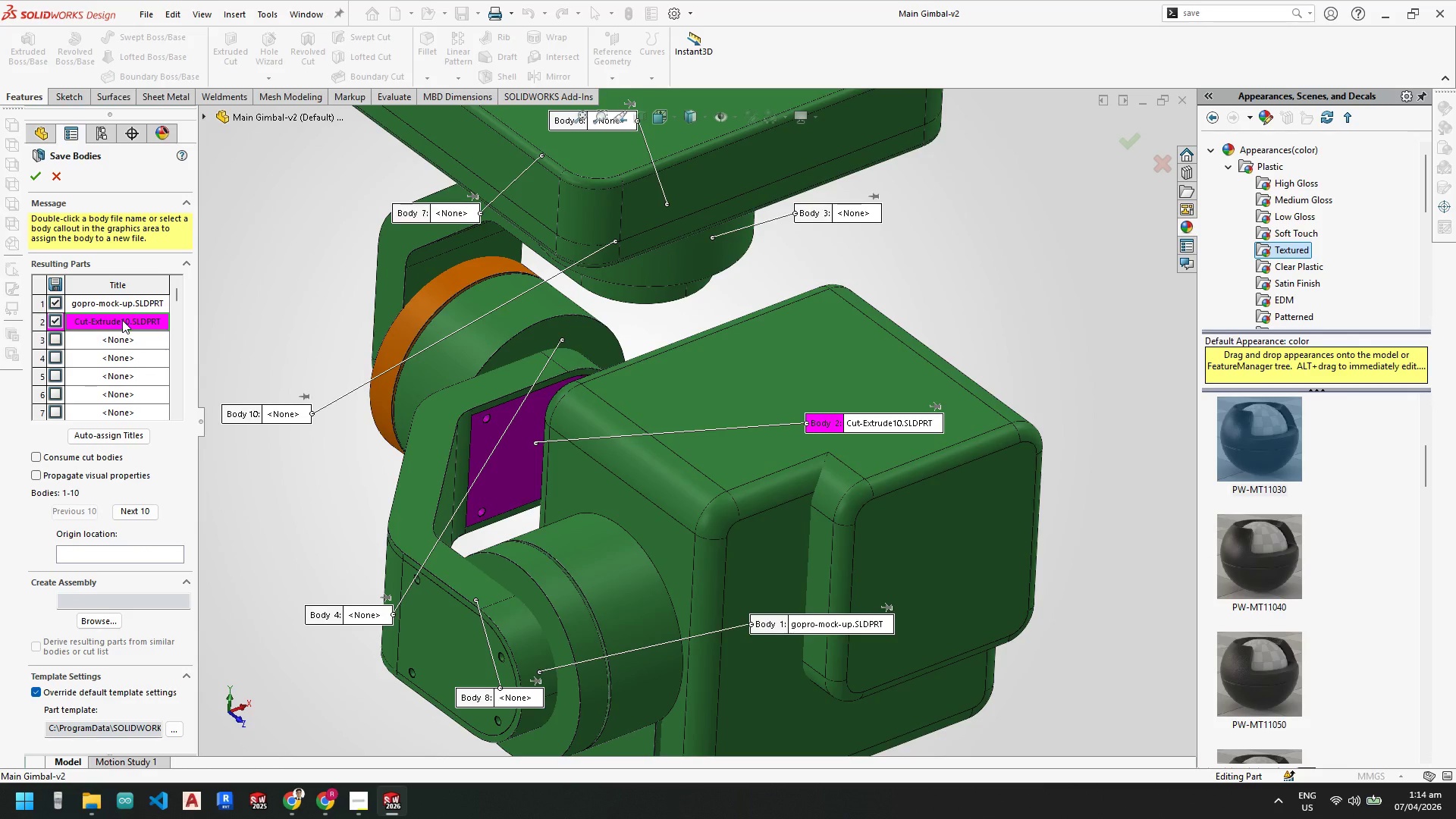 
double_click([122, 320])
 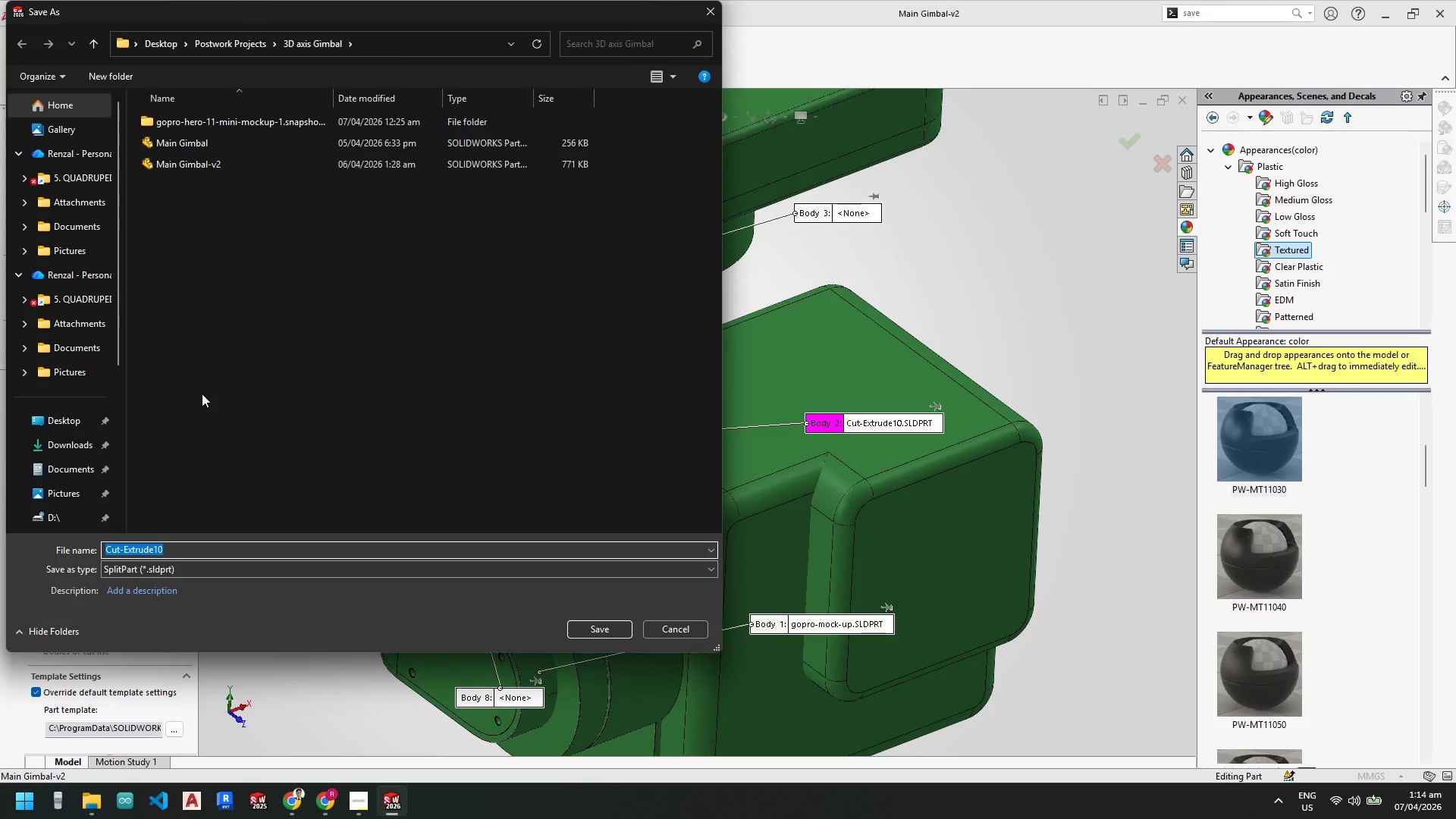 
wait(7.22)
 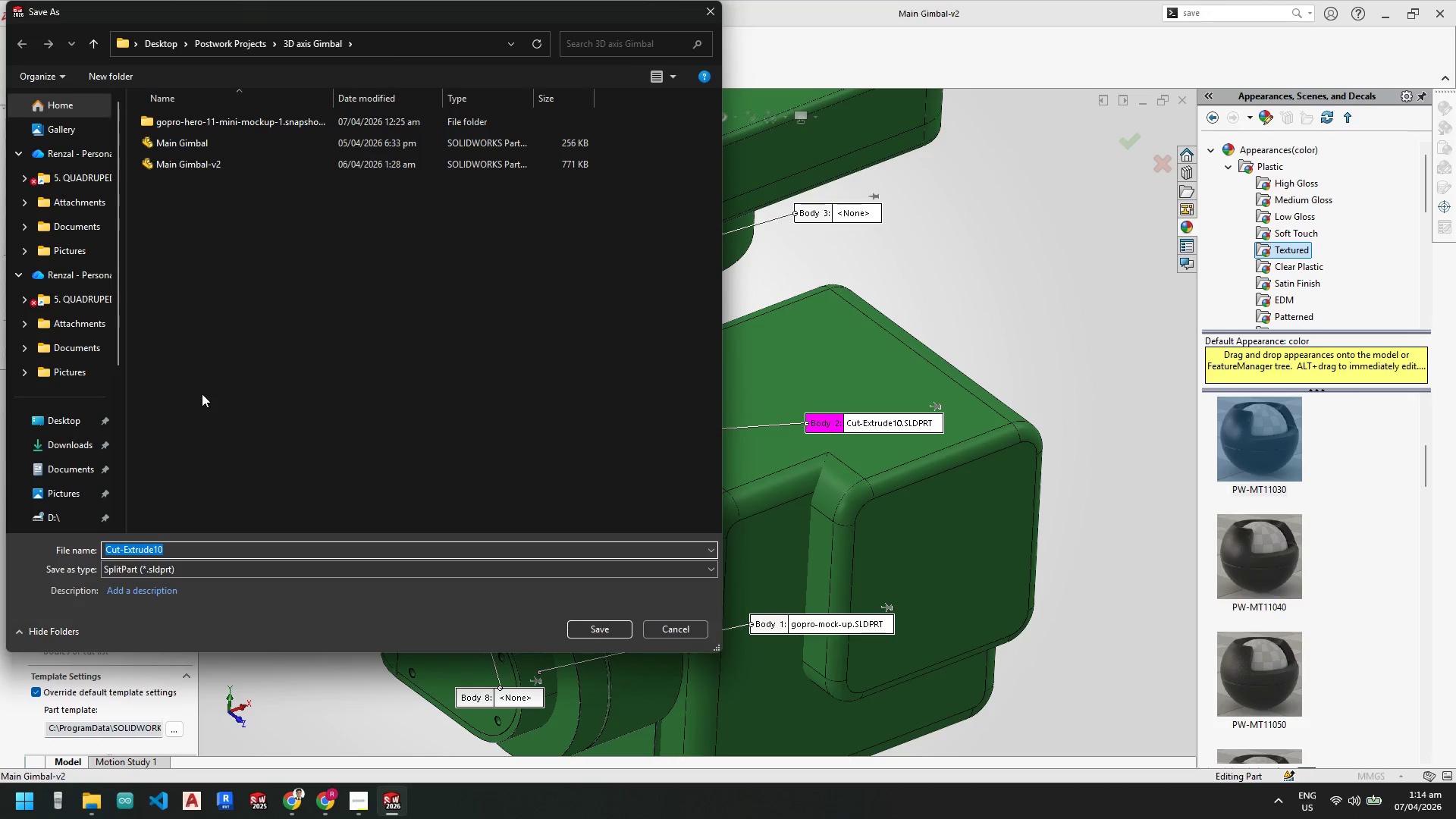 
key(R)
 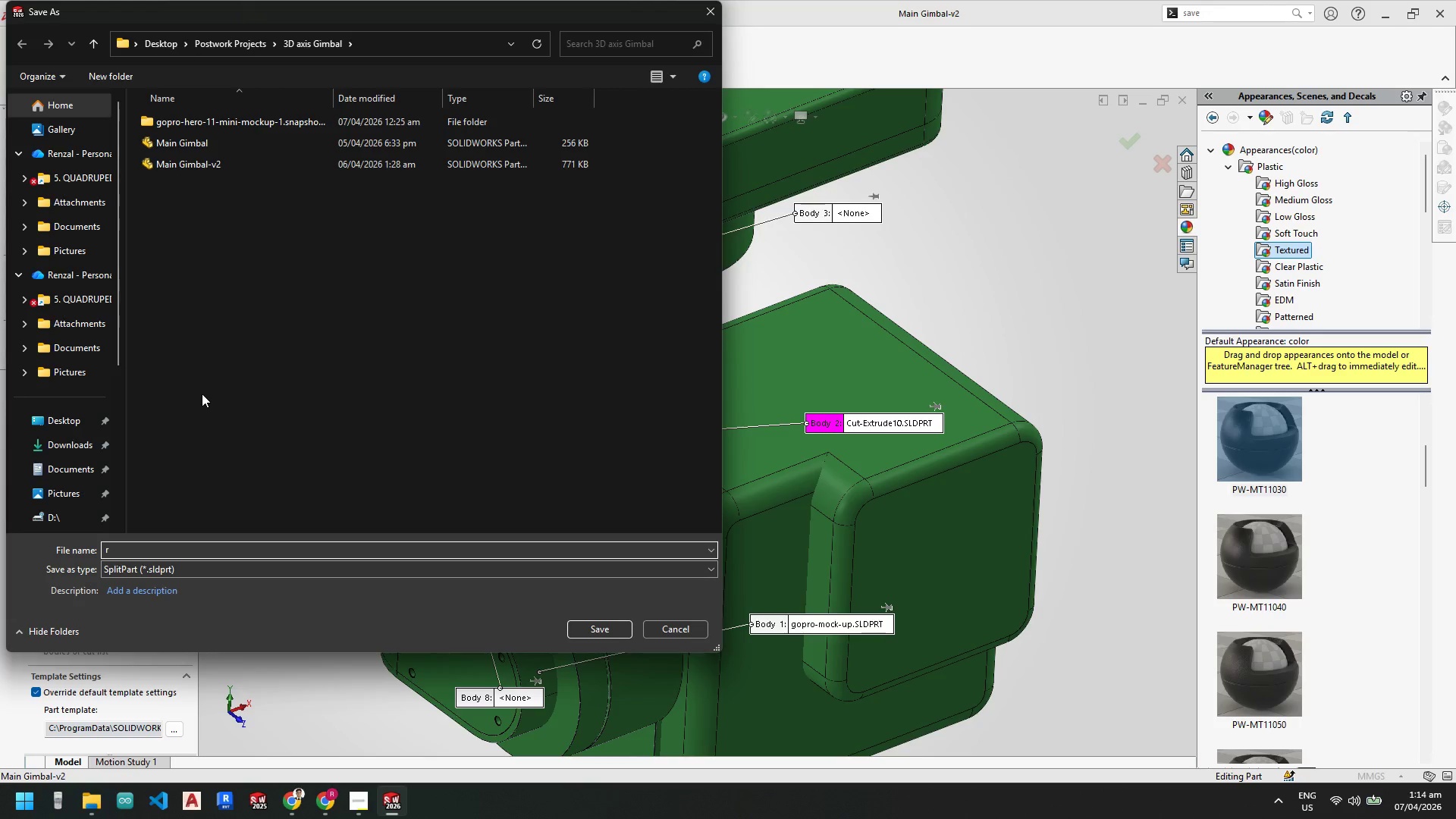 
wait(5.09)
 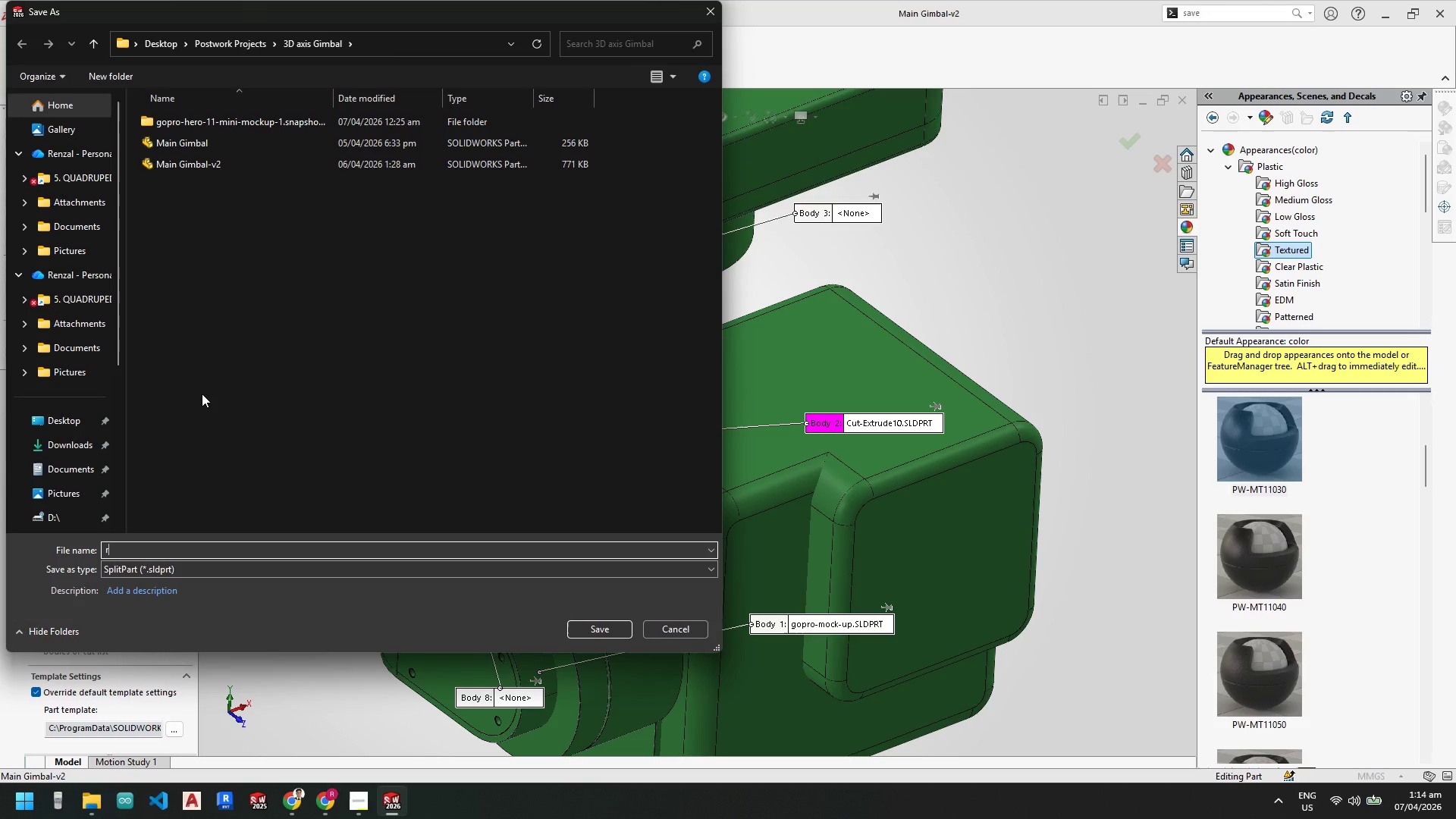 
key(Backspace)
type(bracket-)
key(Backspace)
 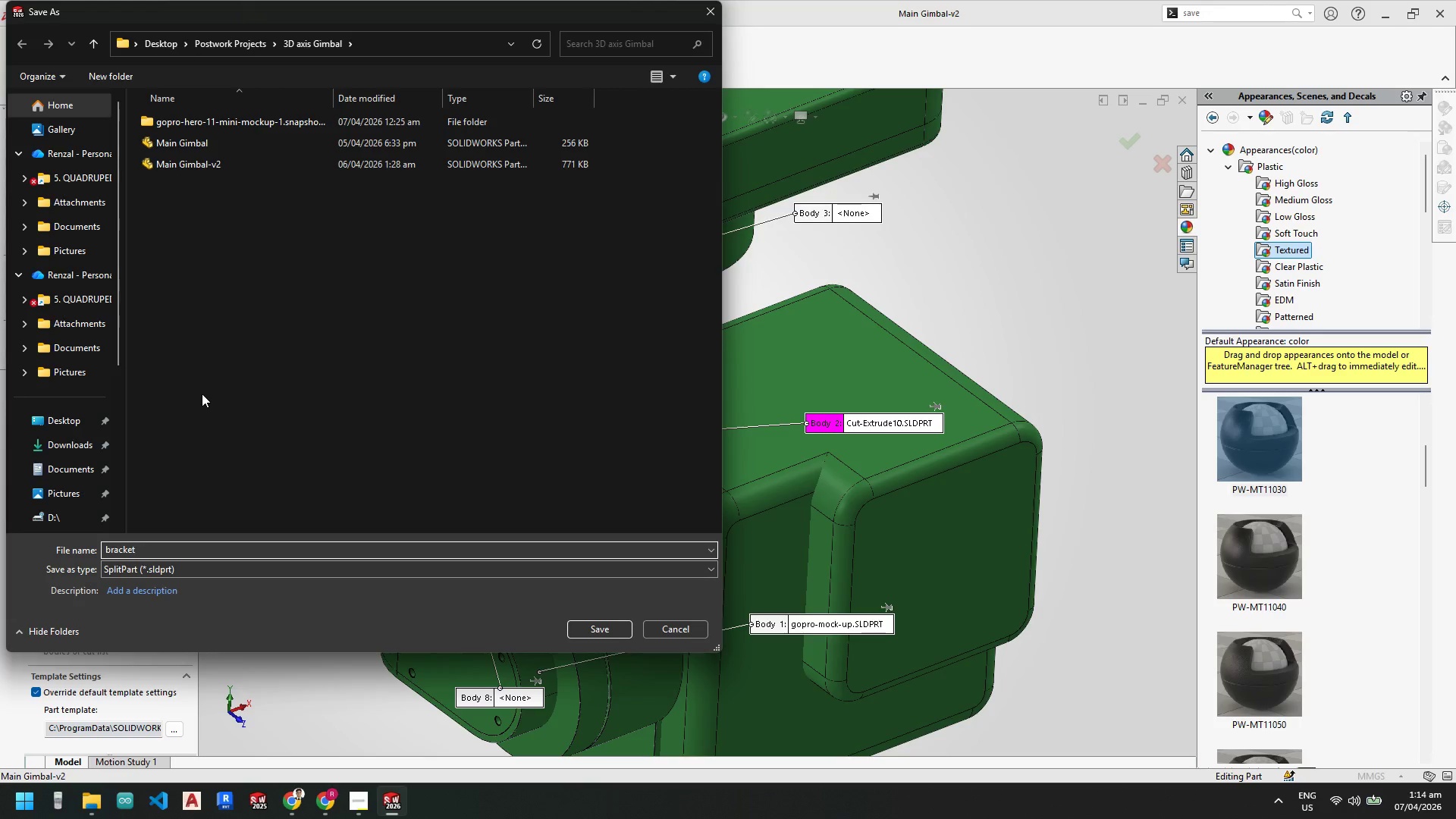 
key(Minus)
 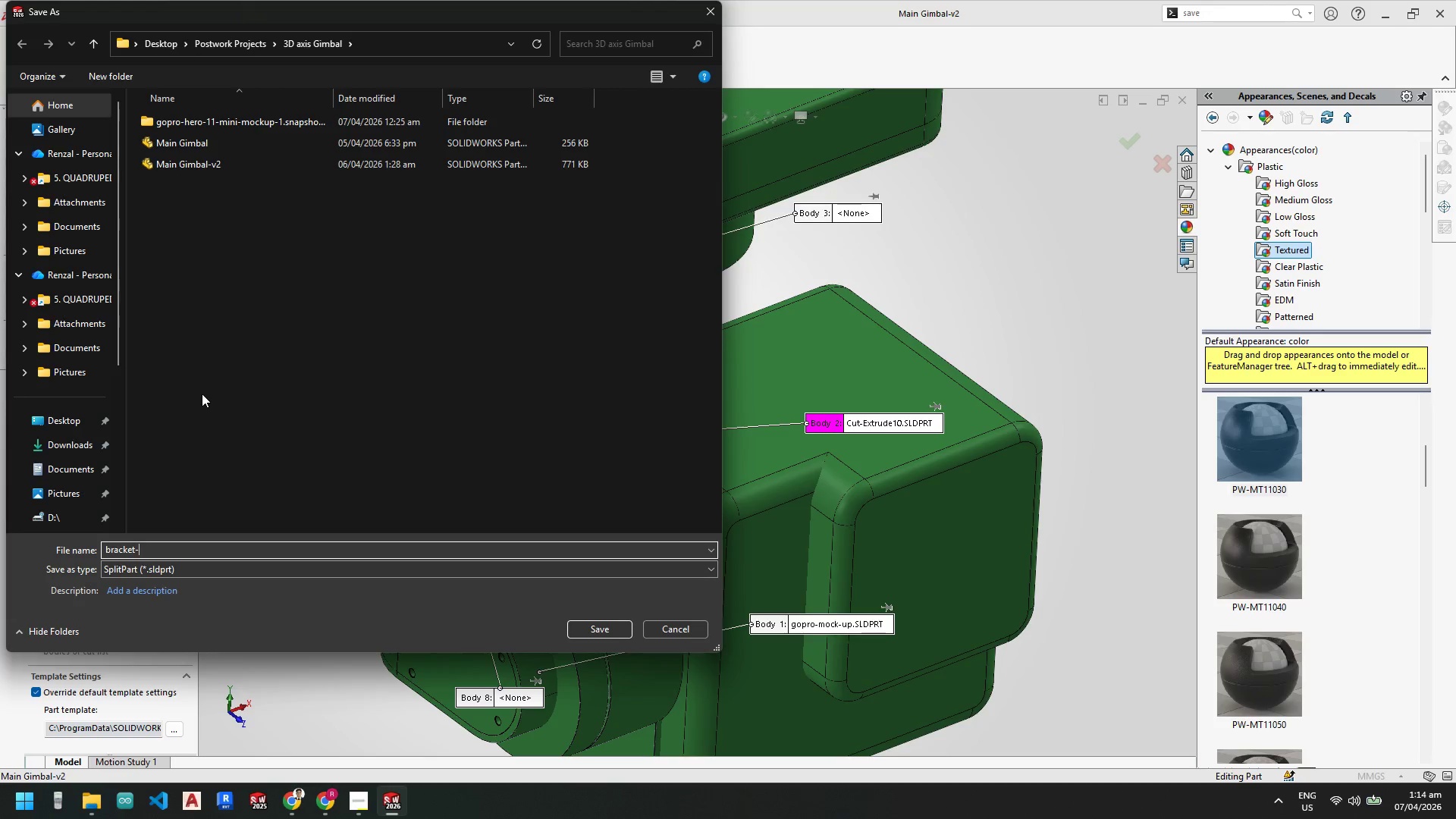 
key(1)
 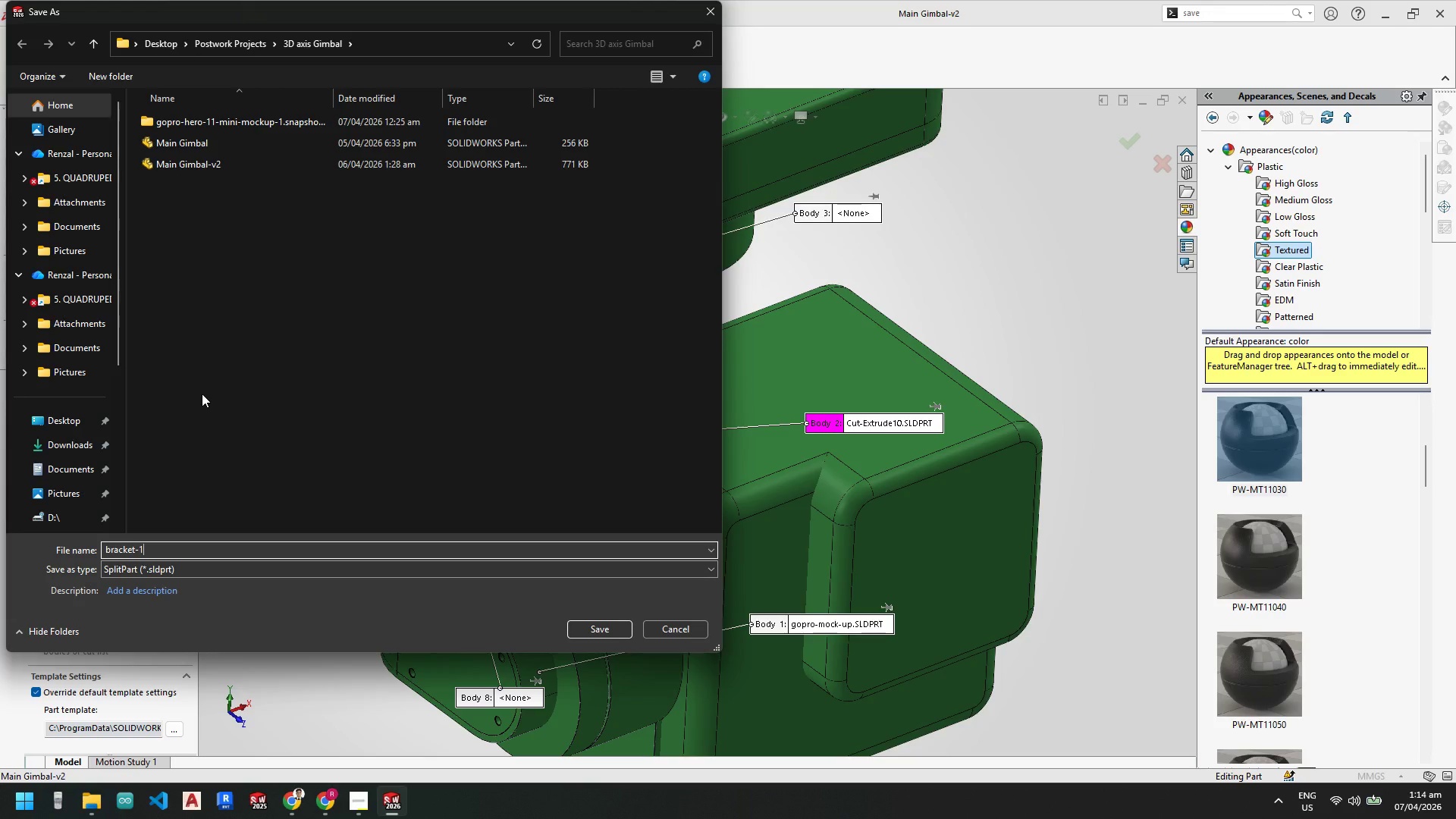 
key(Minus)
 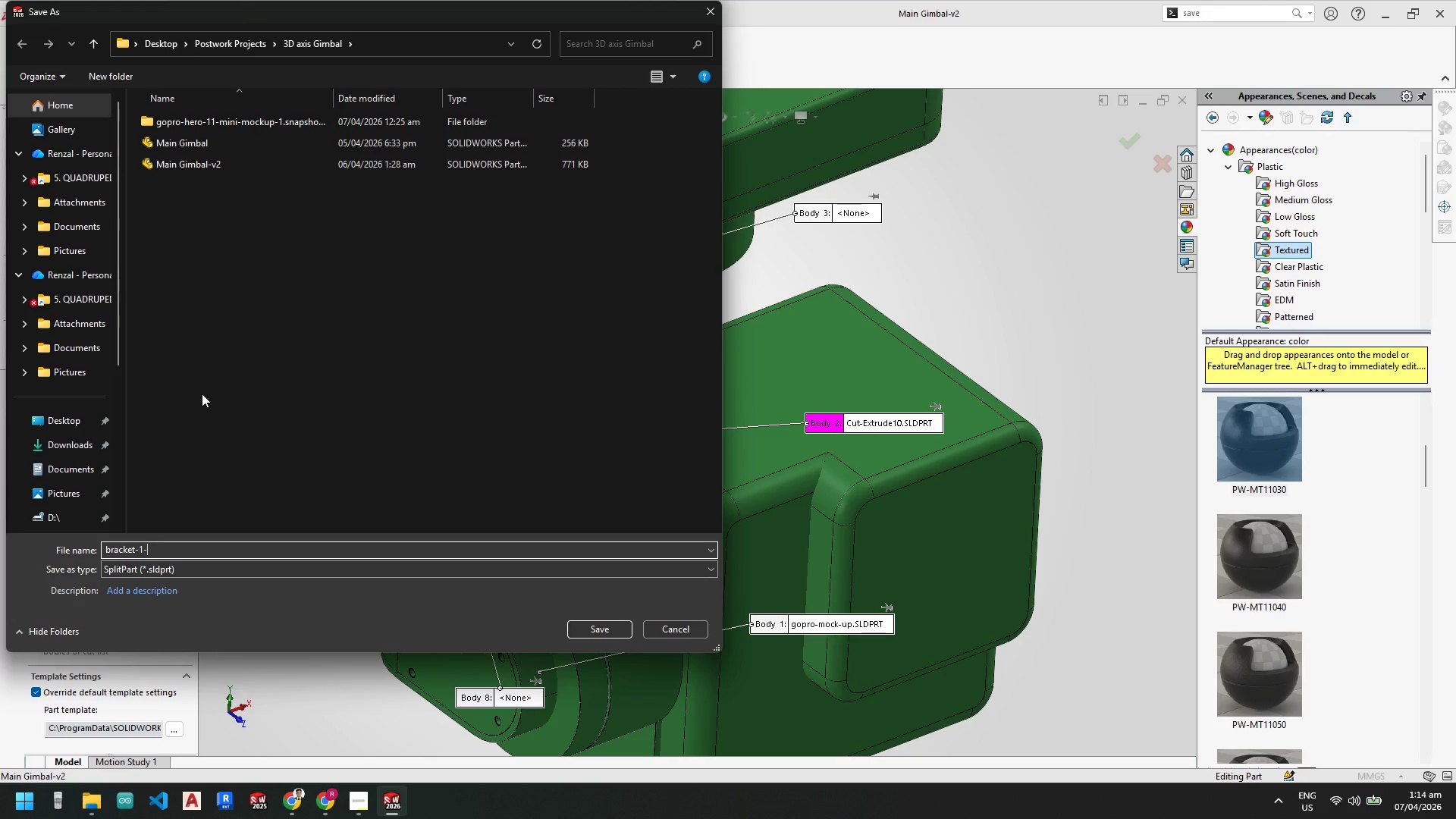 
key(Backspace)
 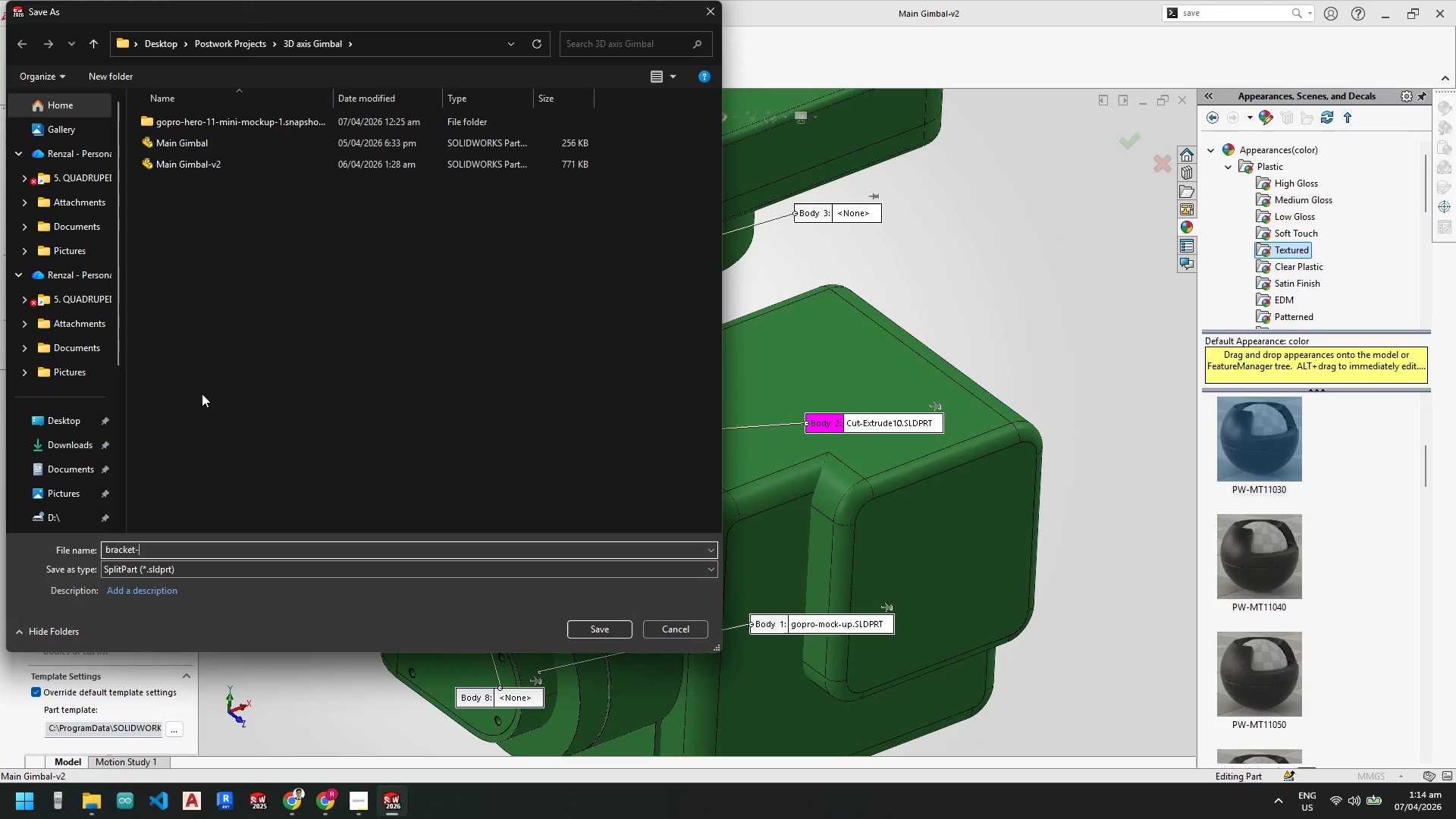 
key(Backspace)
 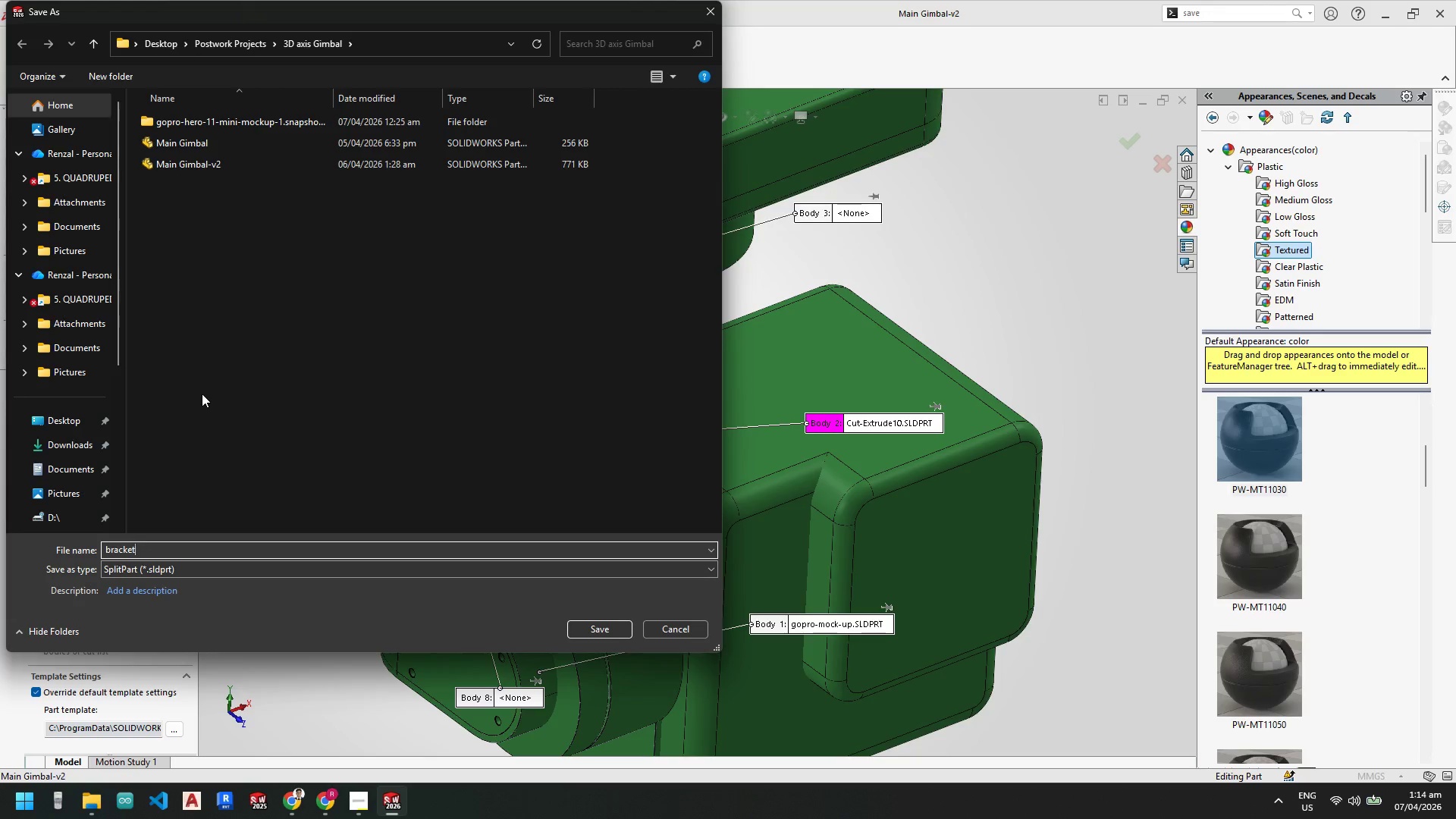 
key(Backspace)
 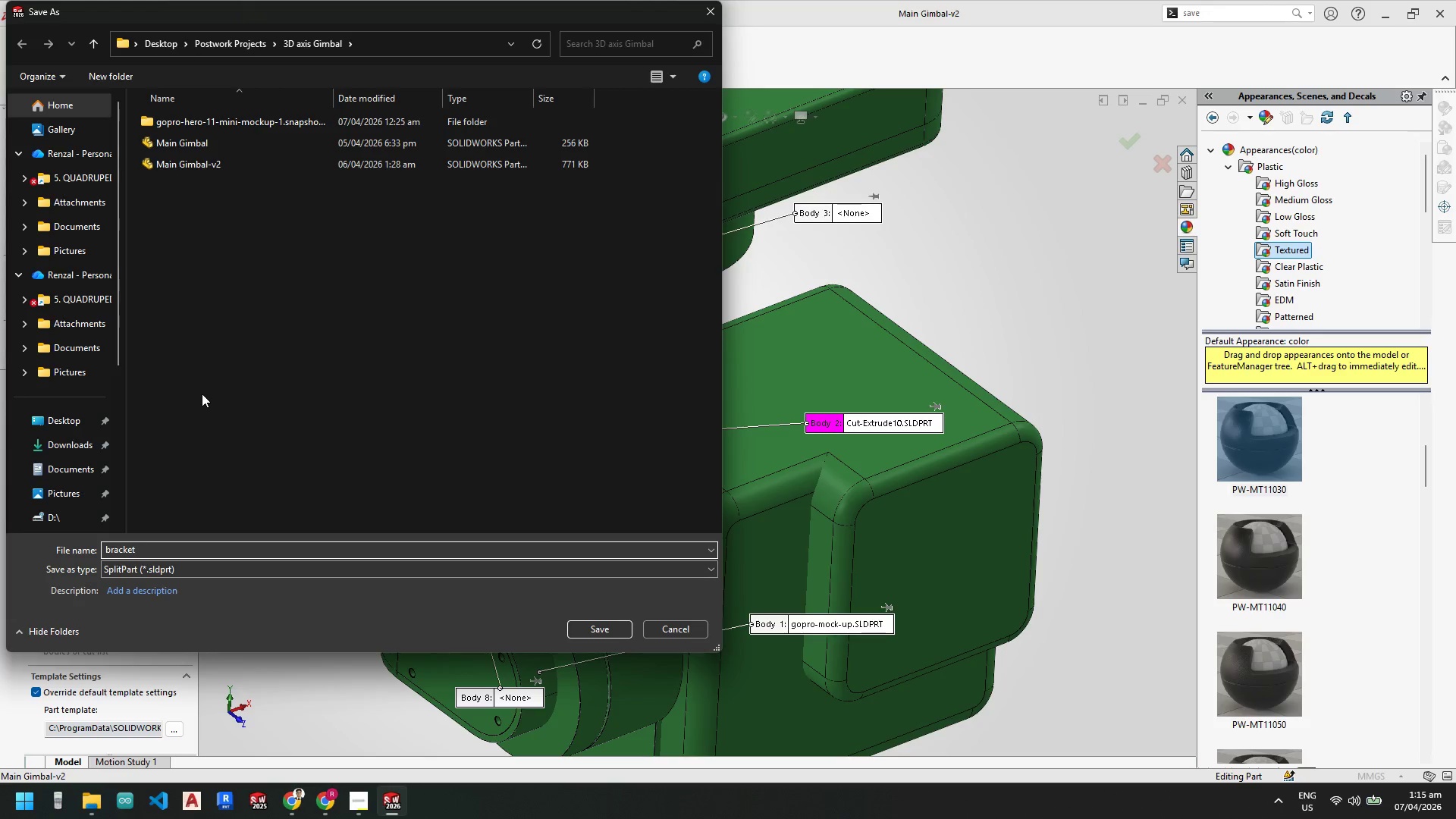 
wait(6.44)
 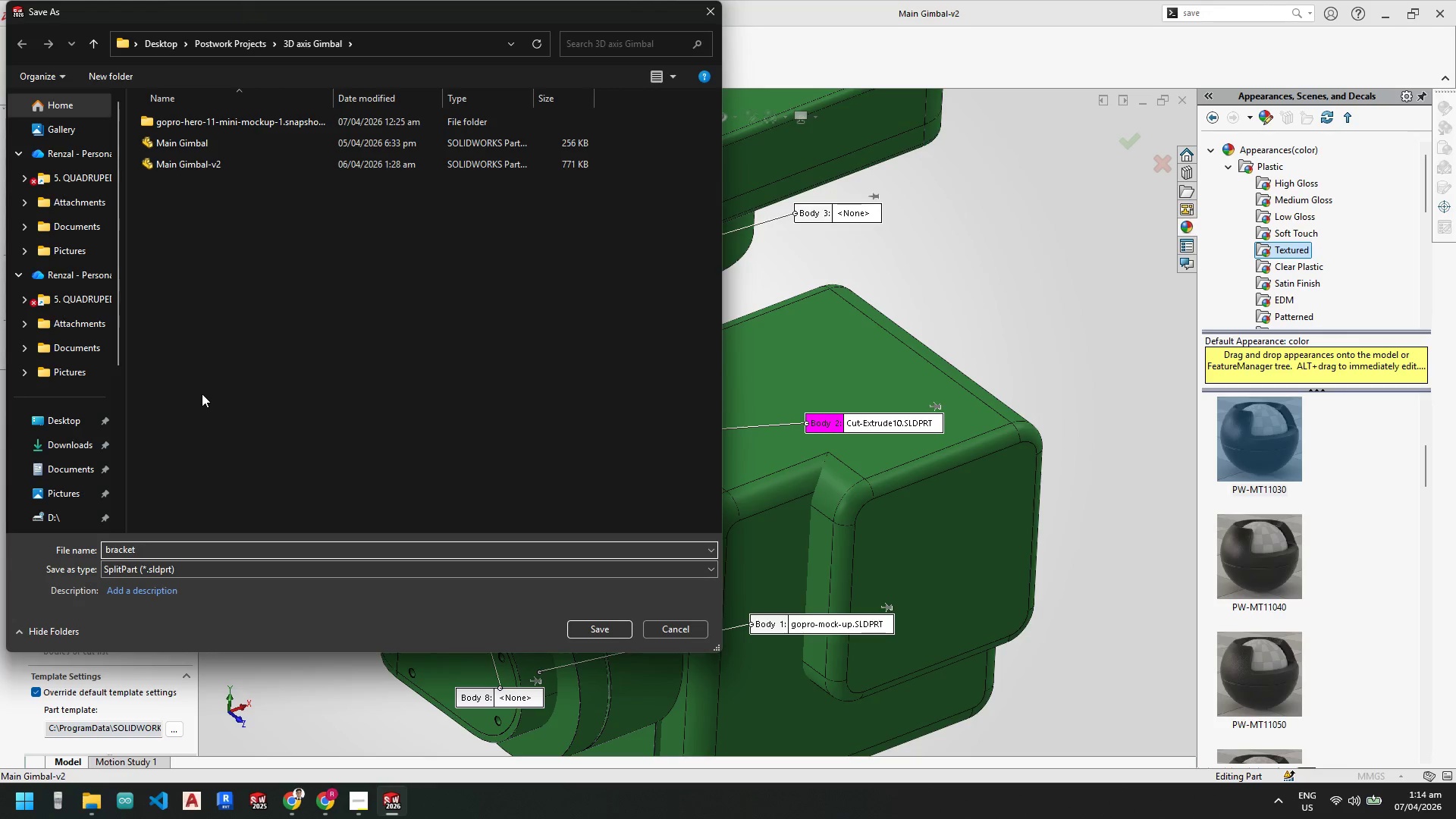 
key(Minus)
 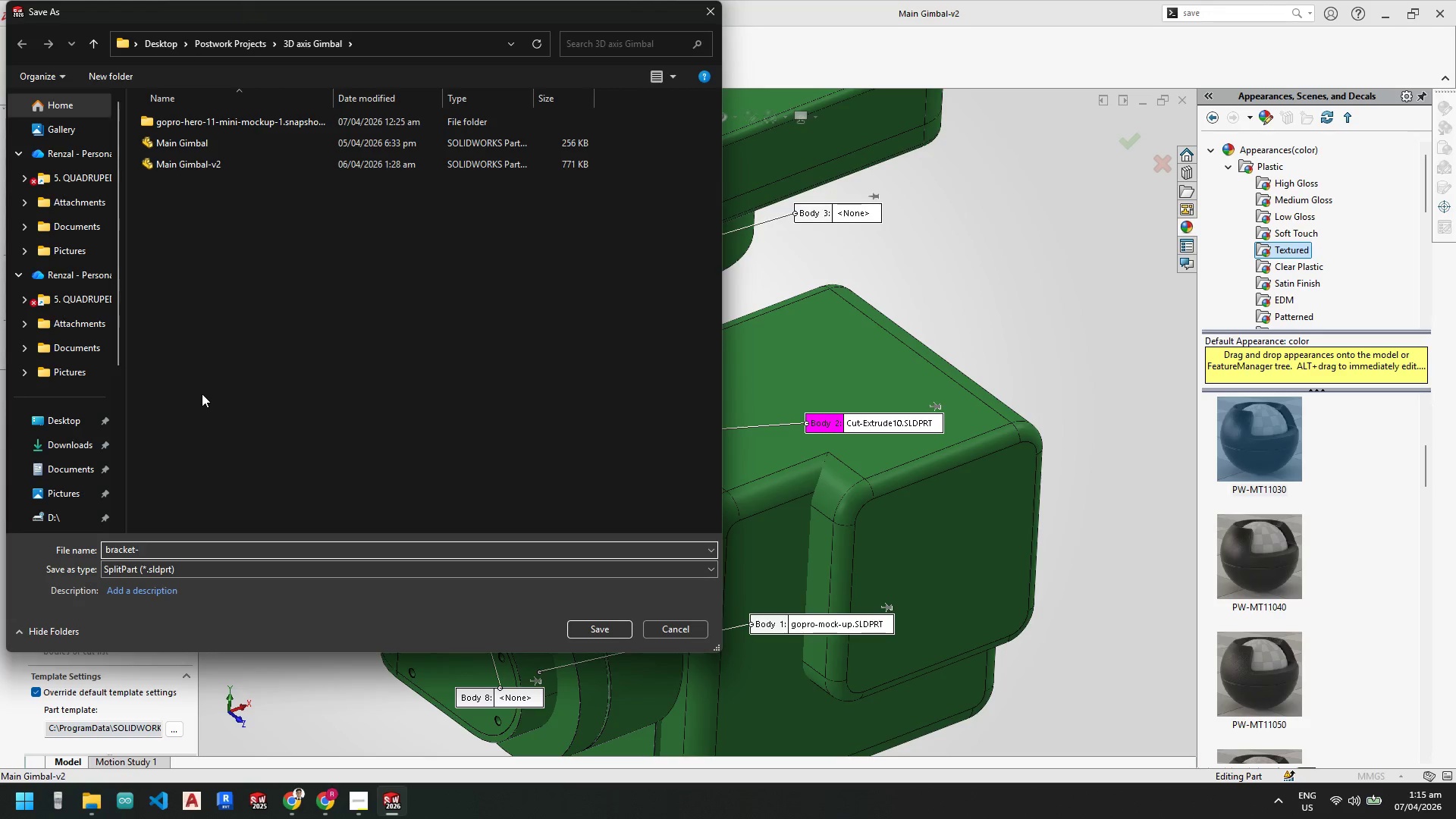 
wait(6.25)
 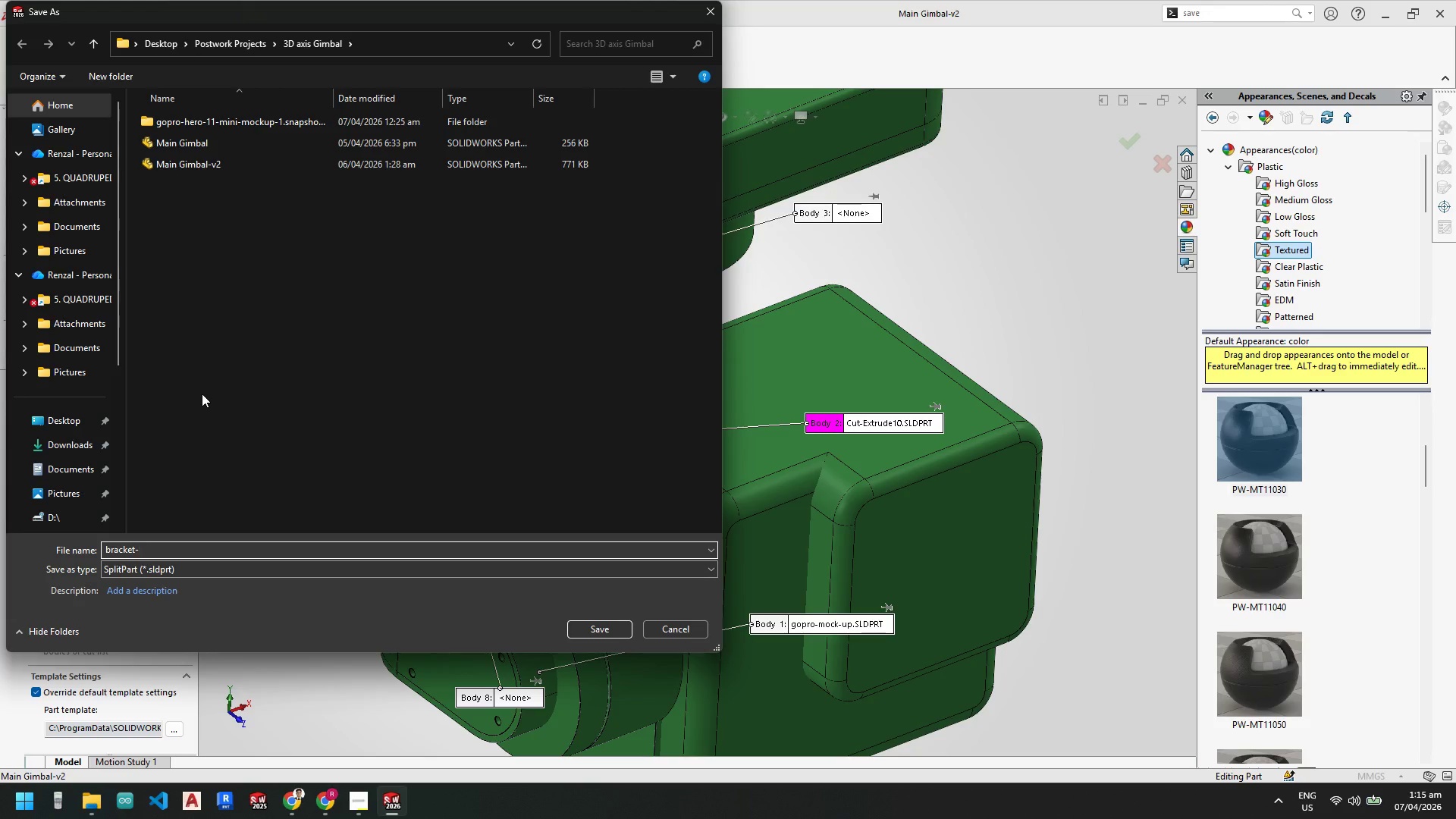 
type(cover-1.)
key(Backspace)
type(-1)
 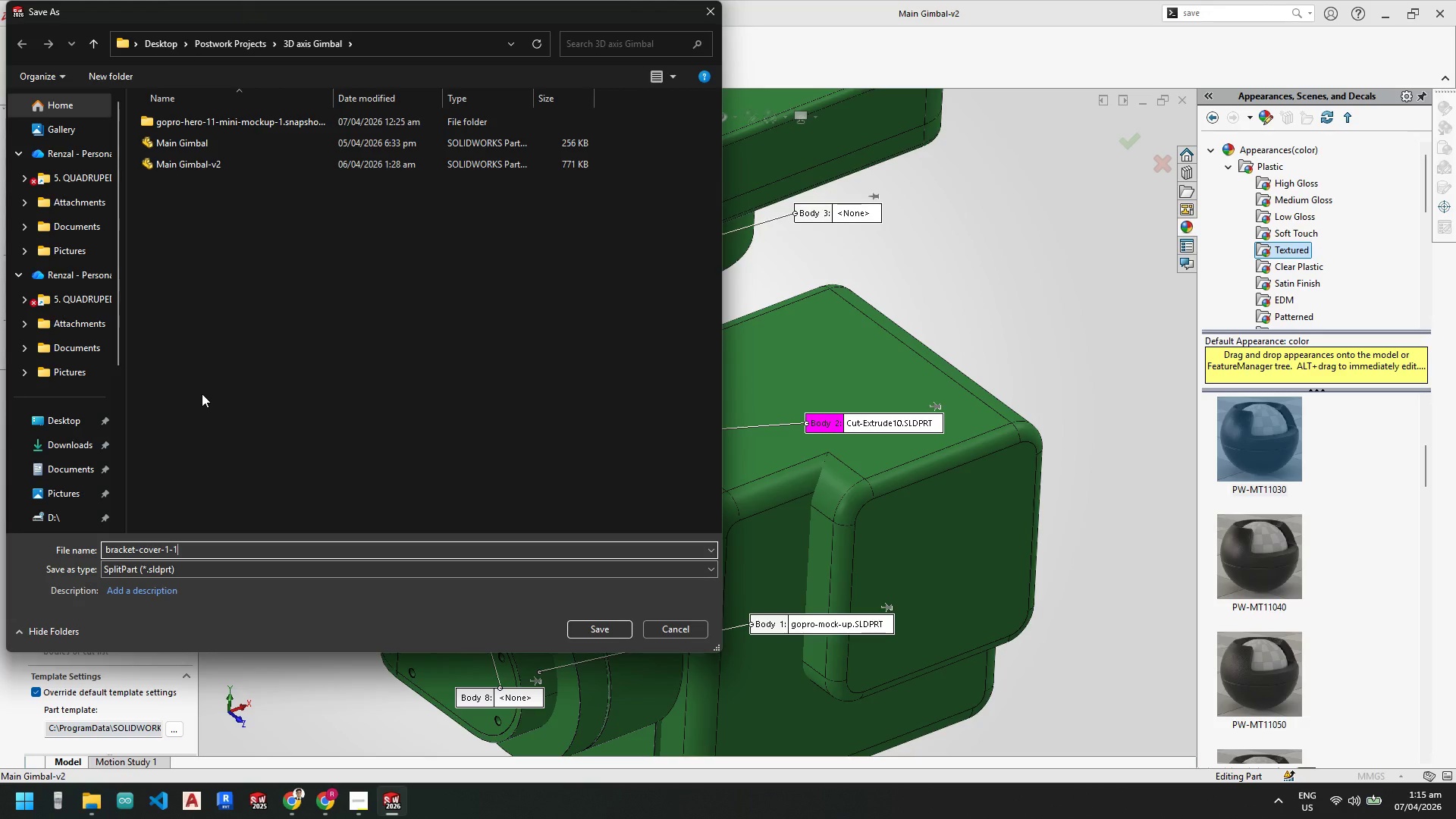 
wait(11.59)
 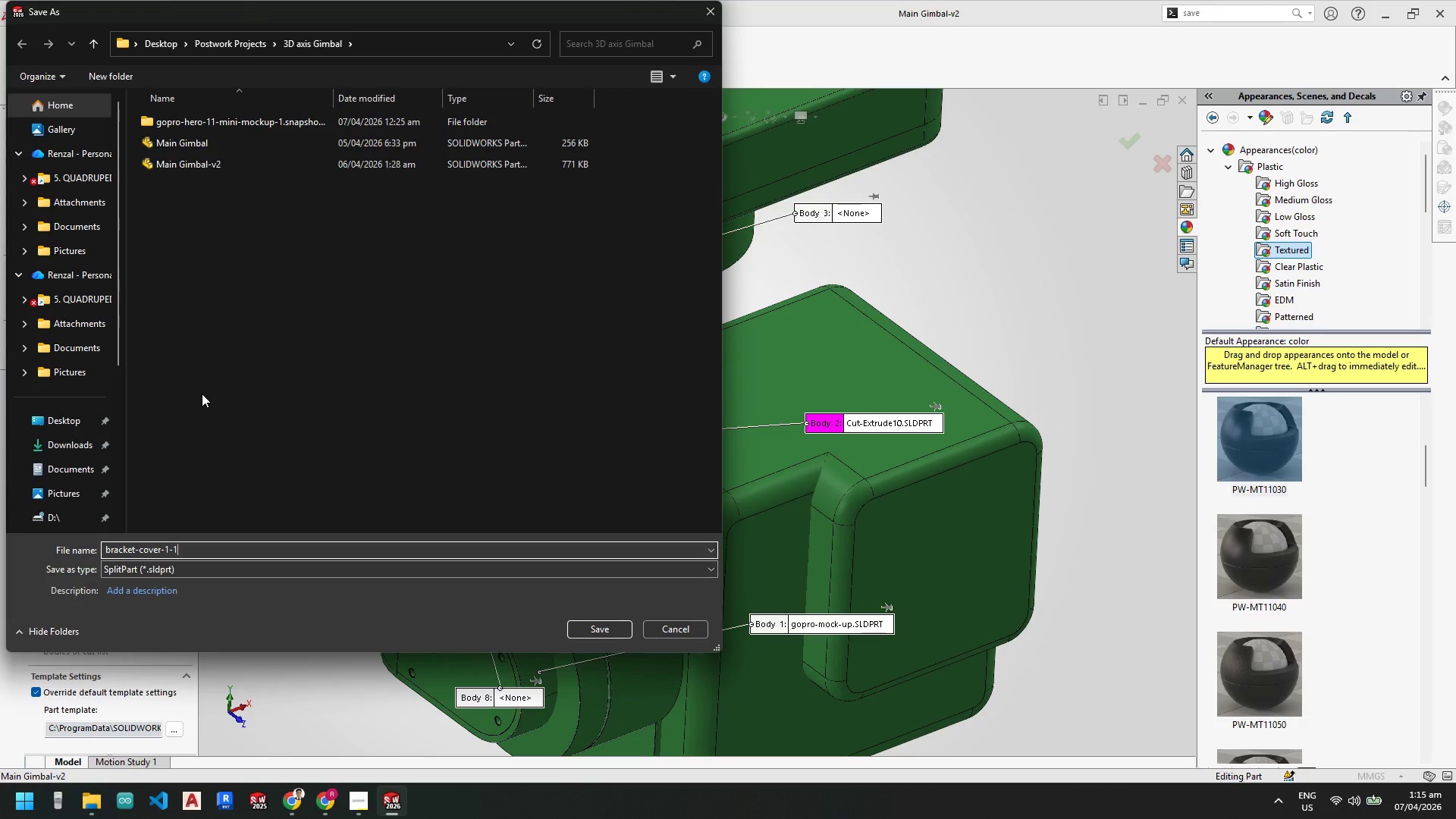 
key(Backspace)
 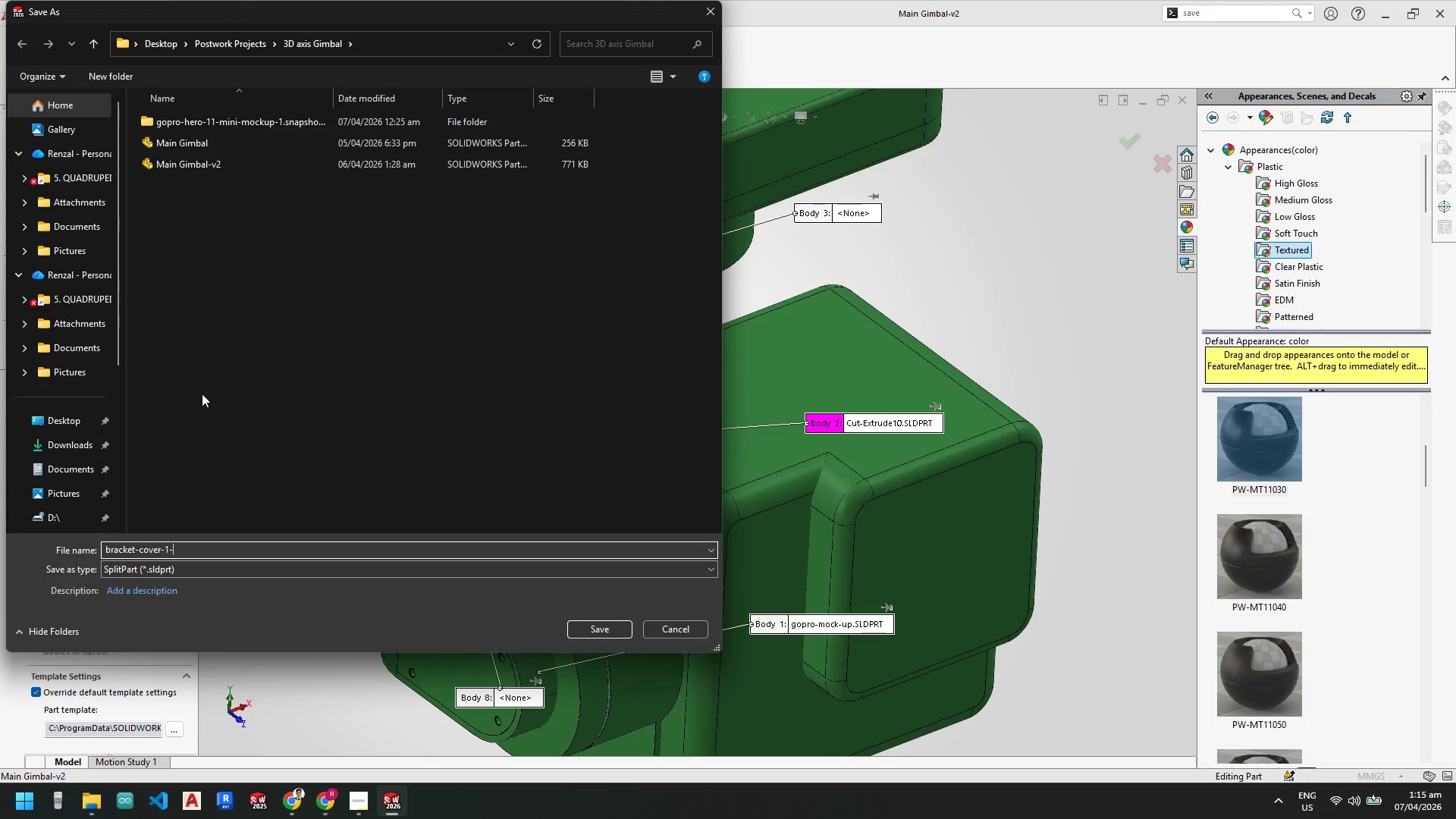 
key(1)
 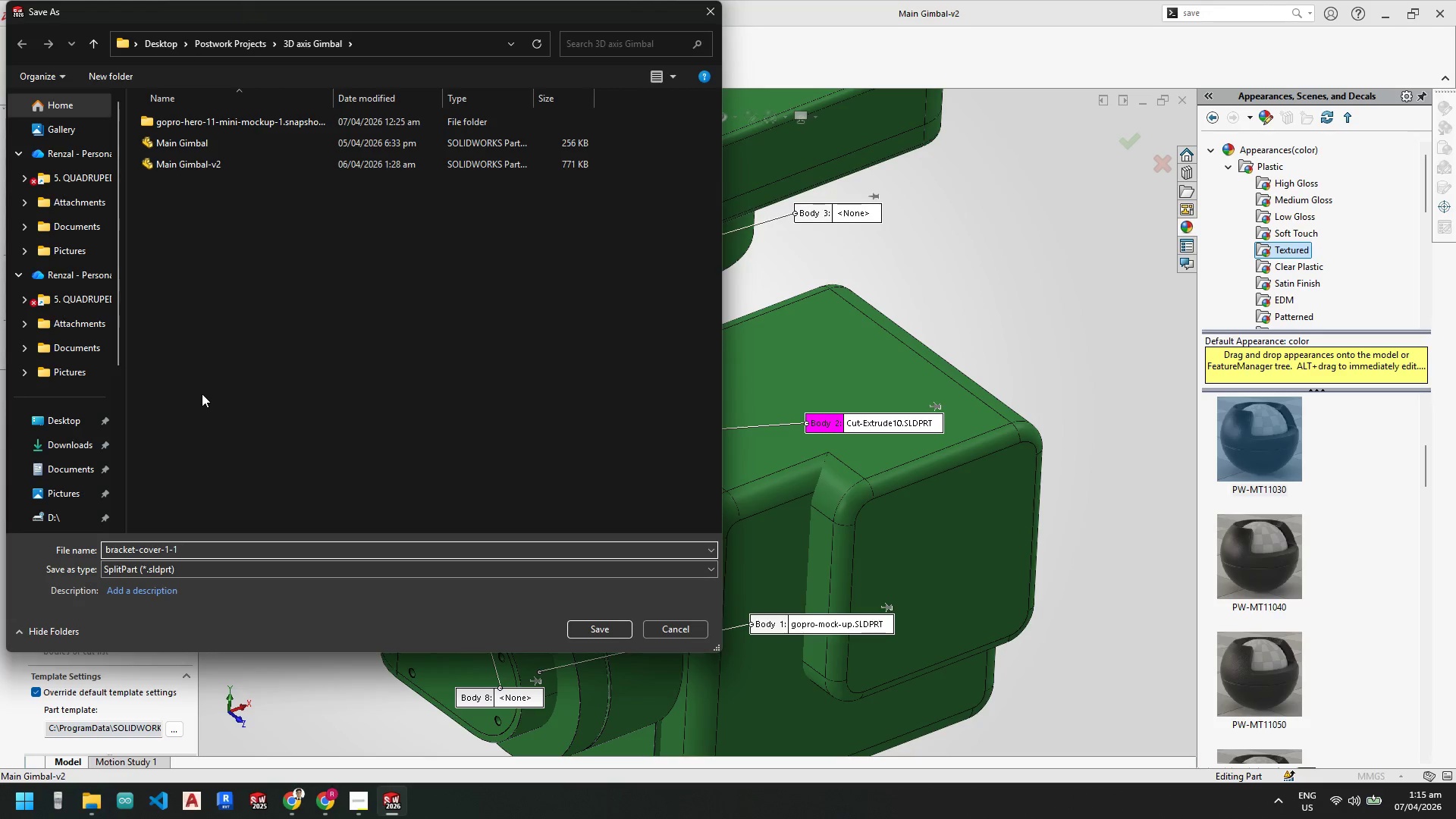 
key(Enter)
 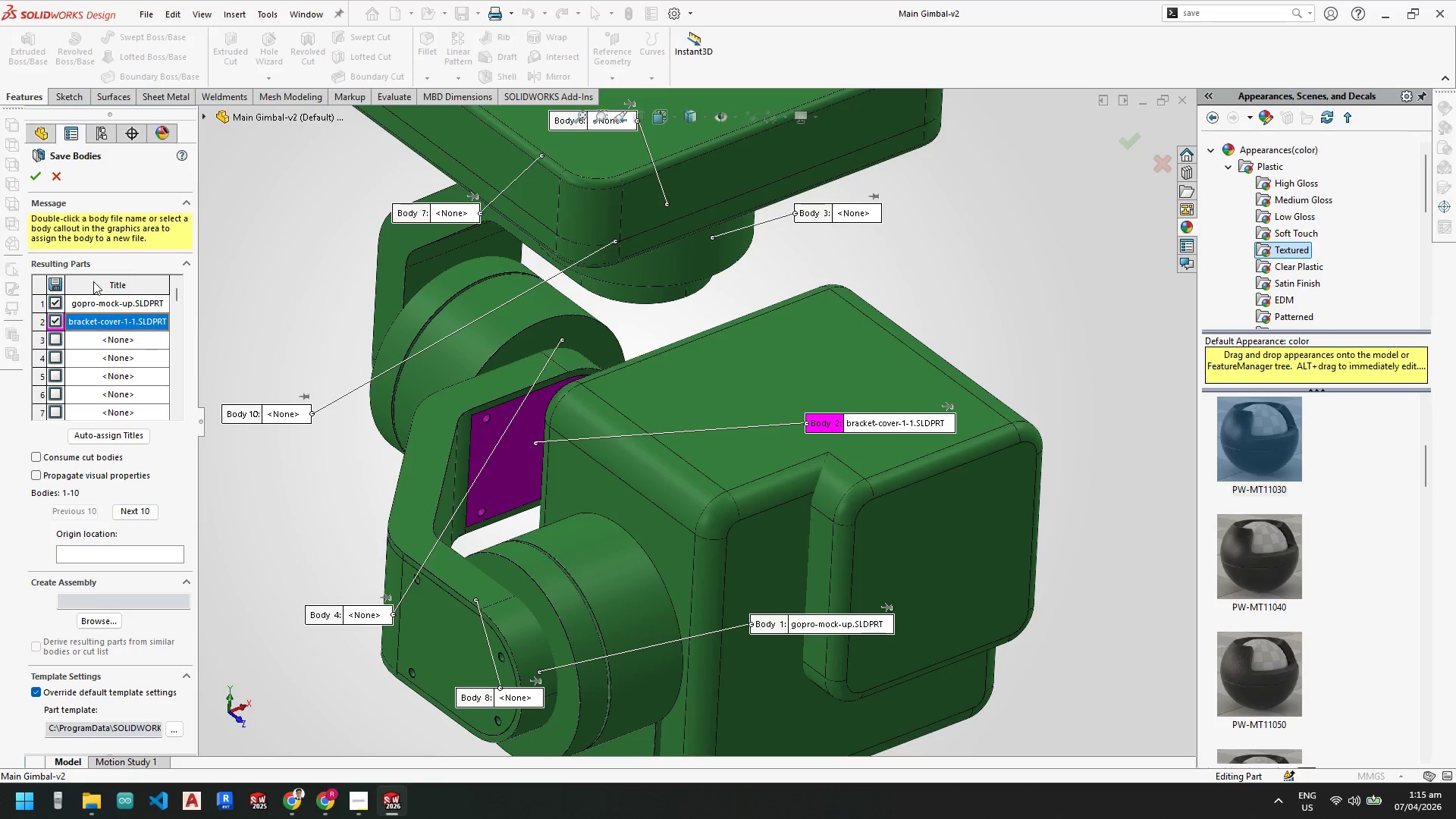 
left_click([59, 340])
 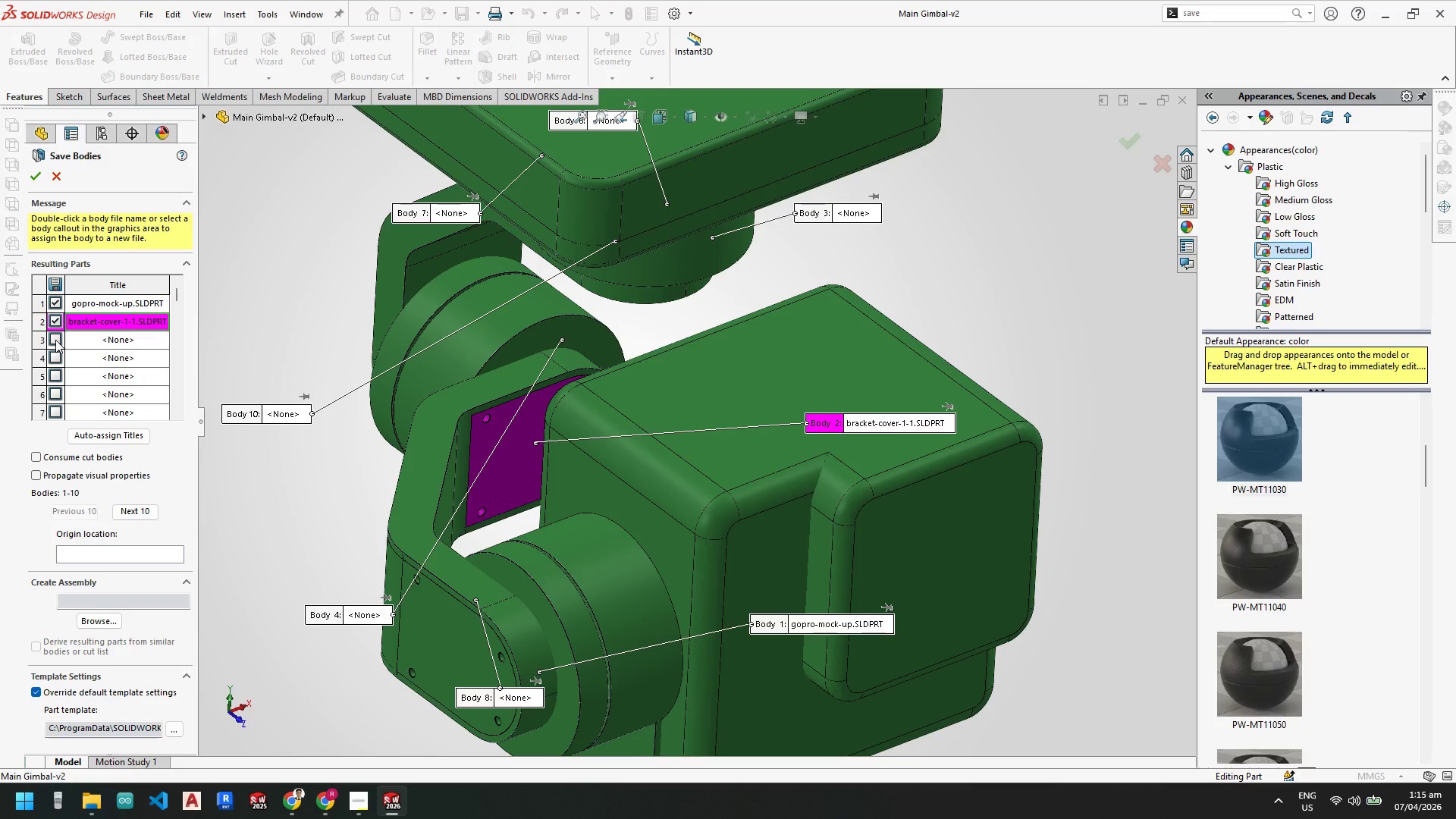 
left_click([55, 340])
 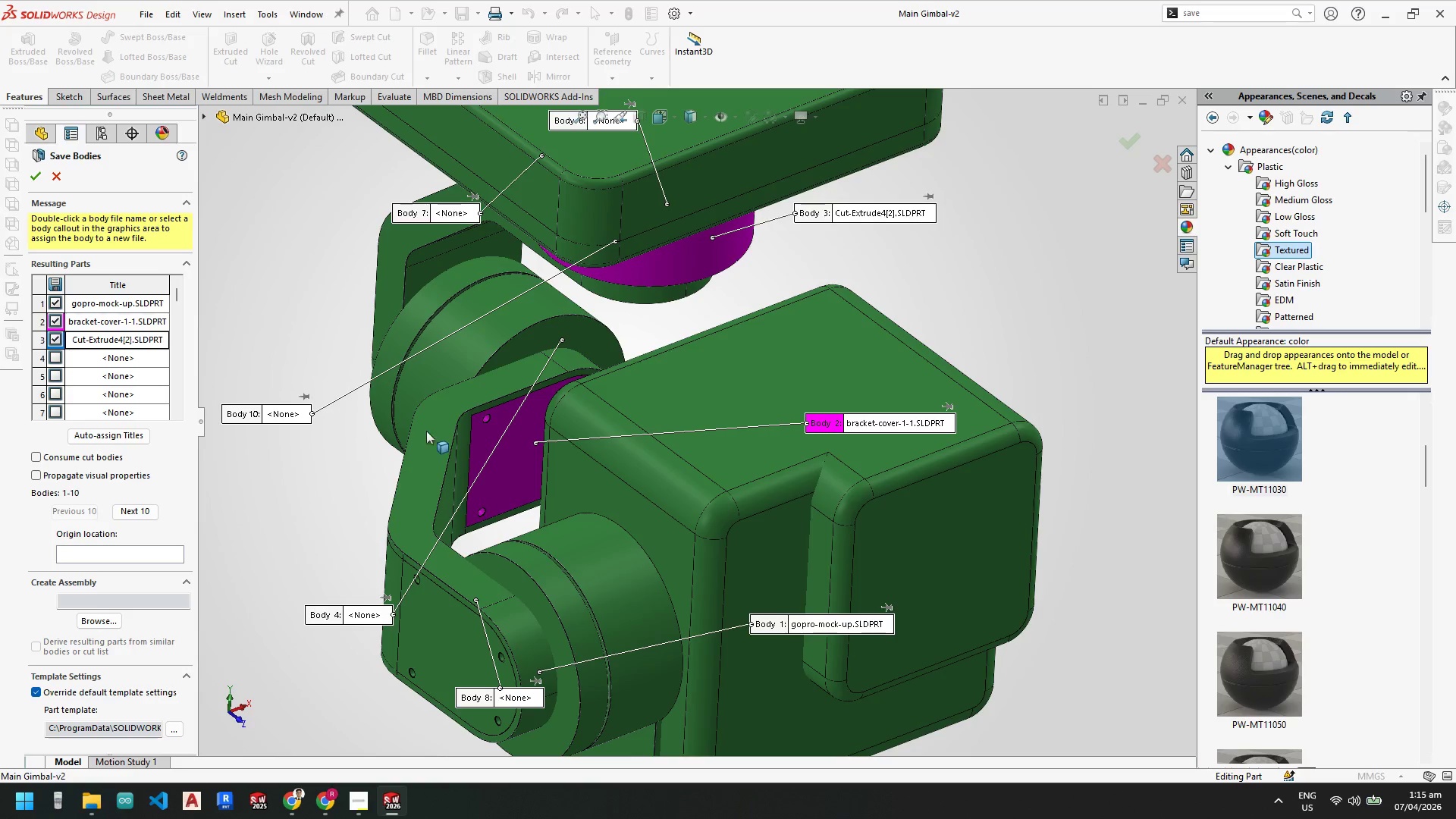 
scroll: coordinate [464, 416], scroll_direction: up, amount: 3.0
 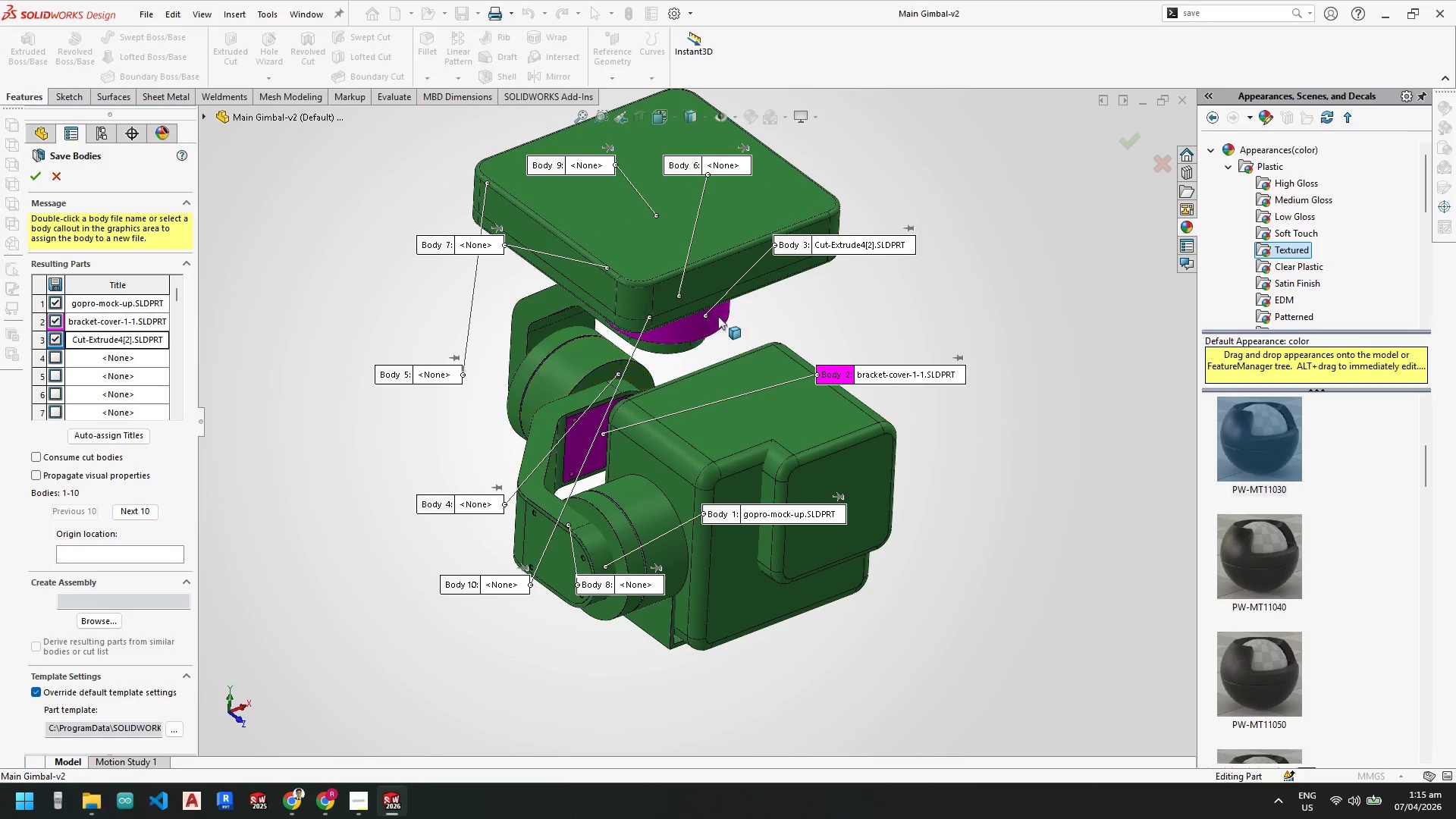 
scroll: coordinate [683, 348], scroll_direction: down, amount: 4.0
 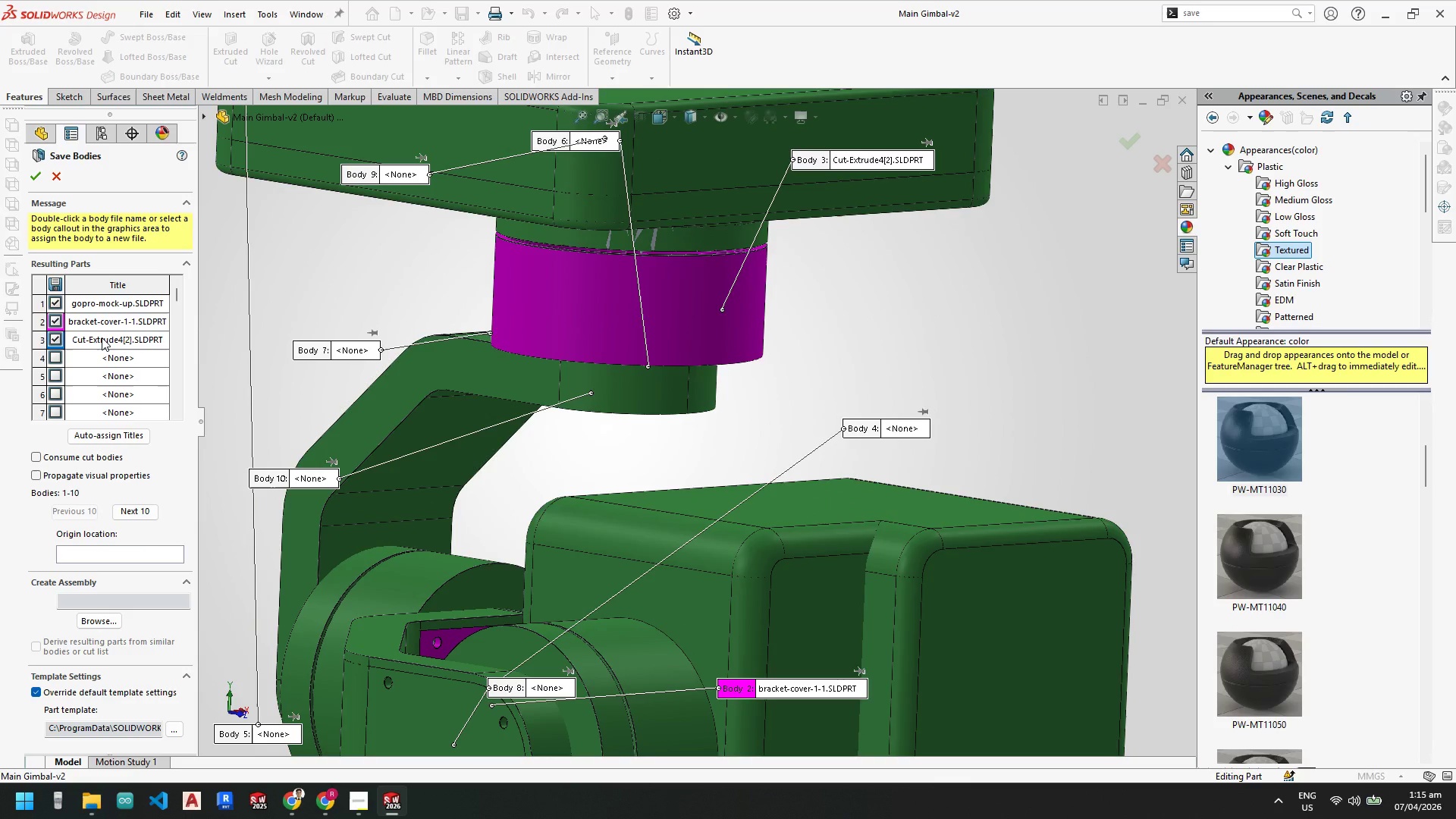 
left_click([102, 337])
 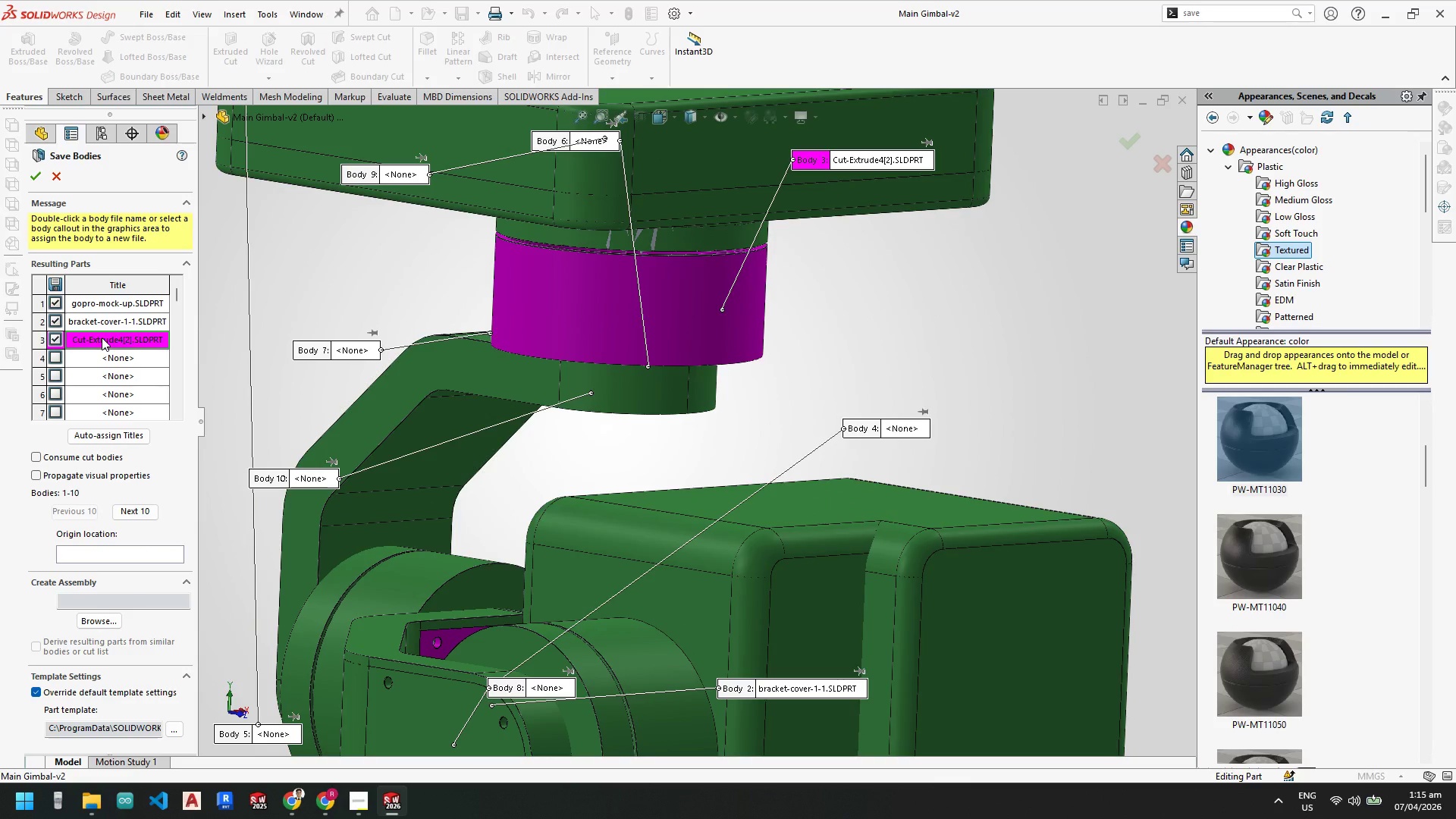 
scroll: coordinate [592, 389], scroll_direction: up, amount: 3.0
 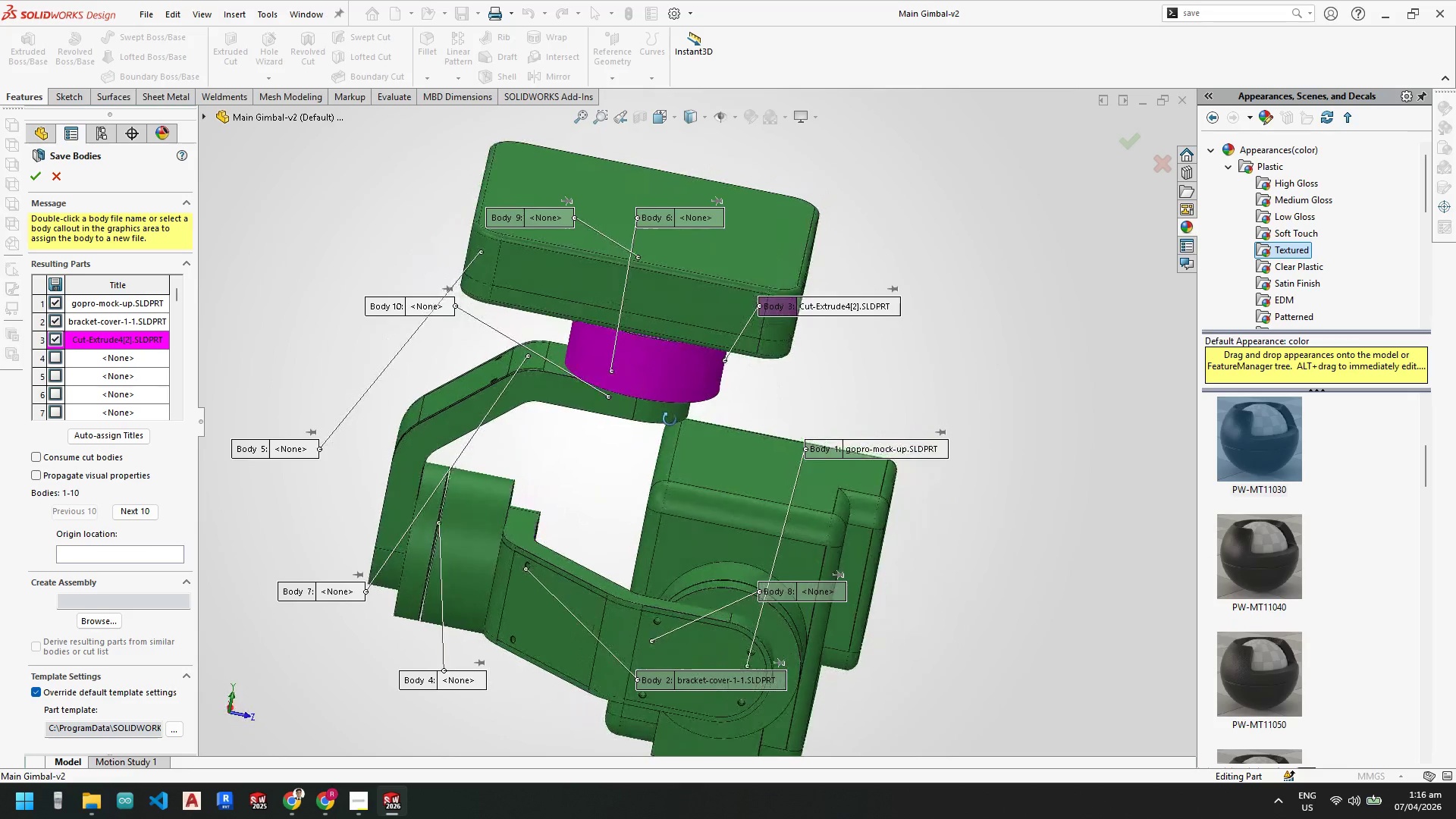 
wait(22.23)
 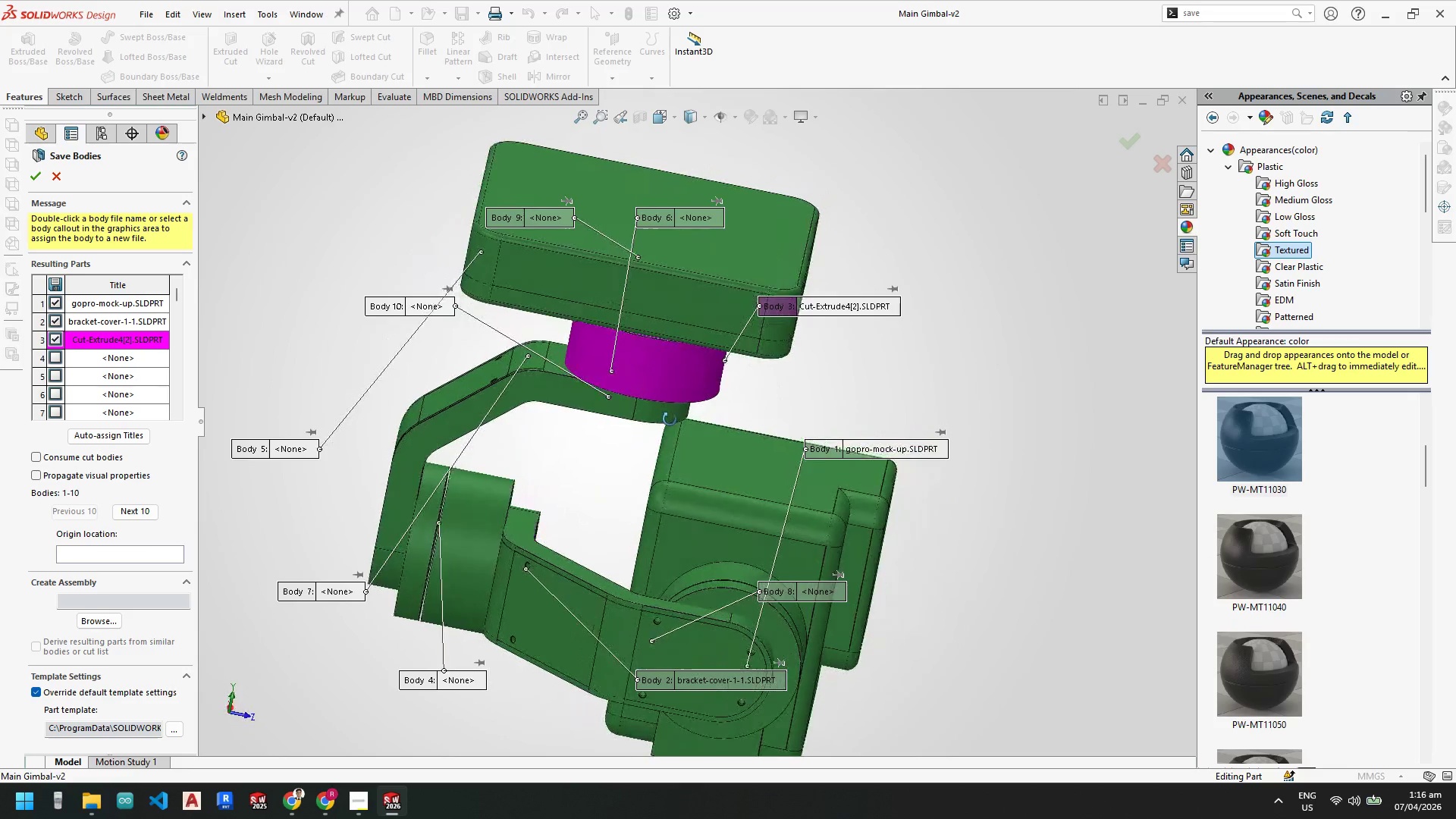 
scroll: coordinate [666, 390], scroll_direction: down, amount: 3.0
 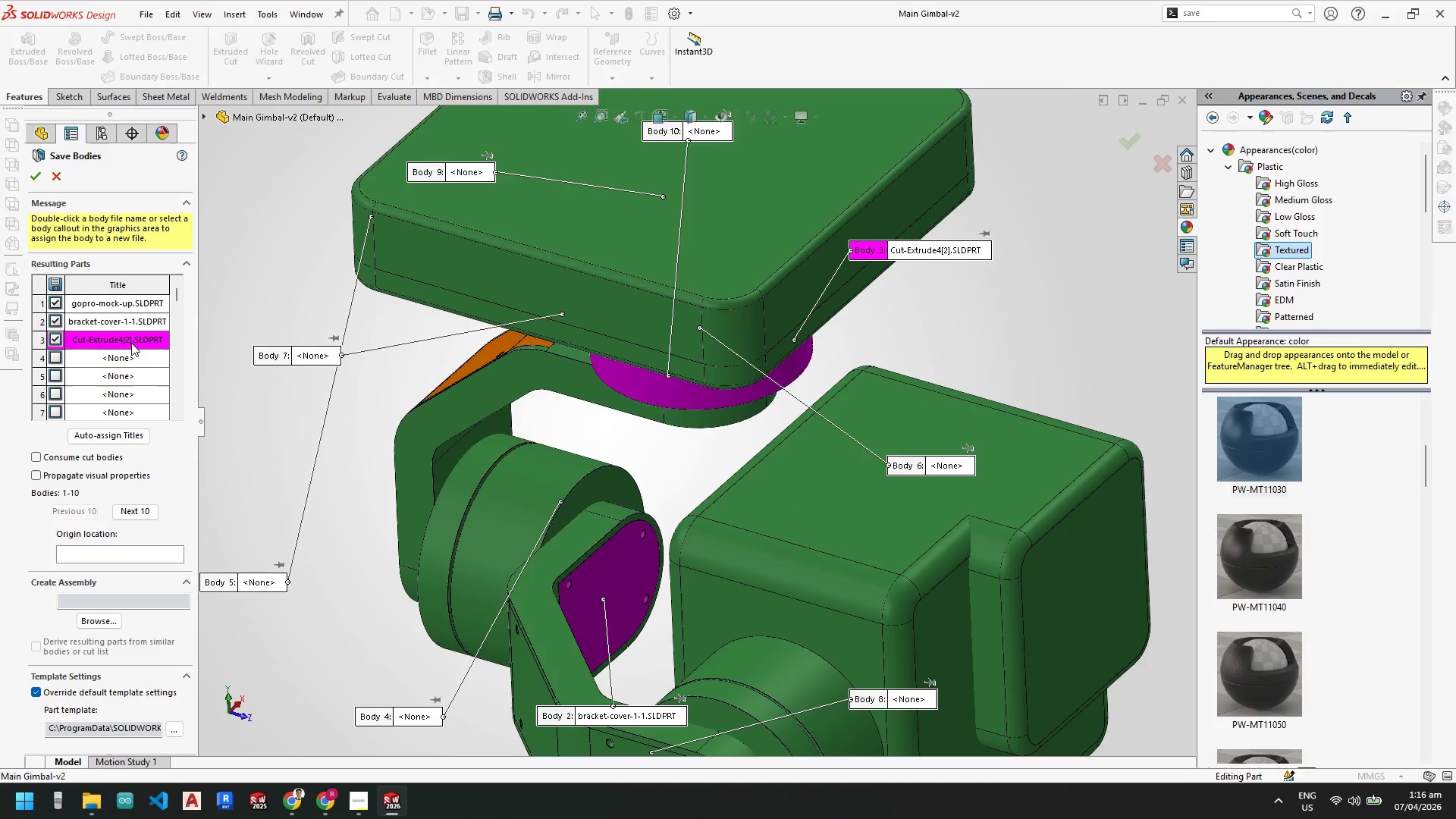 
wait(12.32)
 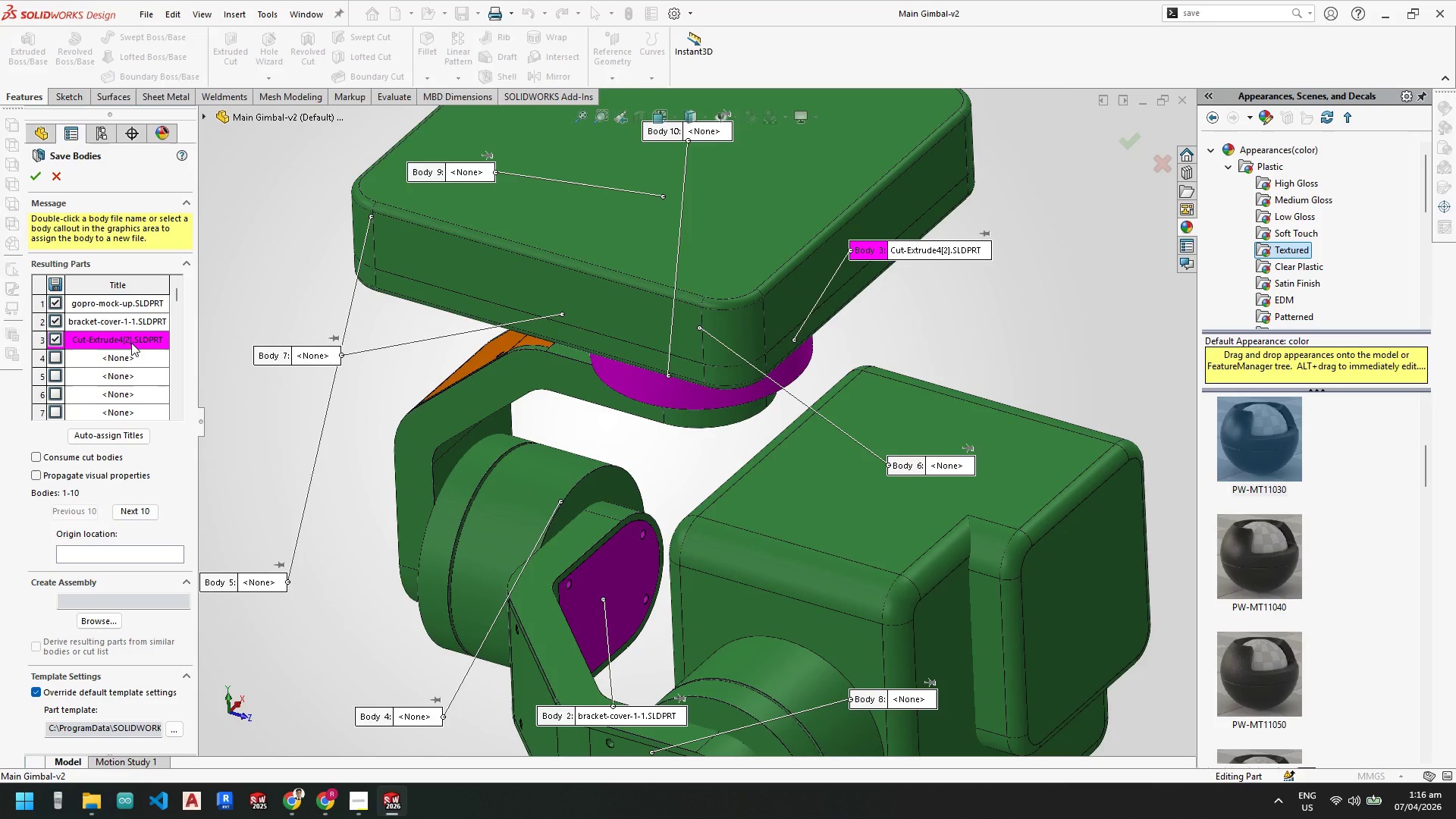 
left_click([108, 340])
 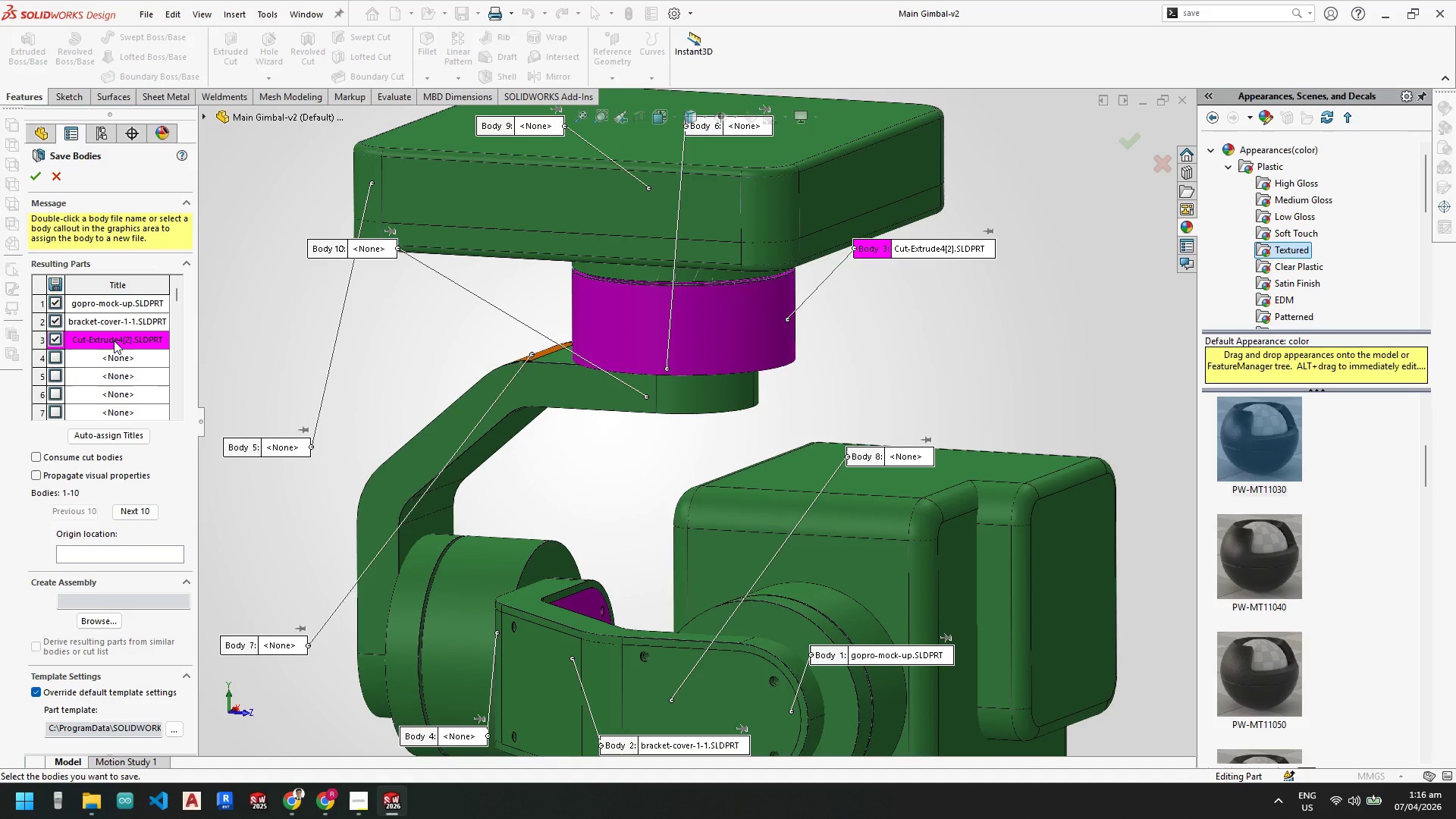 
wait(17.75)
 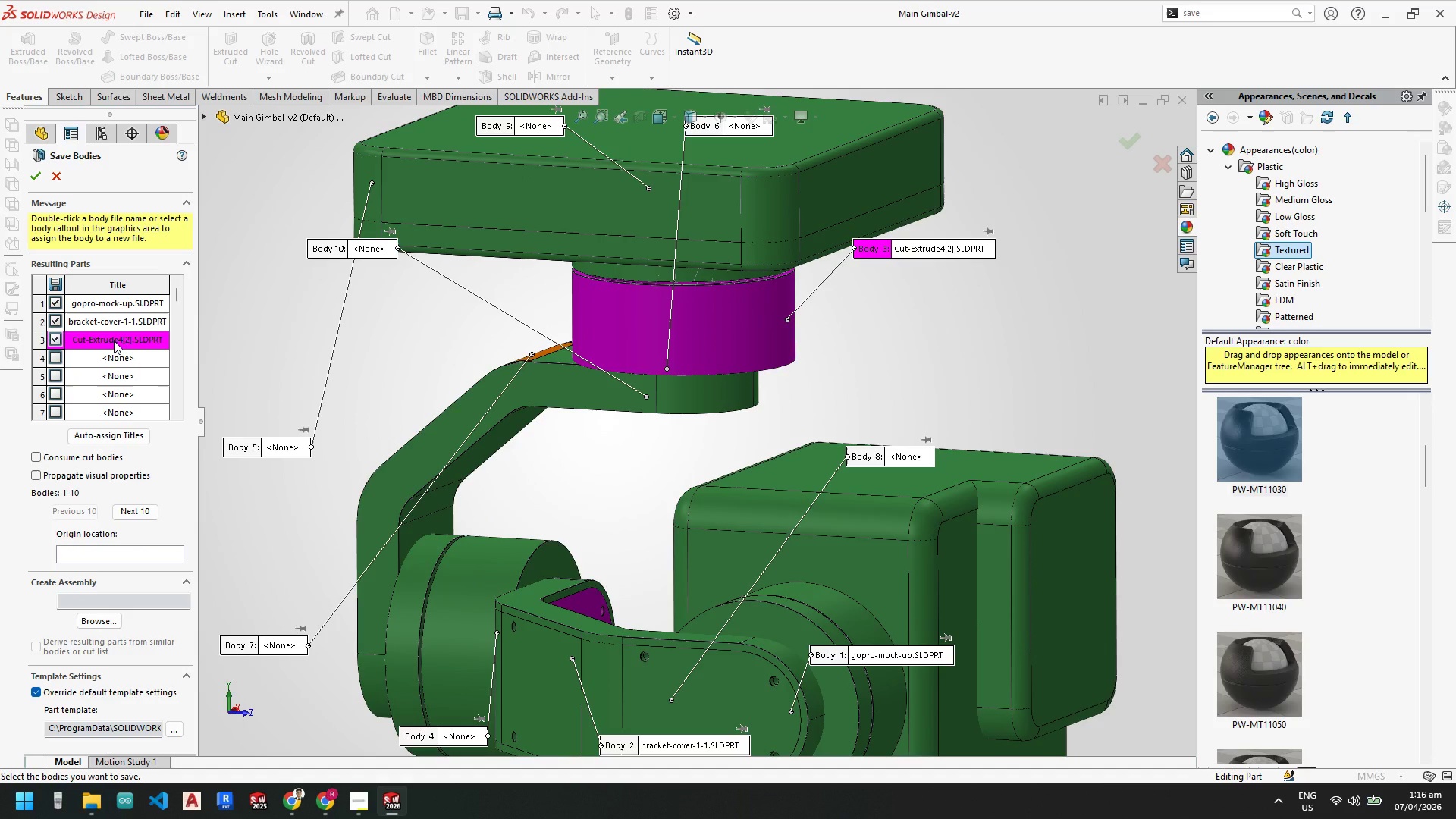 
scroll: coordinate [667, 443], scroll_direction: down, amount: 1.0
 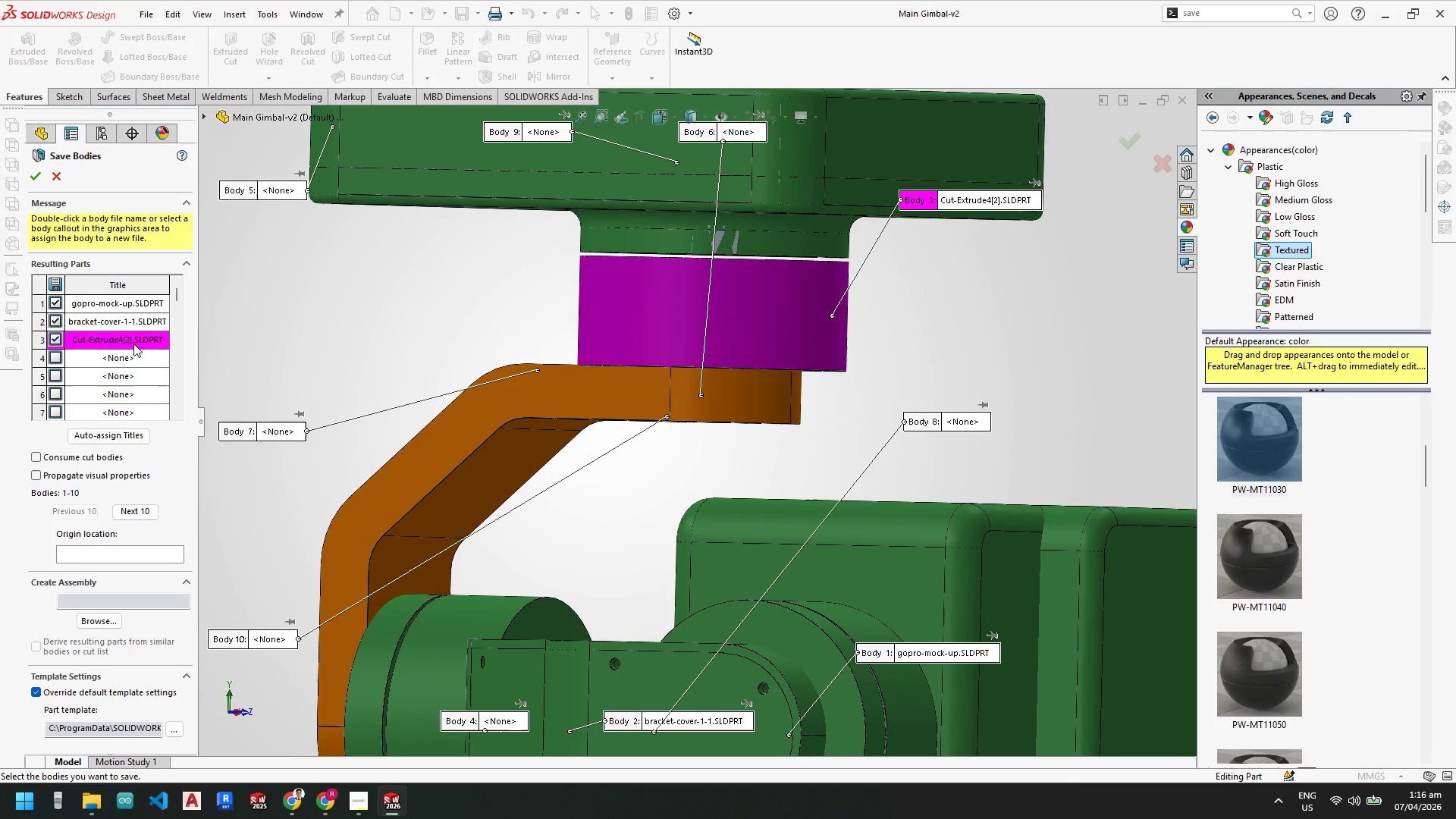 
double_click([132, 340])
 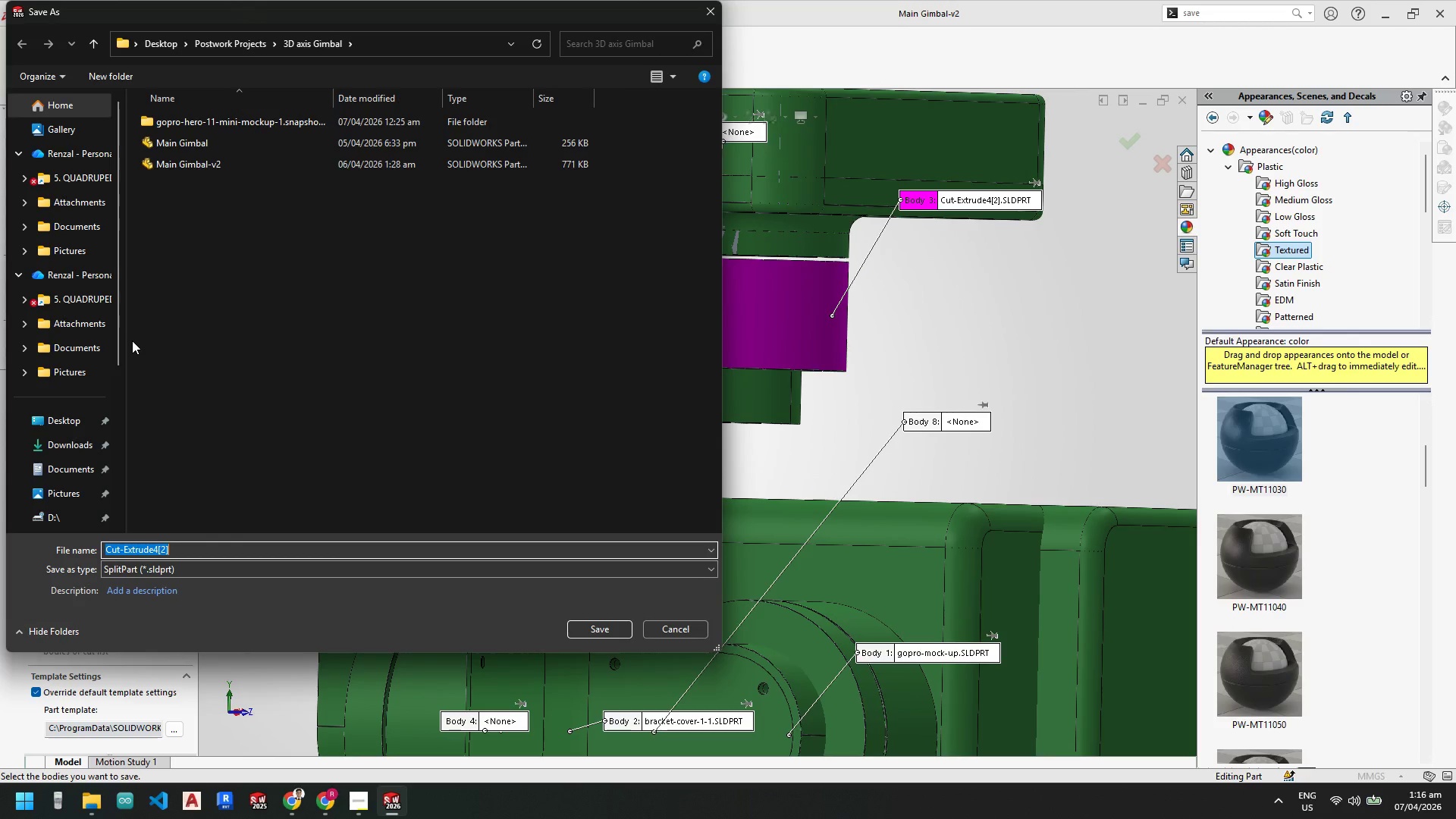 
wait(6.47)
 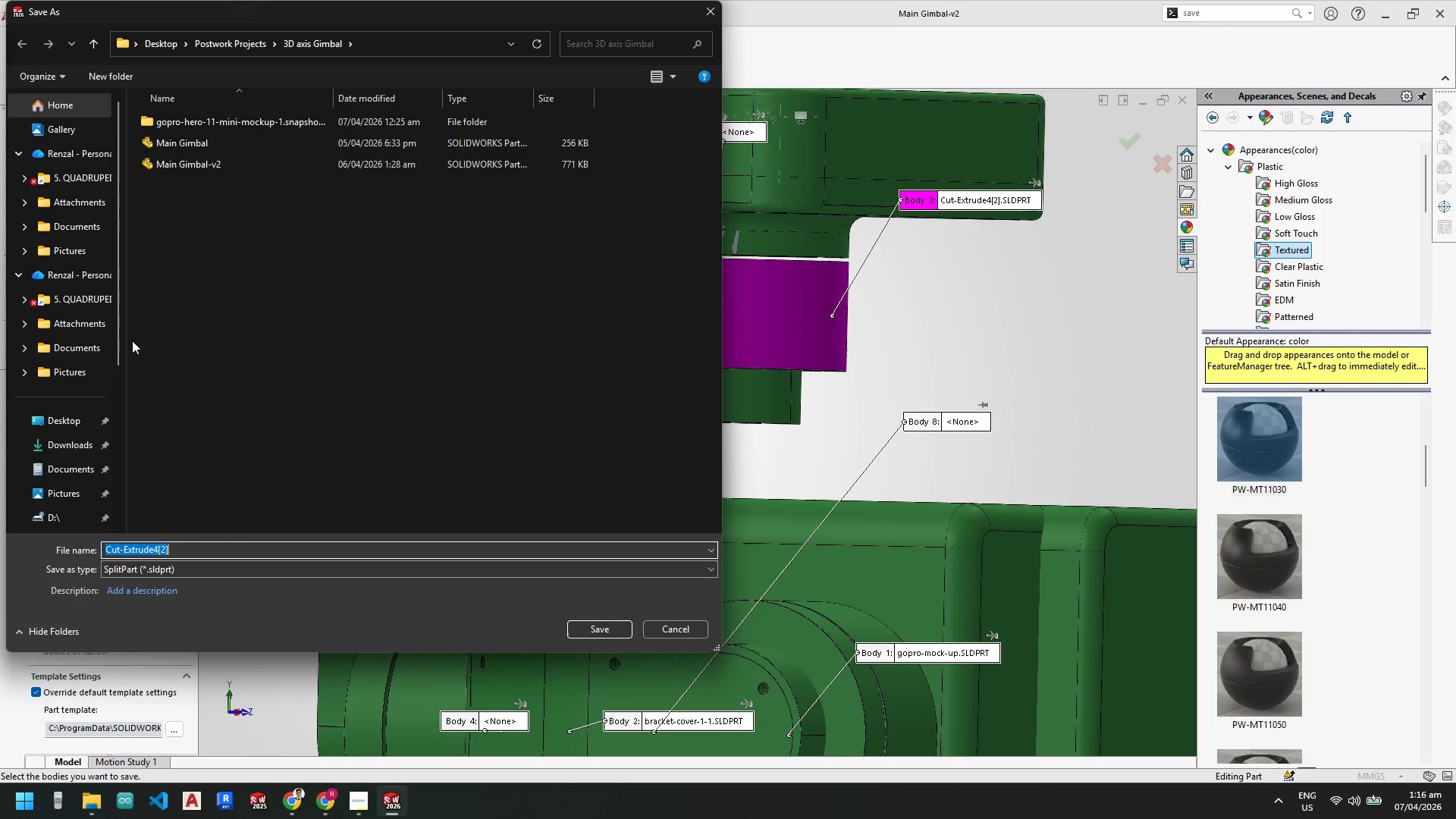 
type(motor-housing-rotor-side)
 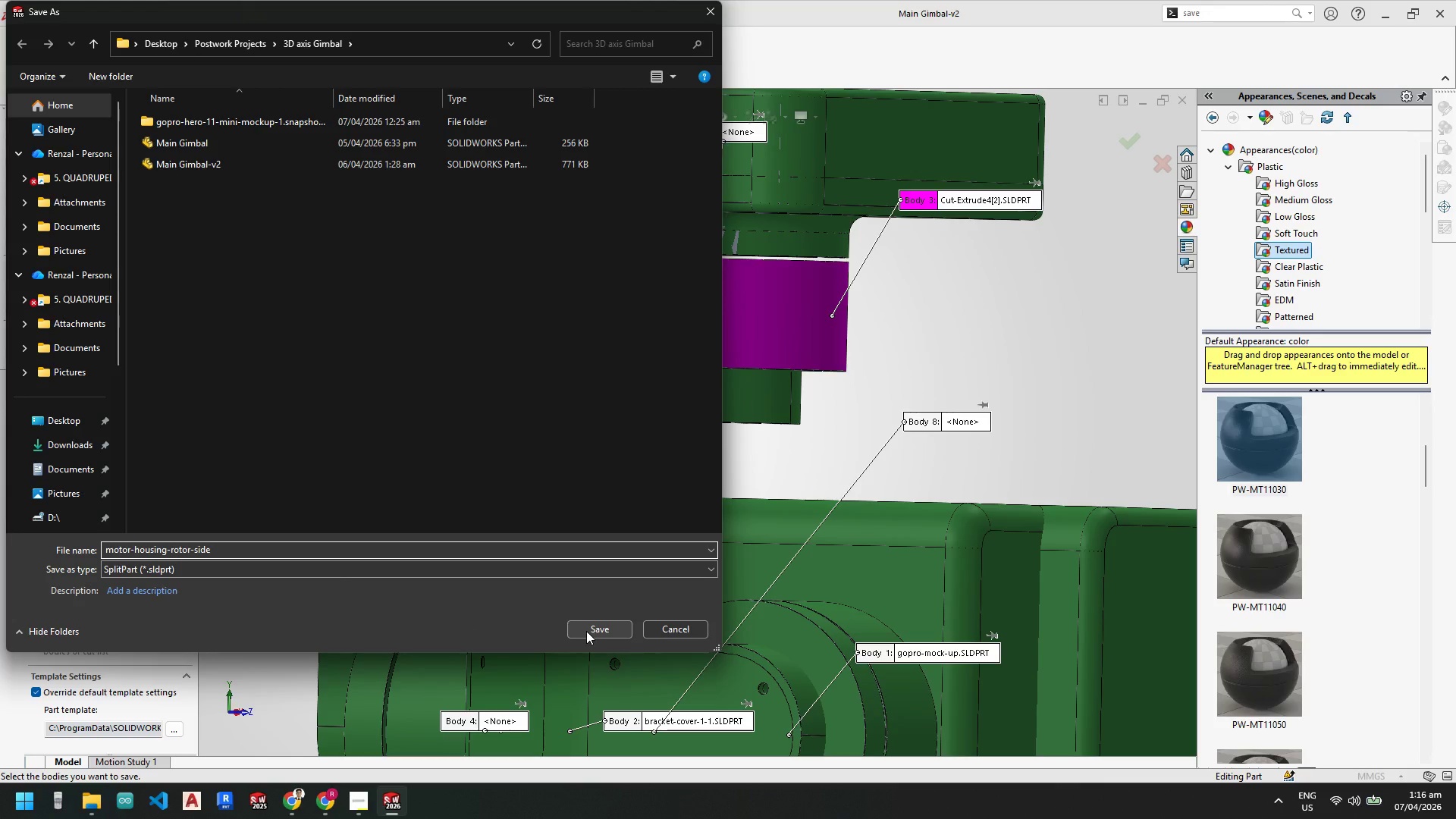 
left_click([586, 631])
 